 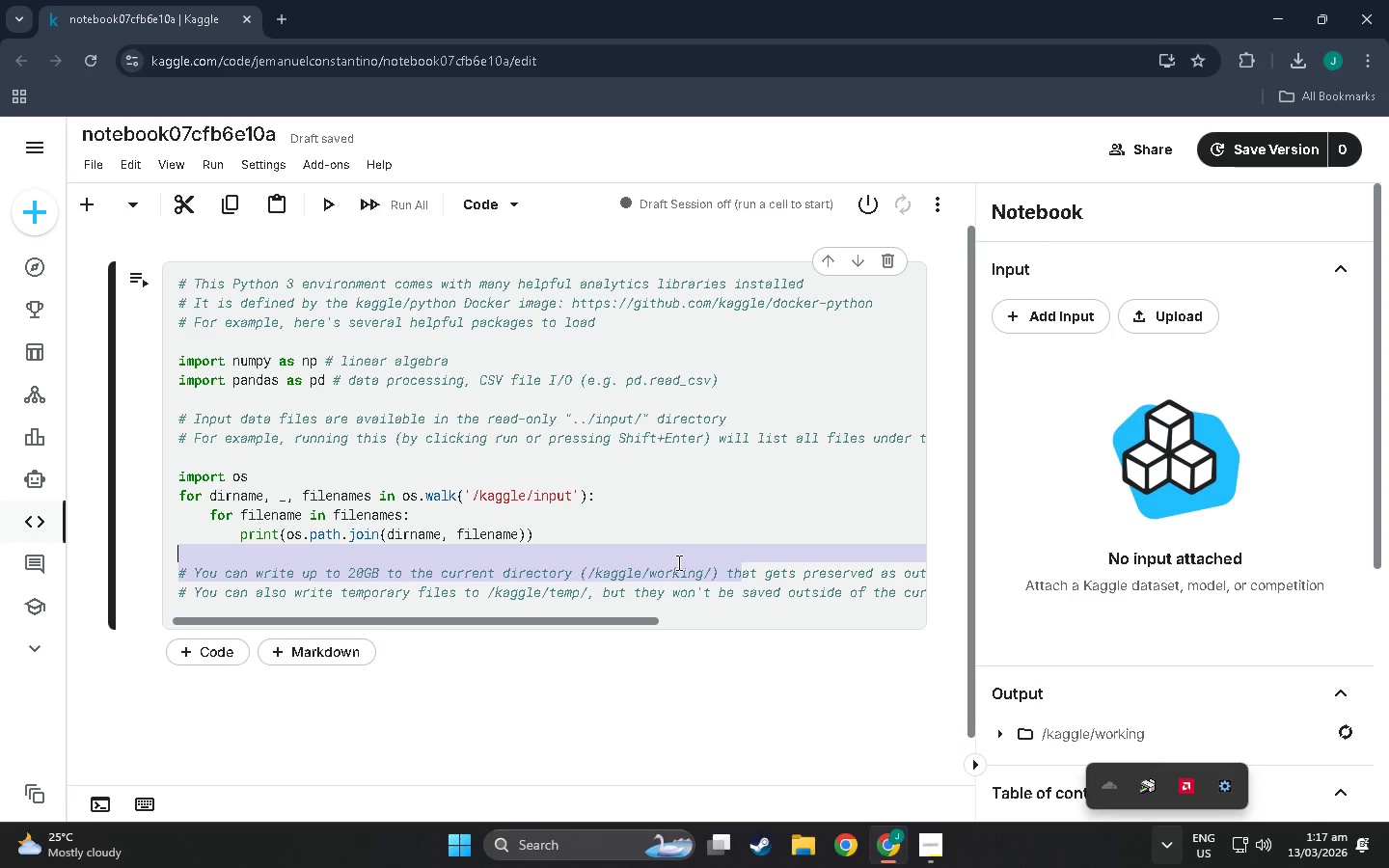 
key(Shift+A)
 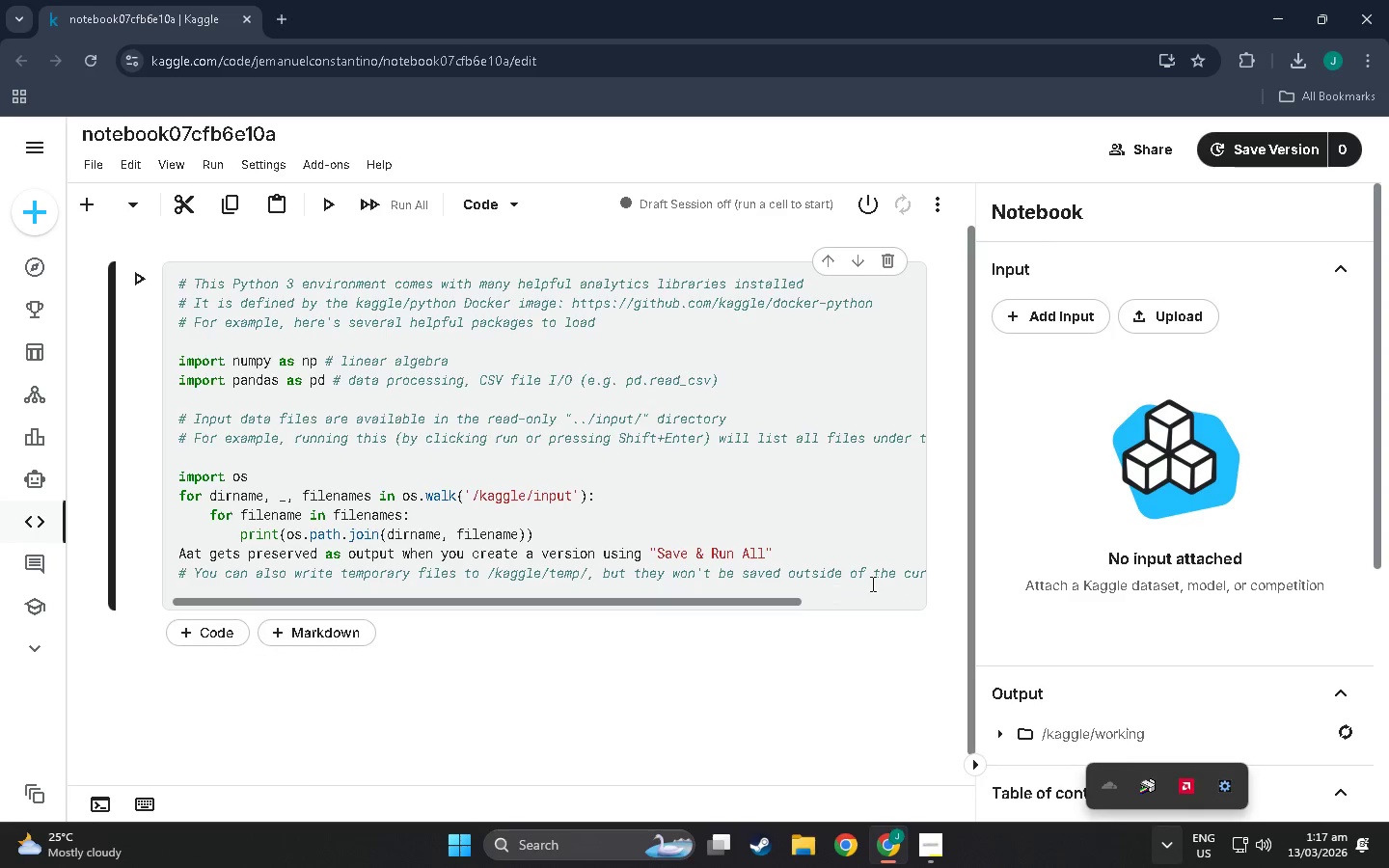 
left_click_drag(start_coordinate=[876, 583], to_coordinate=[171, 258])
 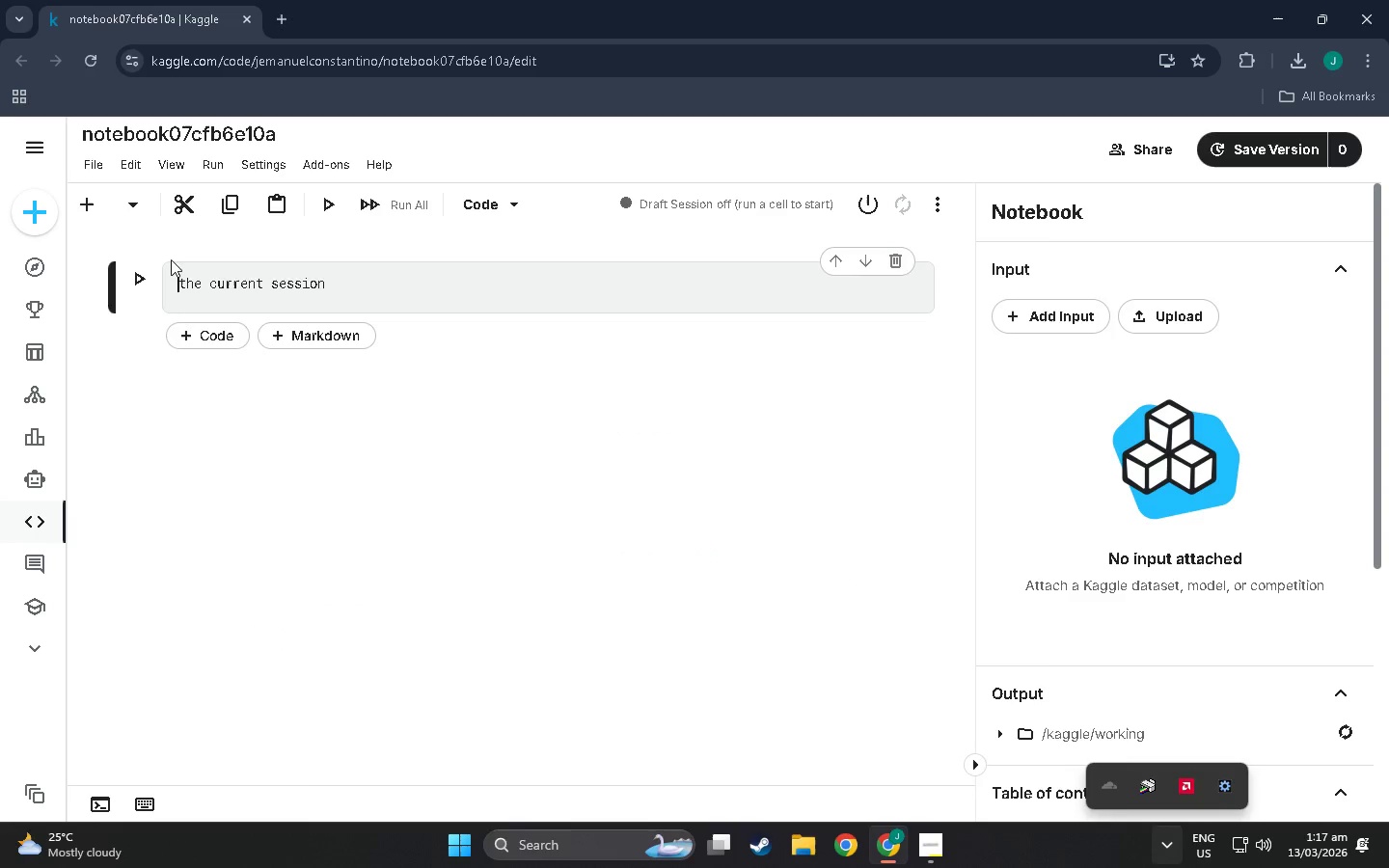 
key(Backspace)
 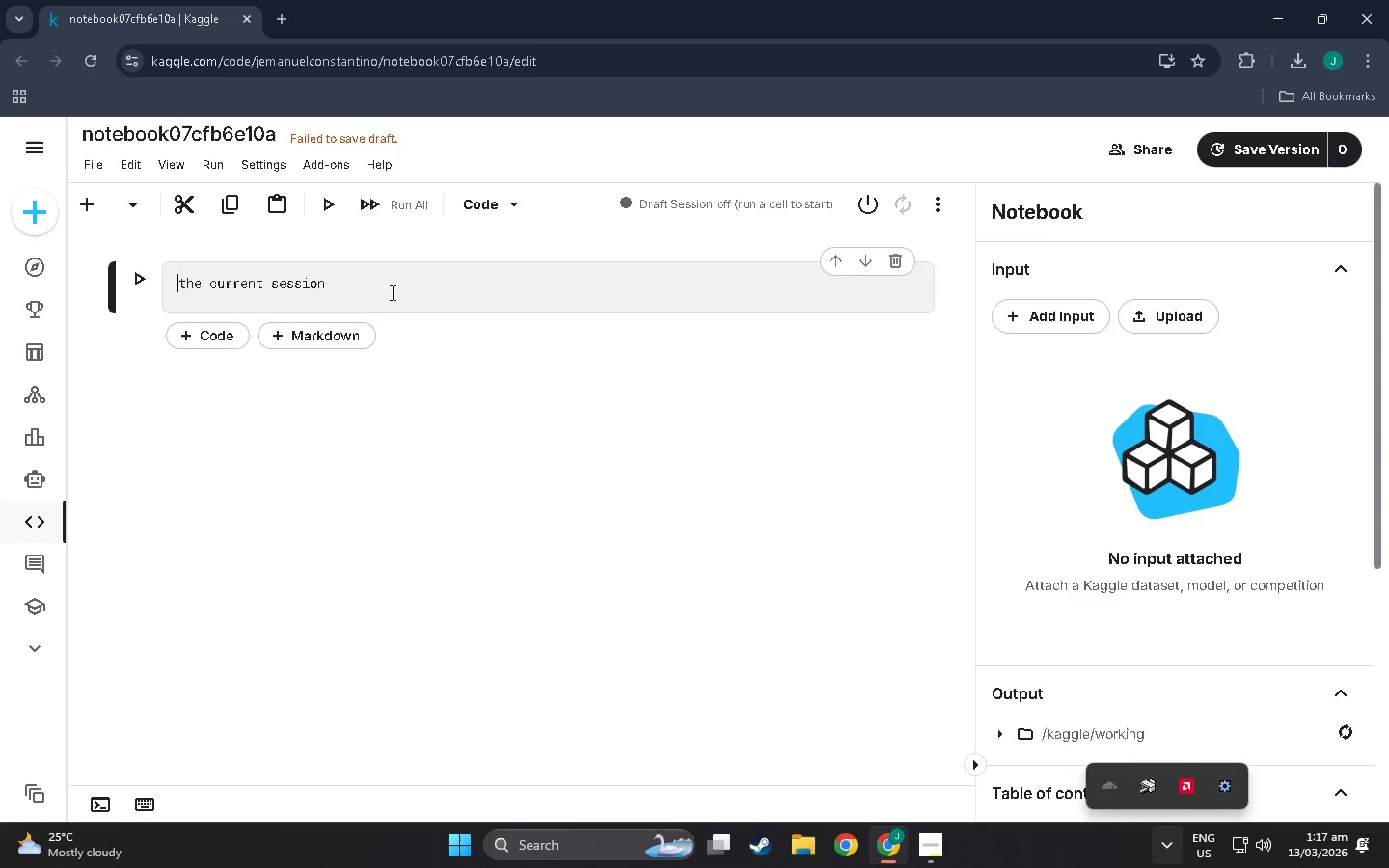 
left_click_drag(start_coordinate=[391, 290], to_coordinate=[58, 261])
 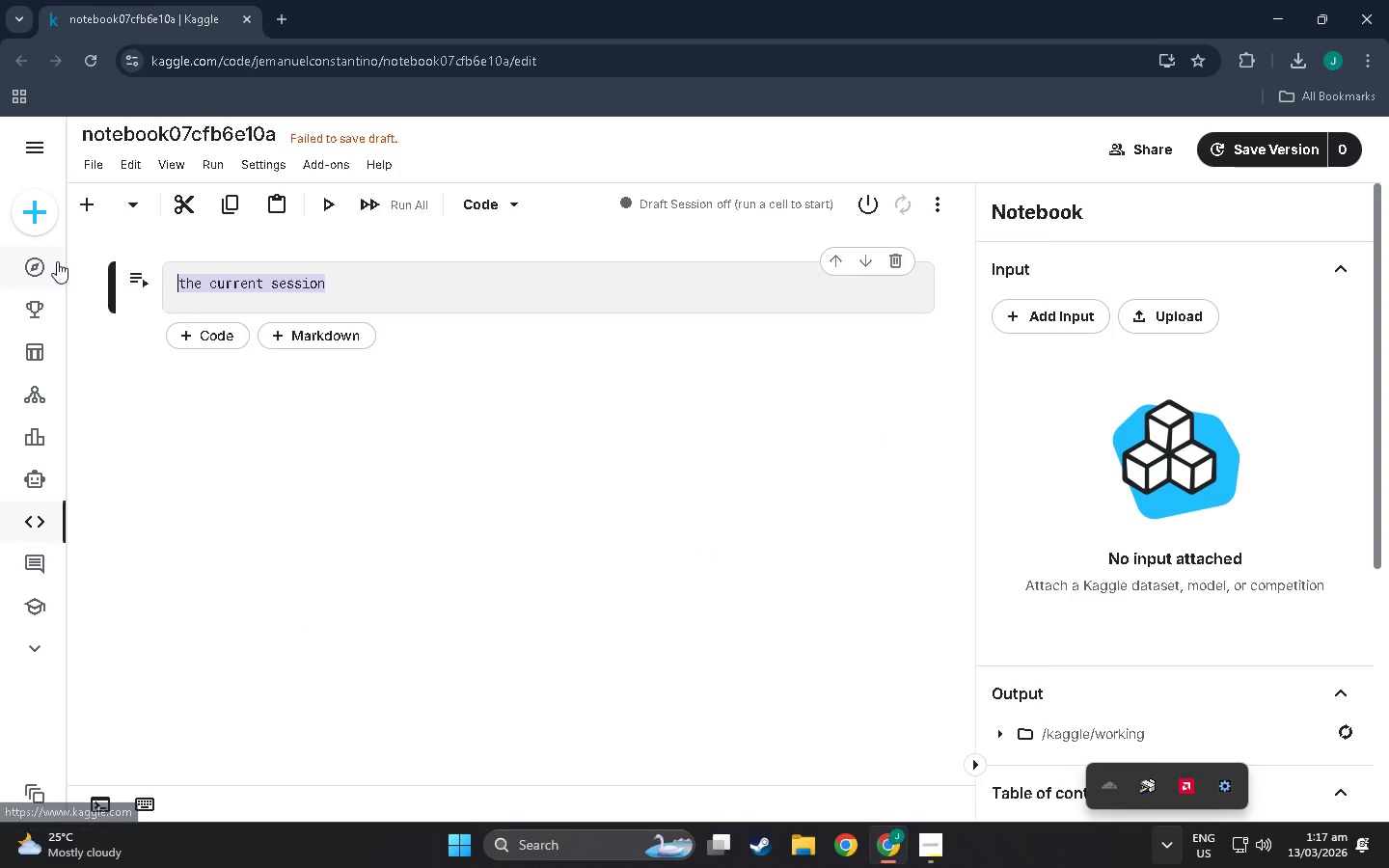 
key(Backspace)
 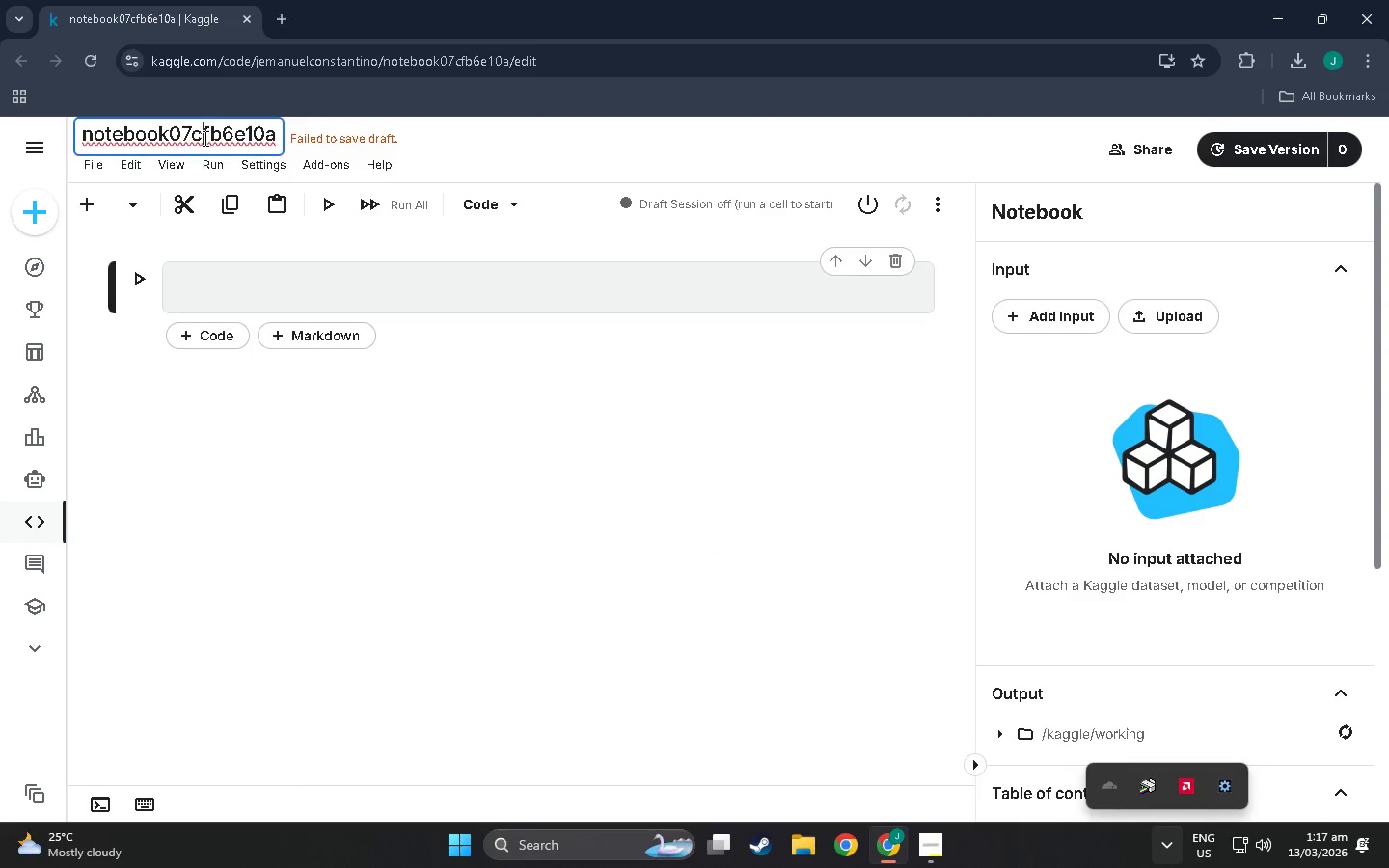 
double_click([204, 138])
 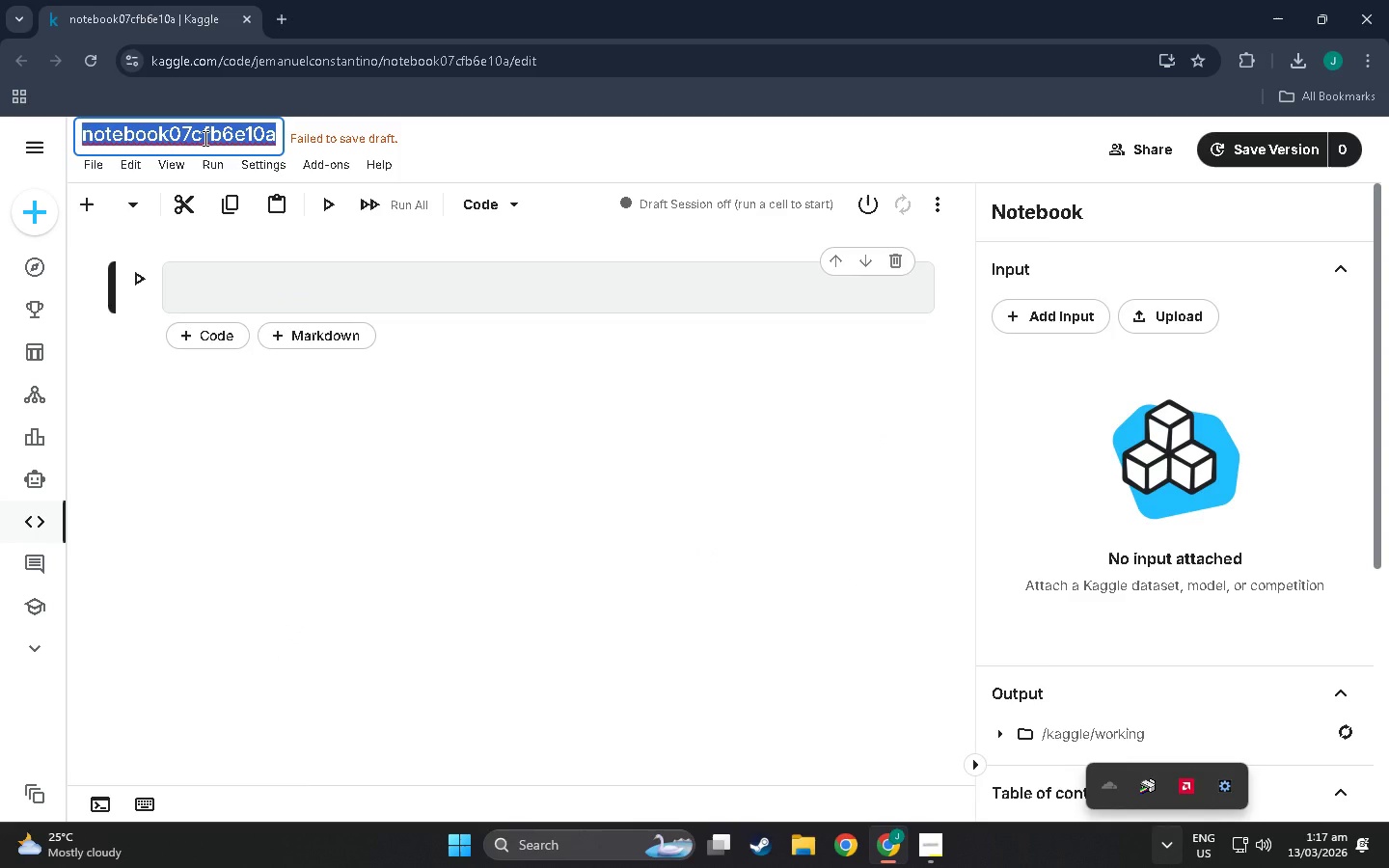 
triple_click([204, 138])
 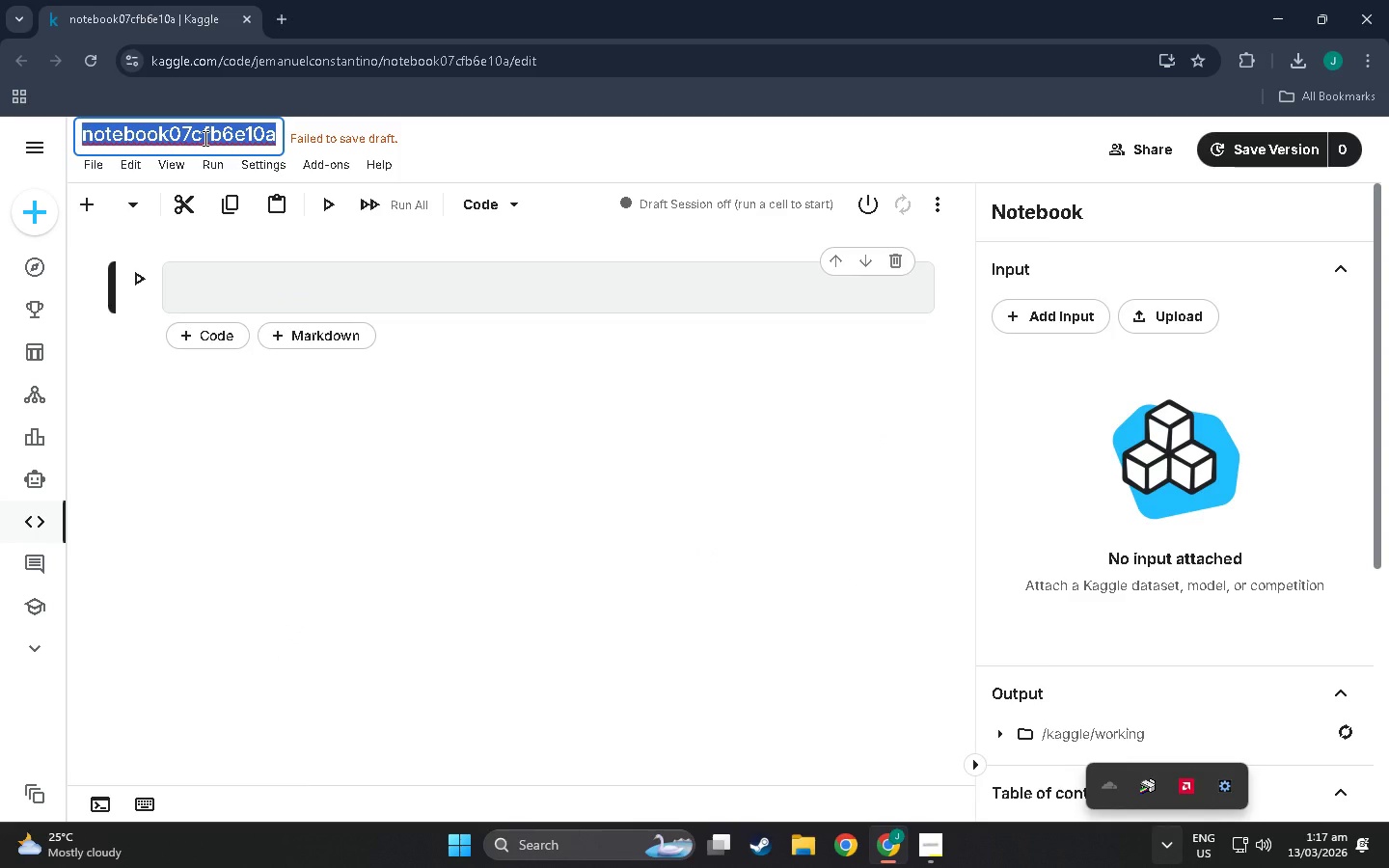 
wait(5.14)
 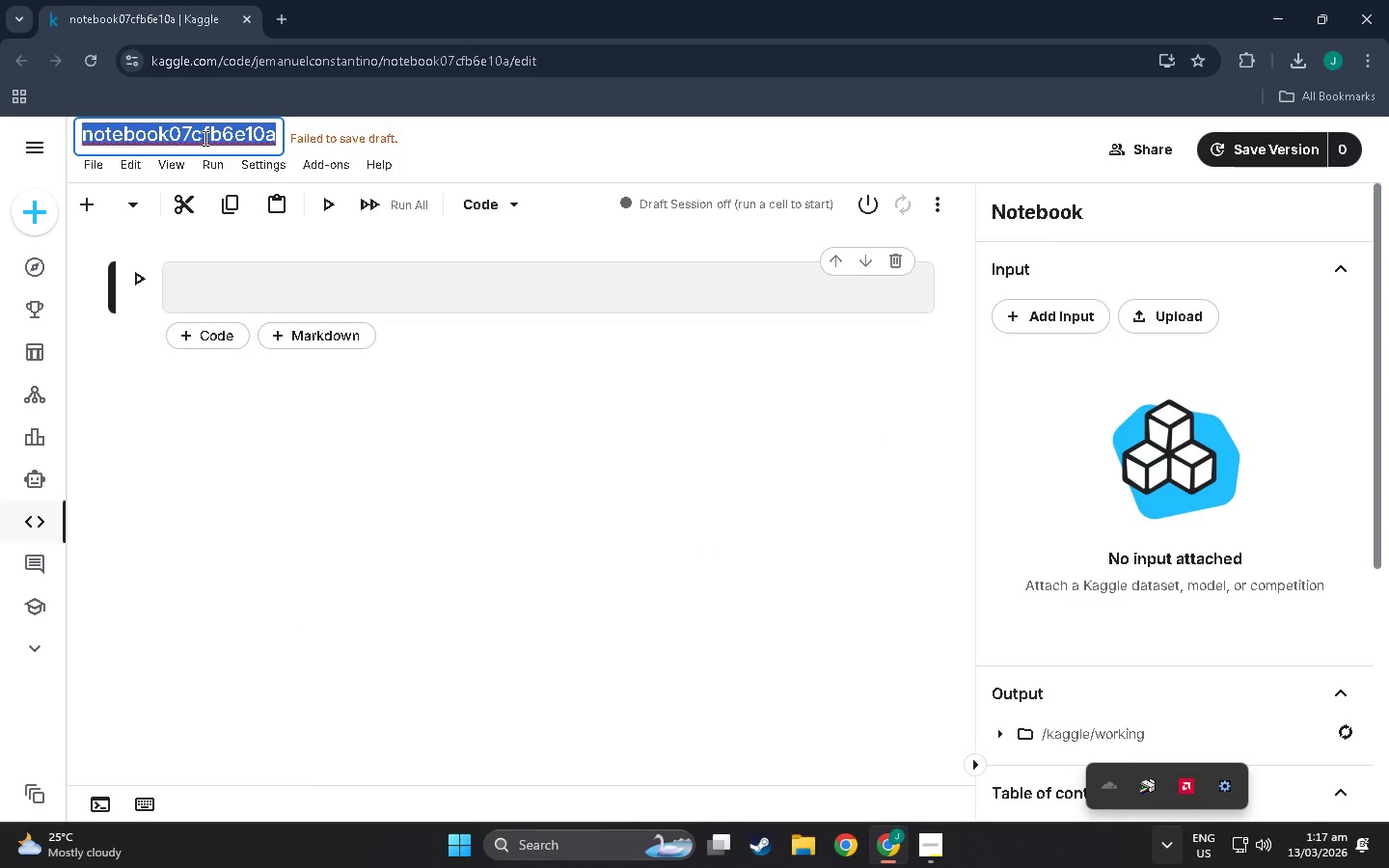 
type(IN)
key(Backspace)
type(nteractive F;a)
key(Backspace)
key(Backspace)
type(lavor Profile Mapping- High Desert Meadery)
 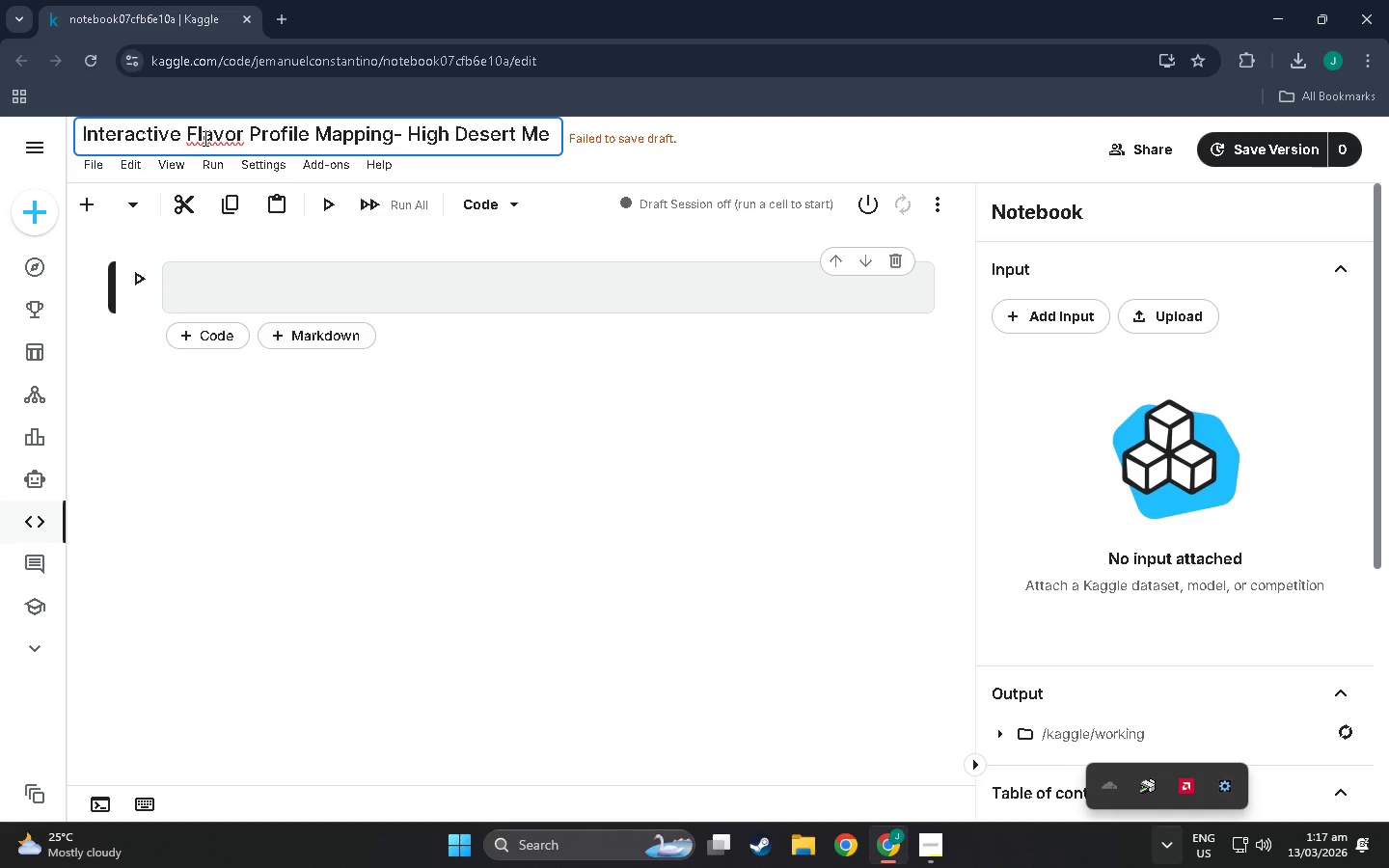 
left_click_drag(start_coordinate=[527, 129], to_coordinate=[611, 137])
 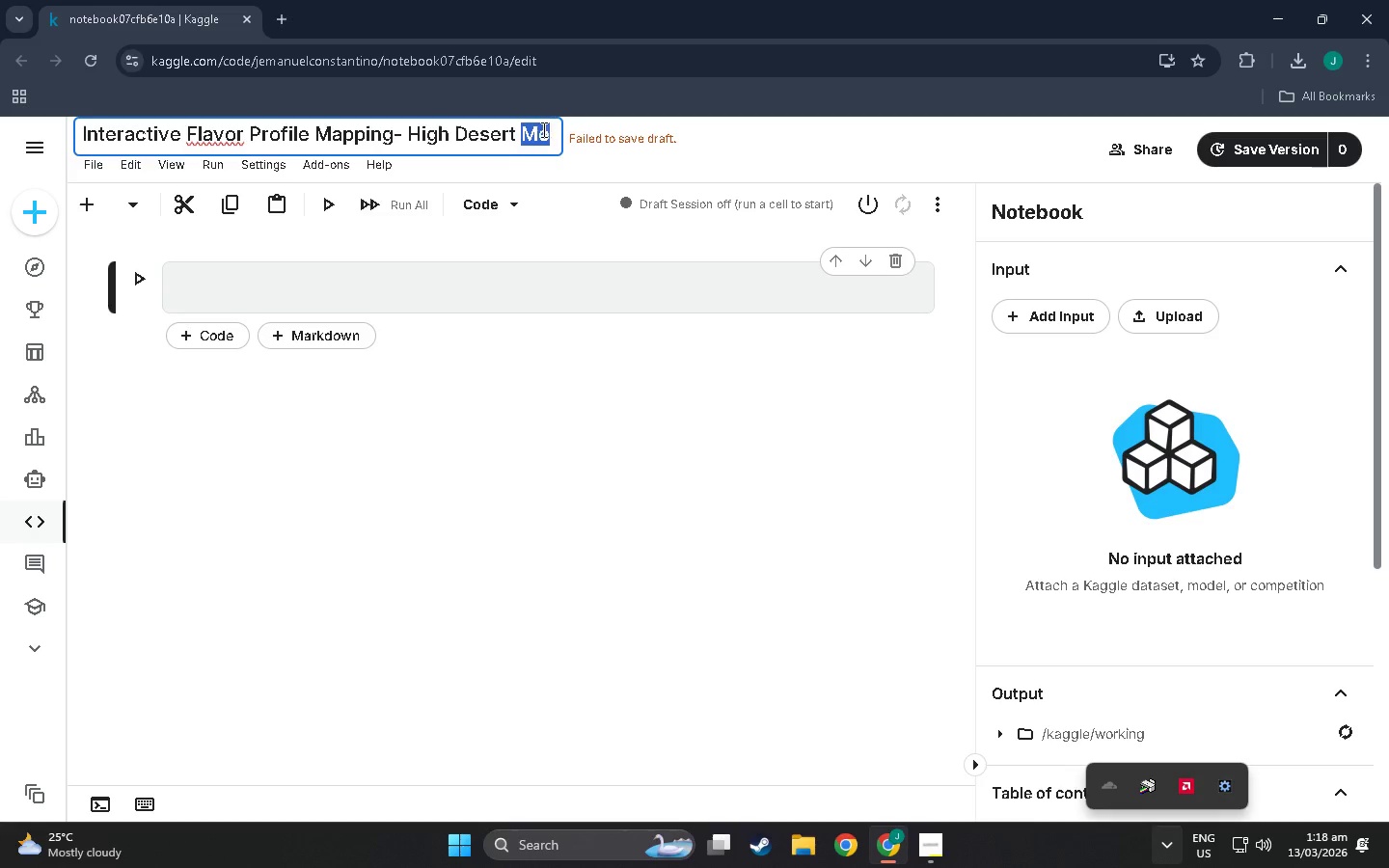 
left_click([542, 129])
 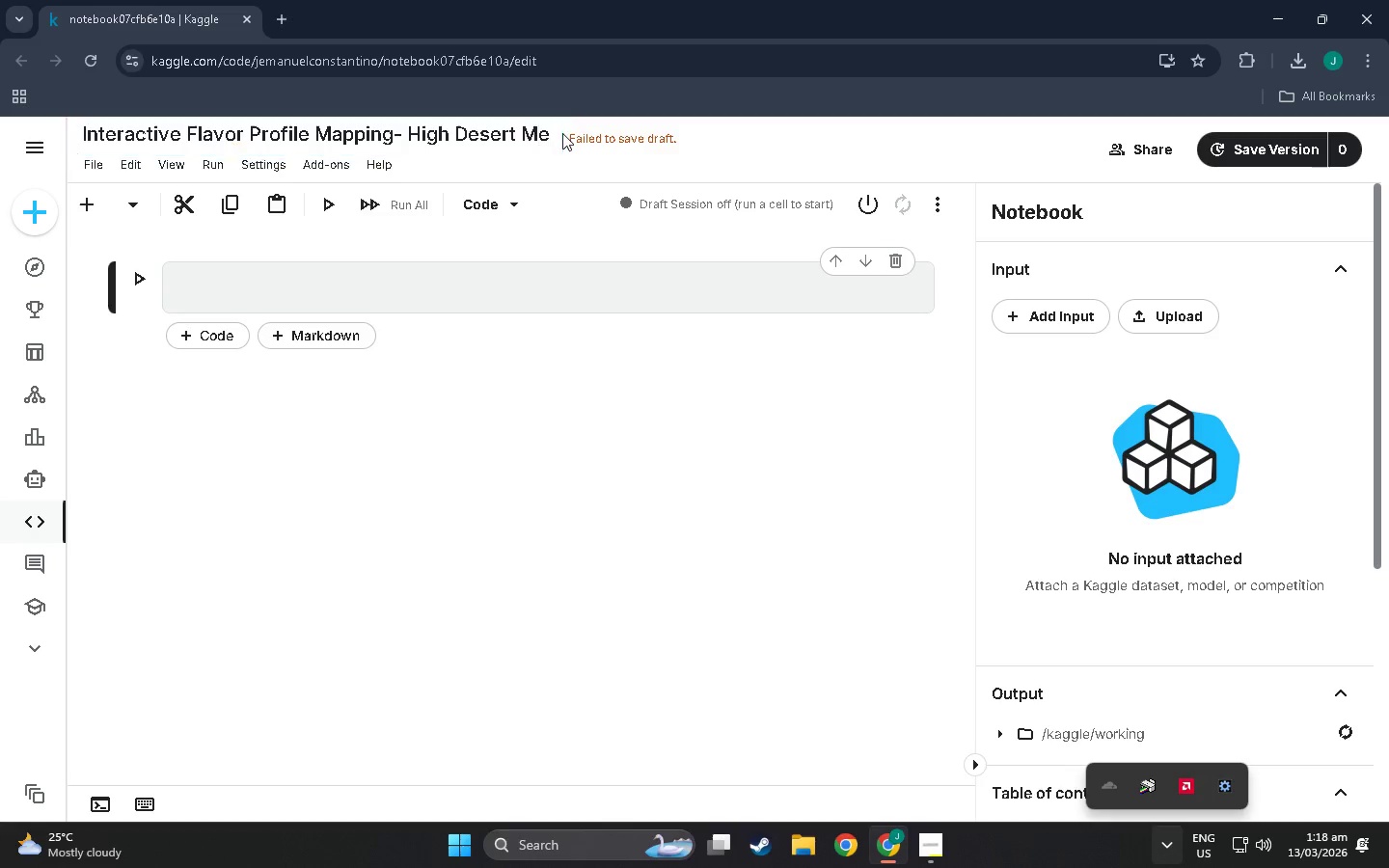 
left_click_drag(start_coordinate=[562, 133], to_coordinate=[558, 133])
 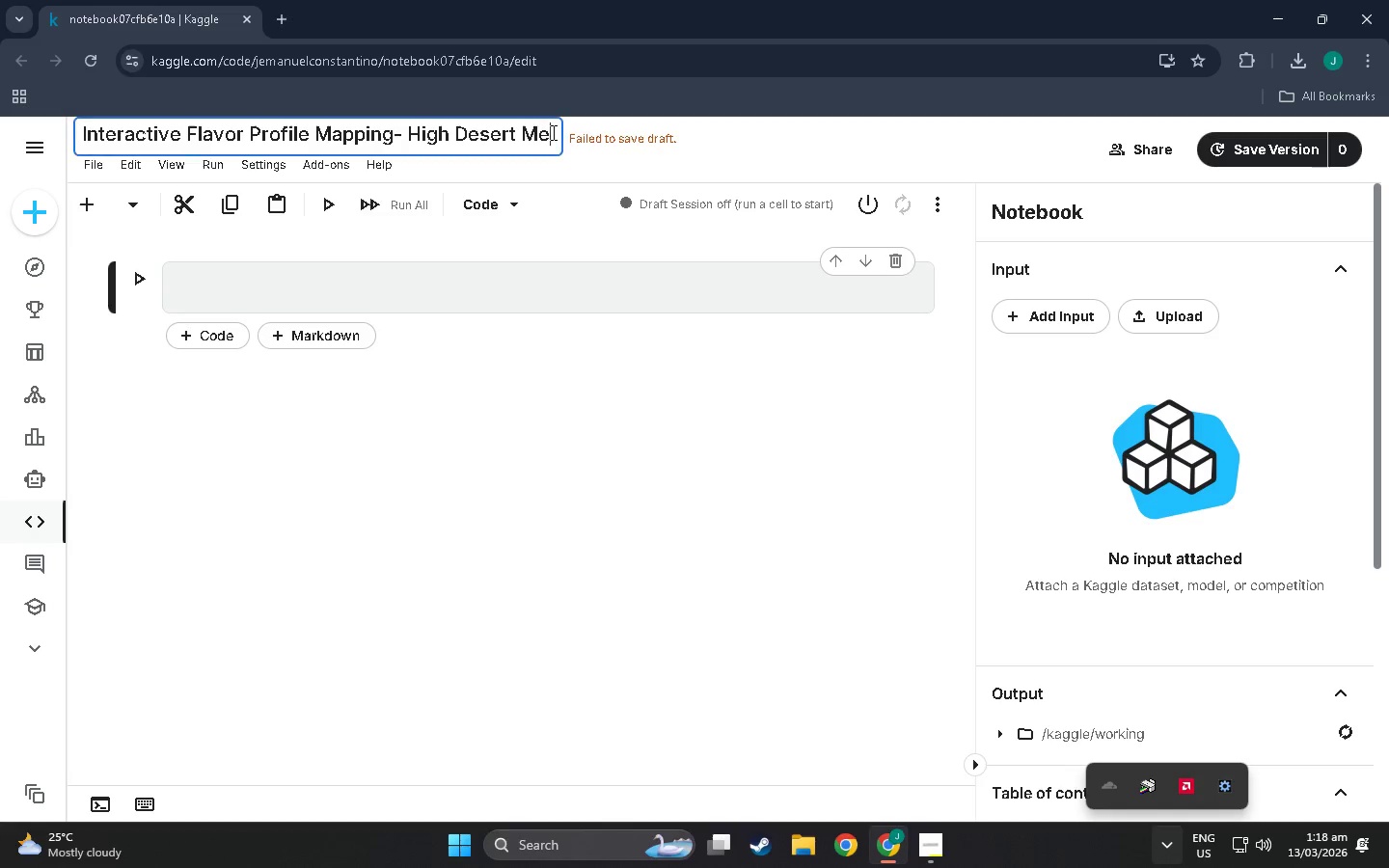 
left_click_drag(start_coordinate=[552, 132], to_coordinate=[396, 133])
 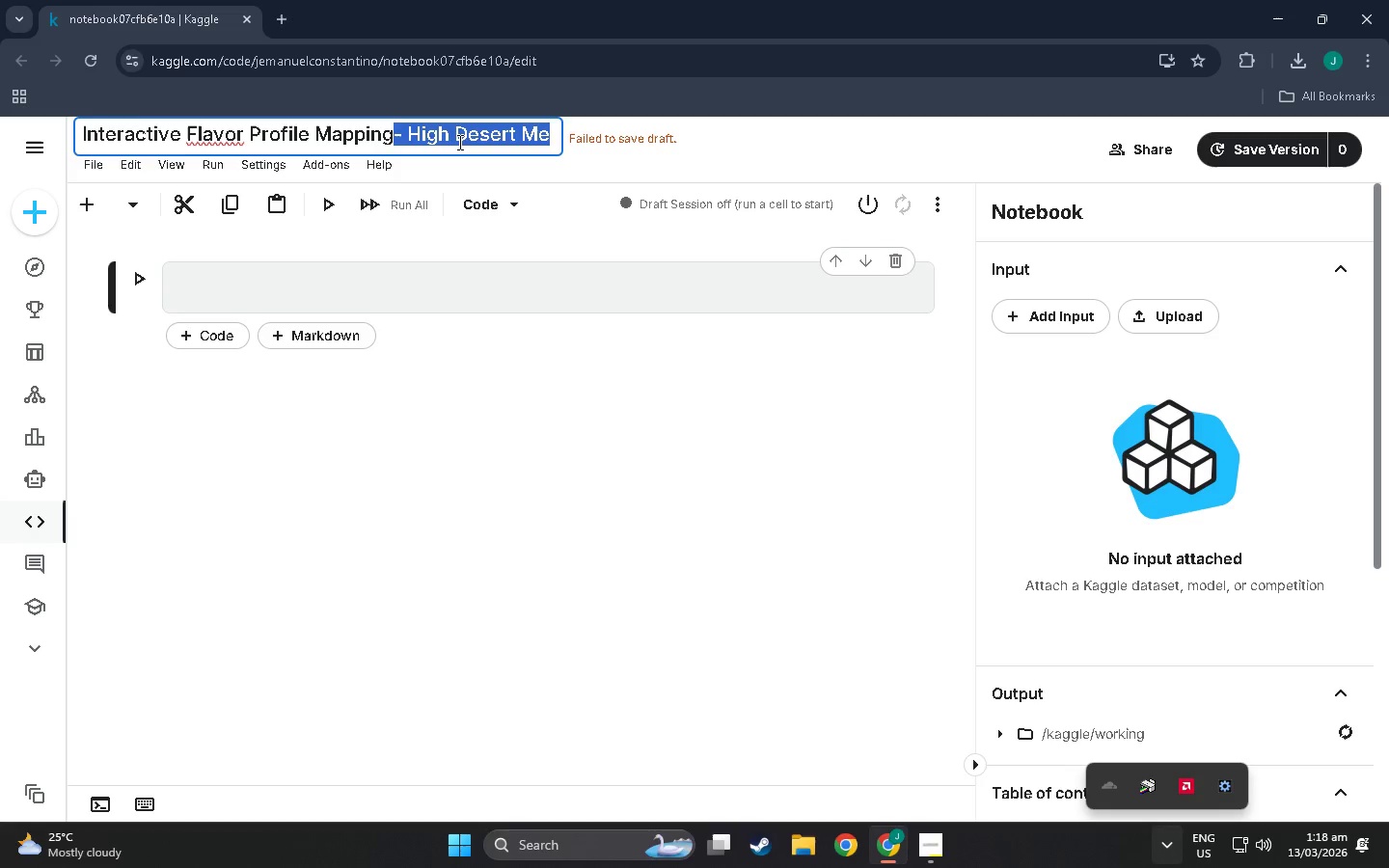 
double_click([535, 137])
 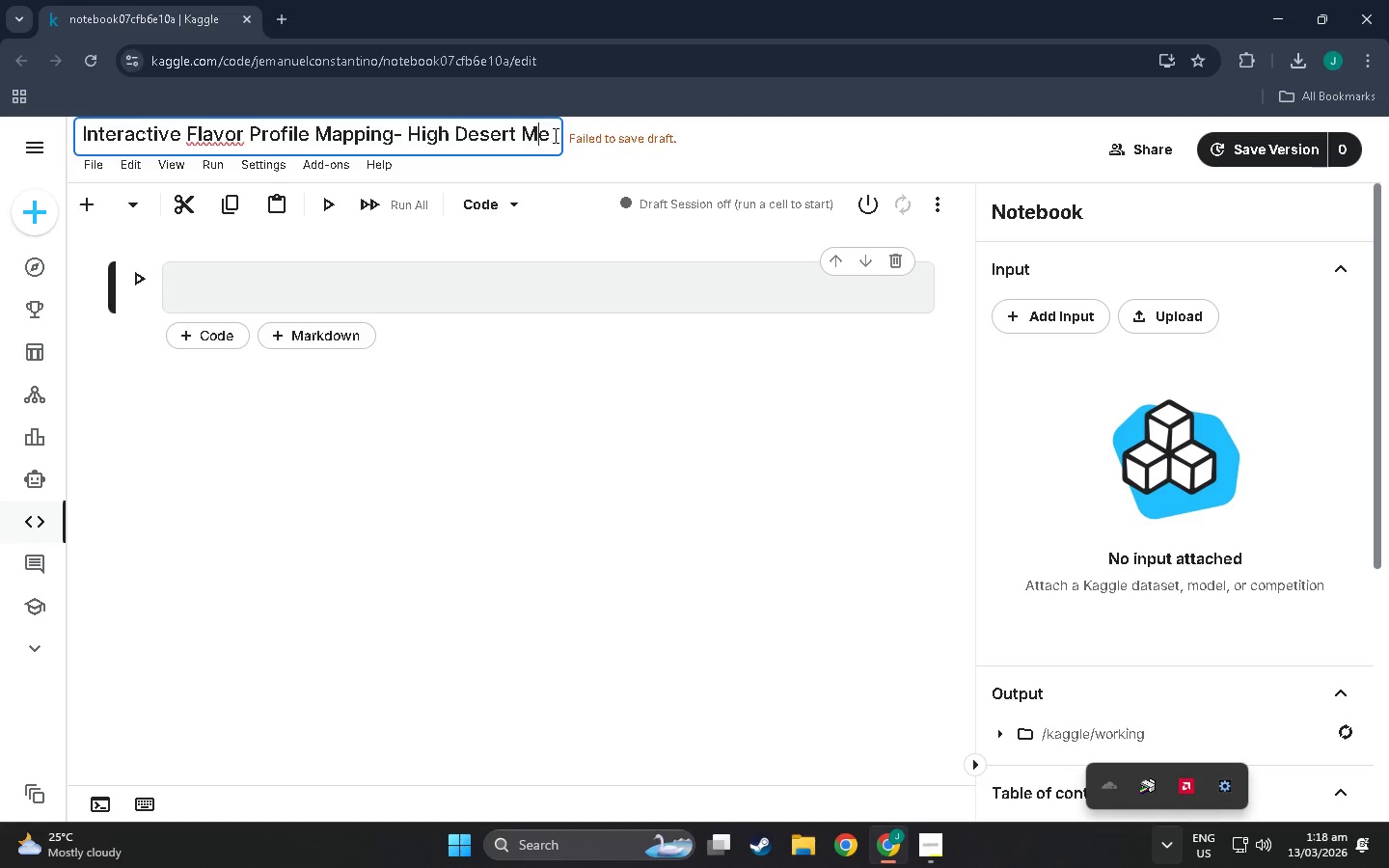 
left_click_drag(start_coordinate=[554, 134], to_coordinate=[610, 133])
 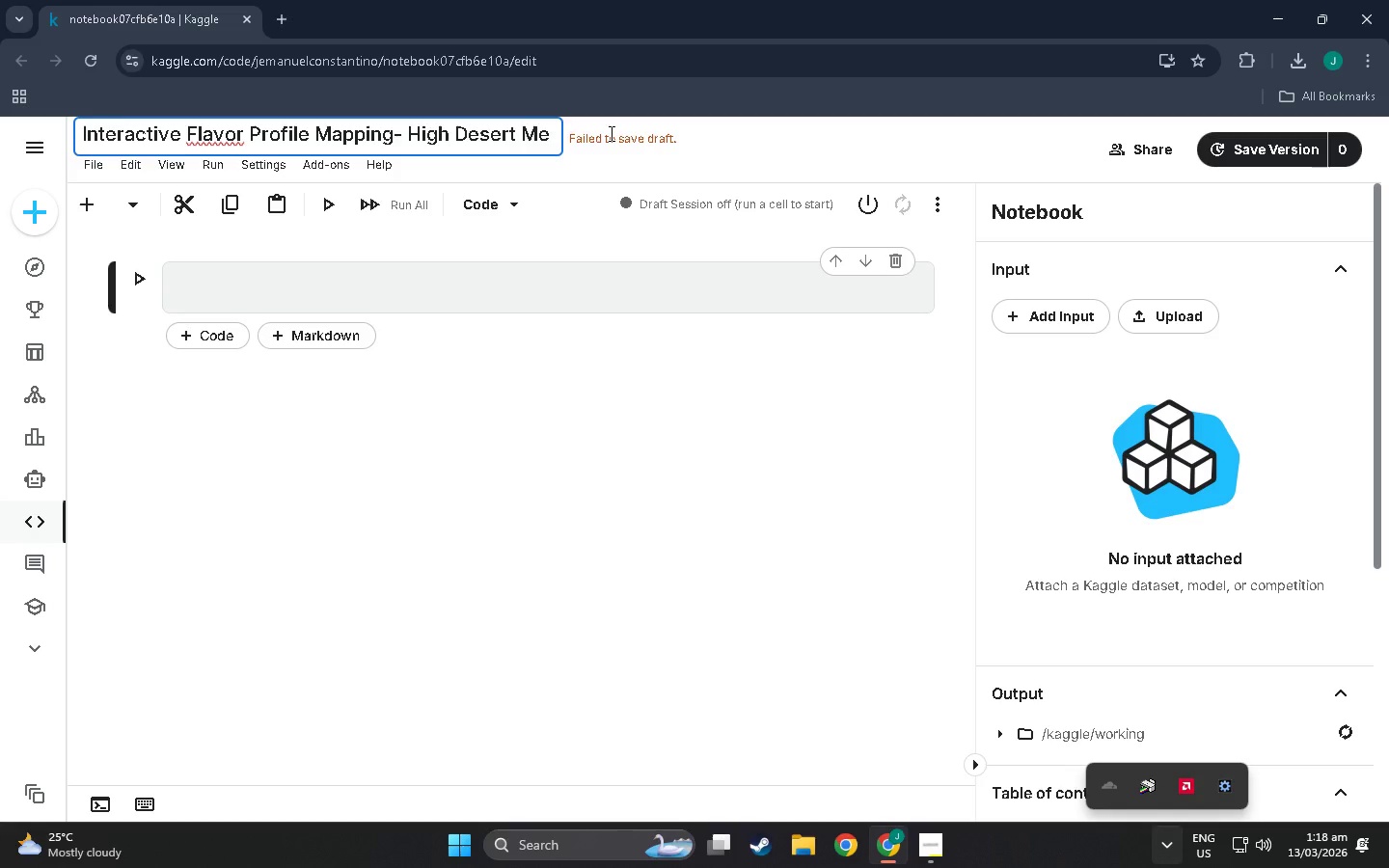 
key(ArrowRight)
 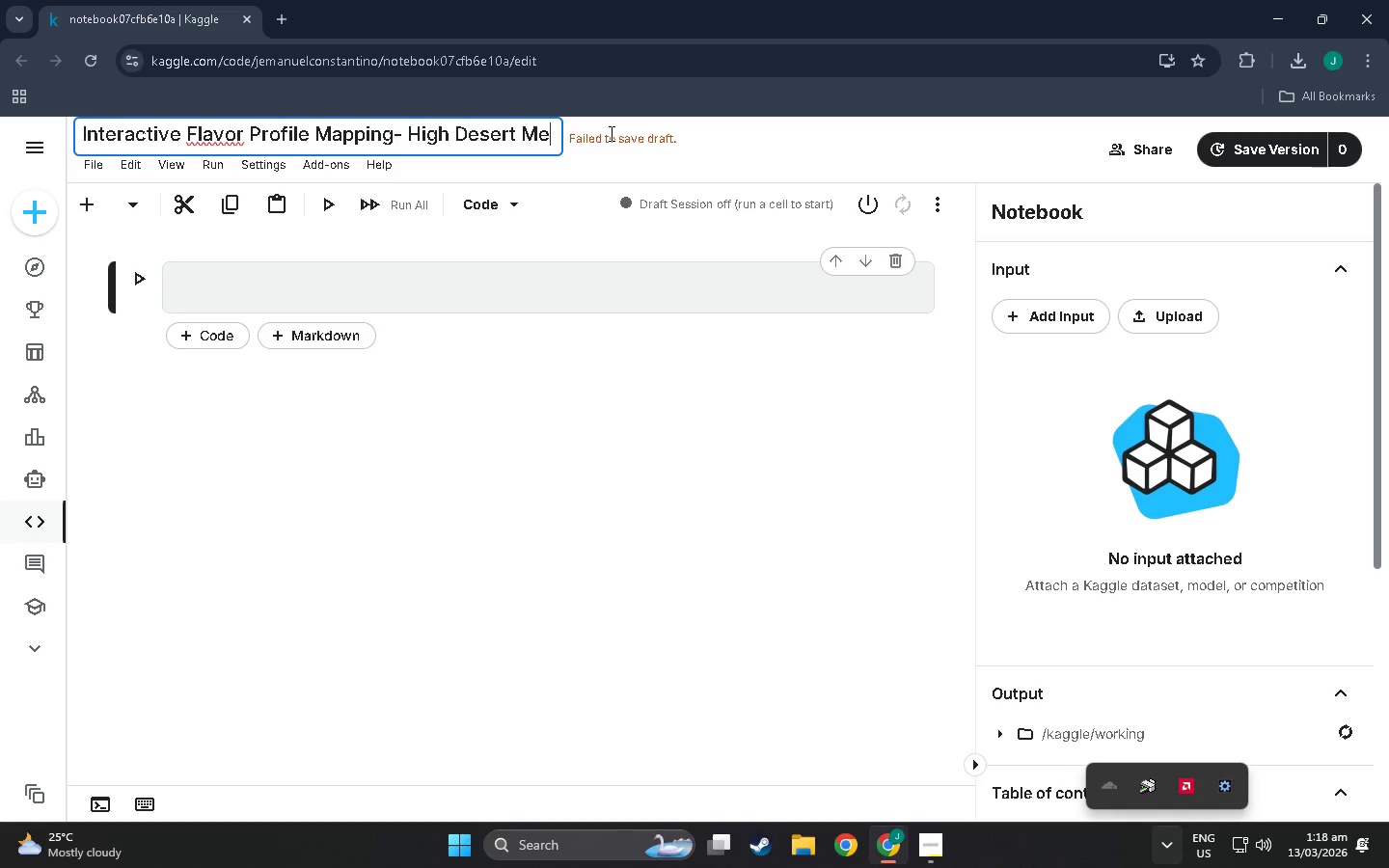 
key(ArrowRight)
 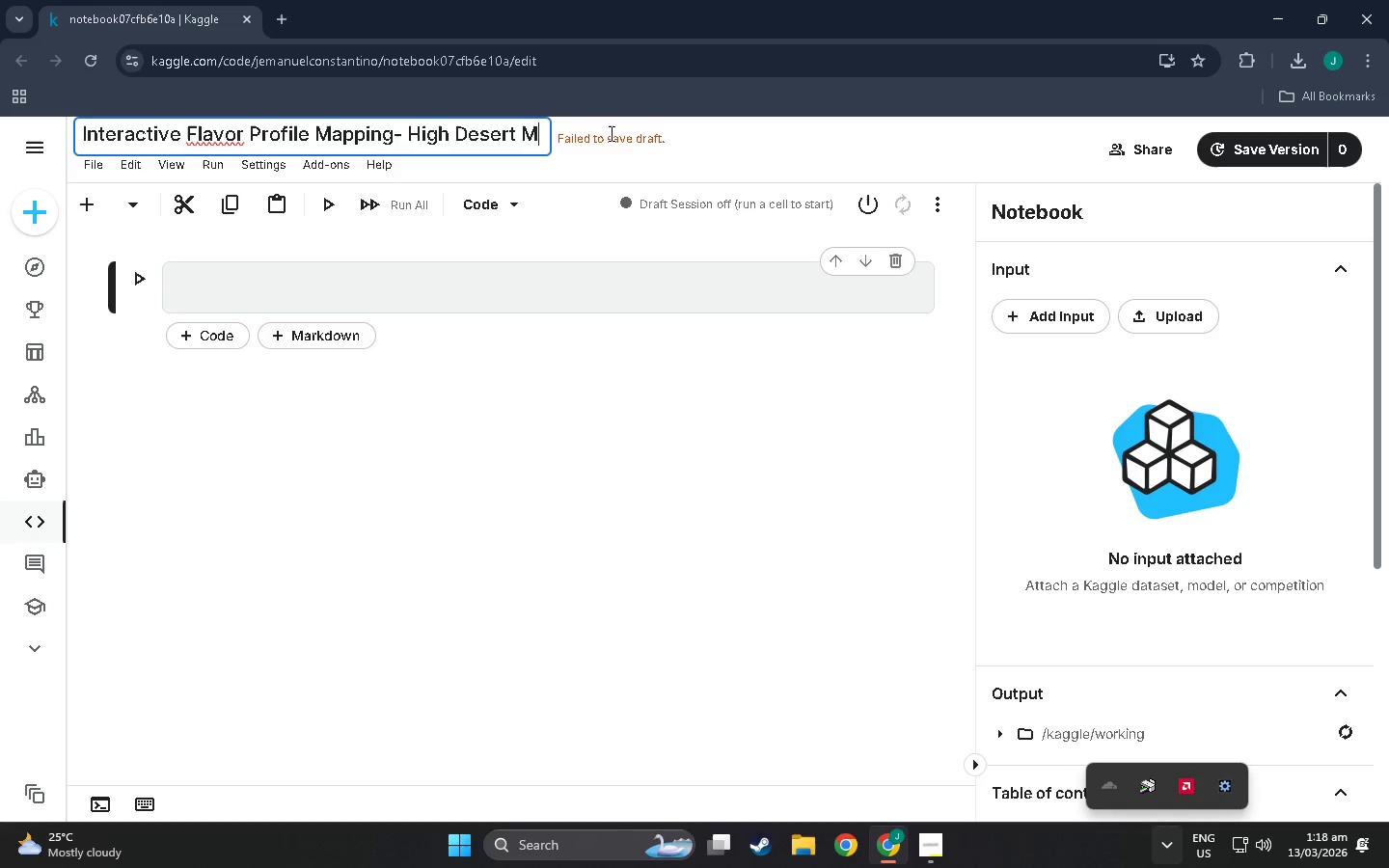 
key(Backspace)
 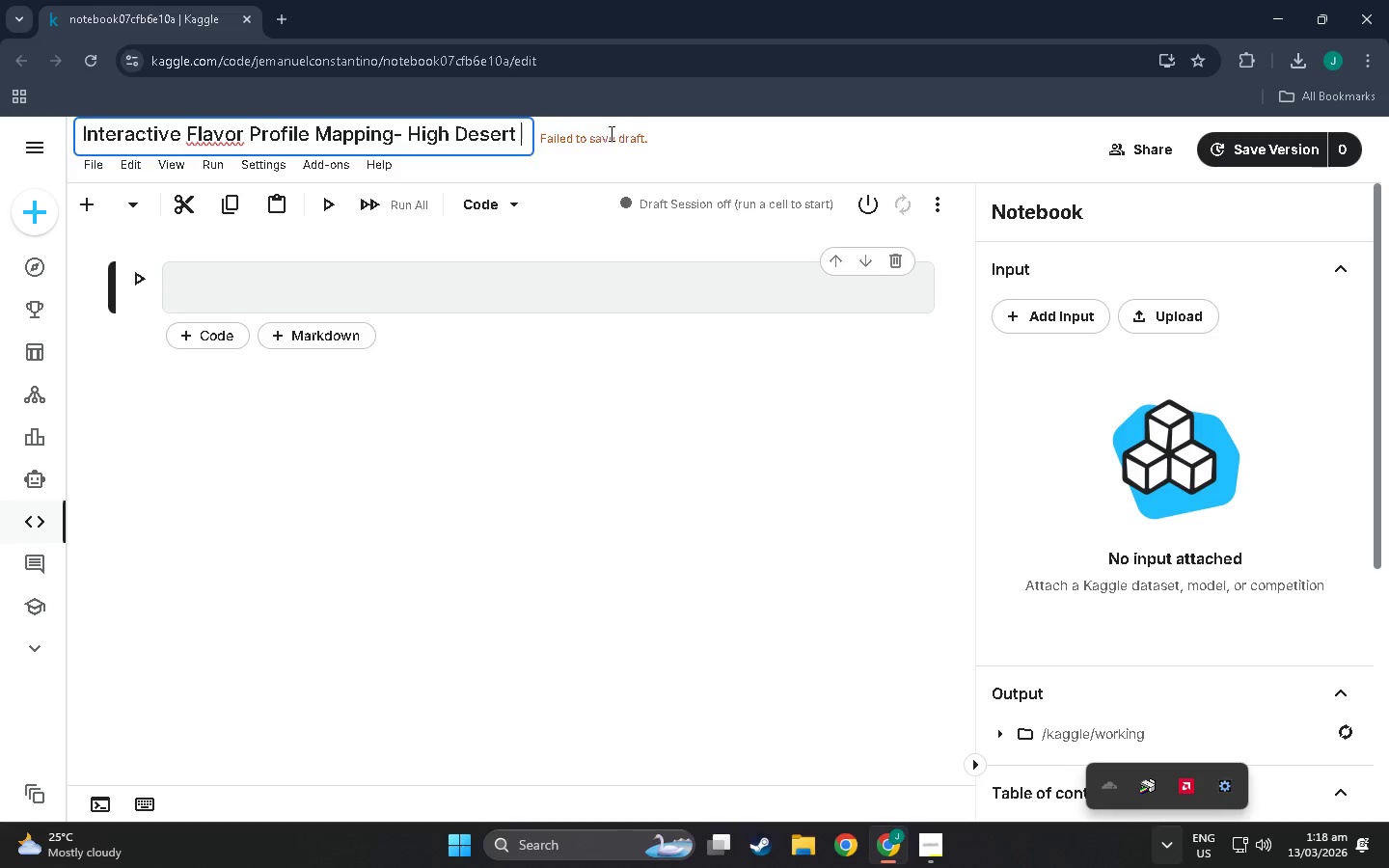 
key(Backspace)
 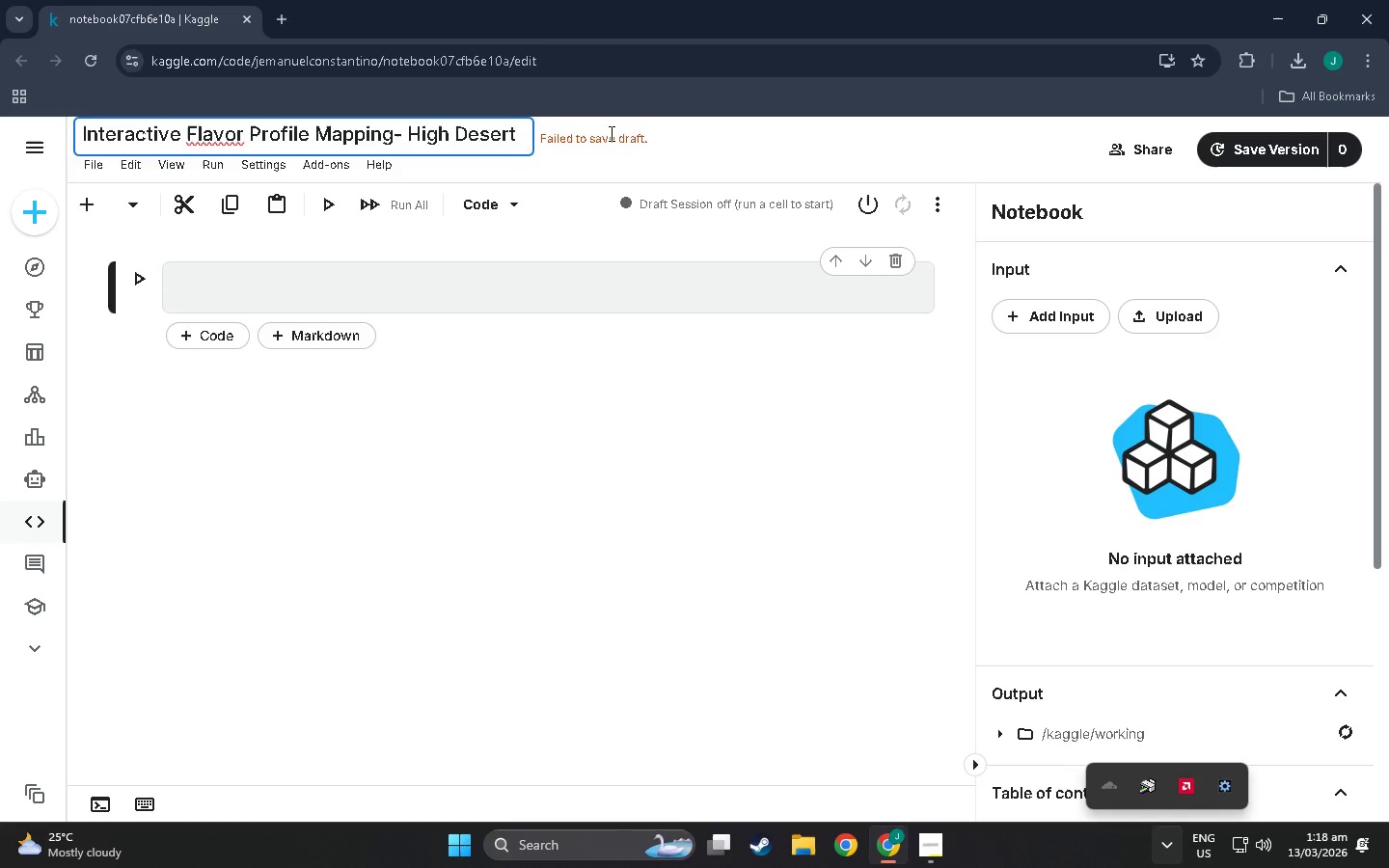 
key(Backspace)
 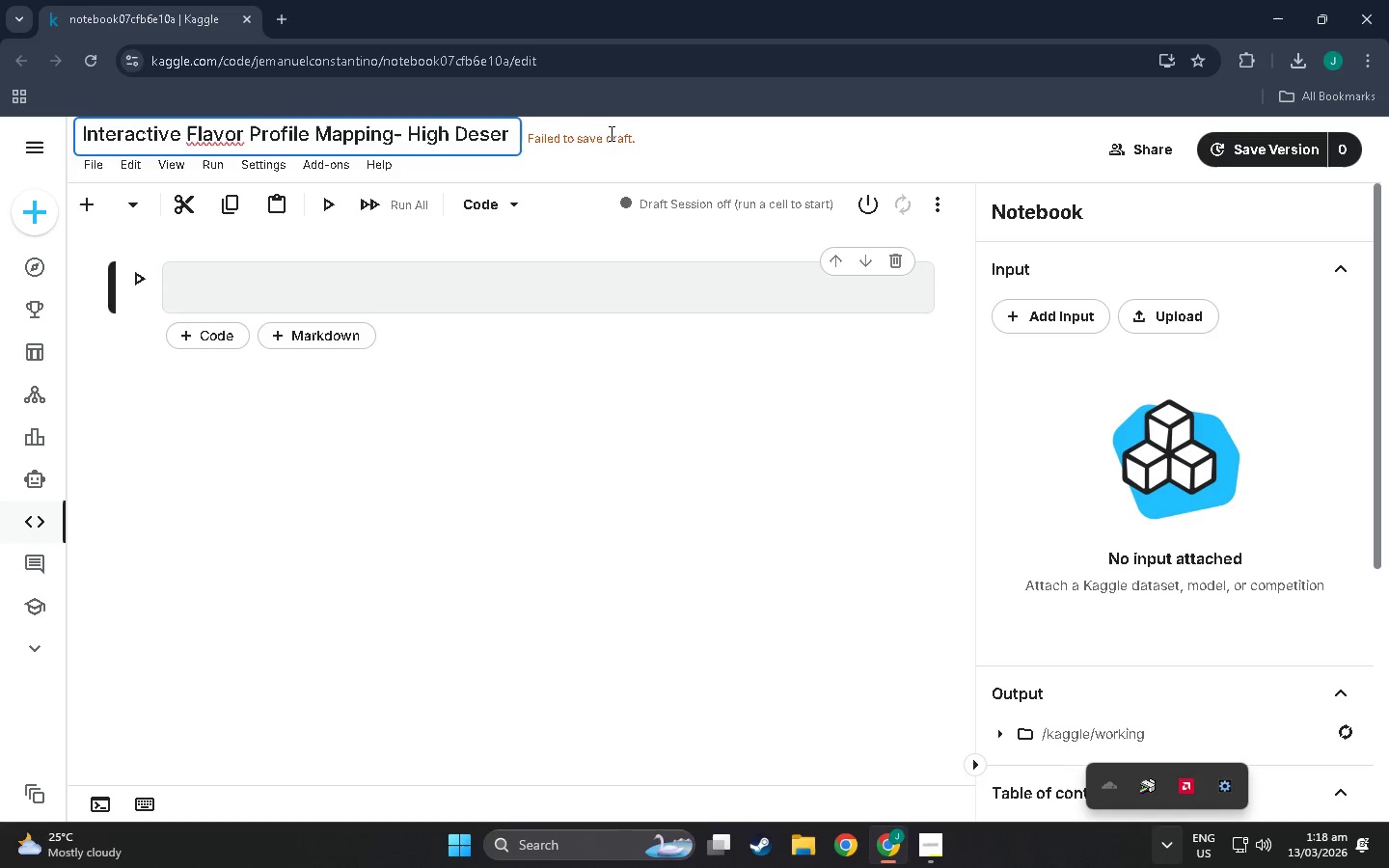 
key(Backspace)
 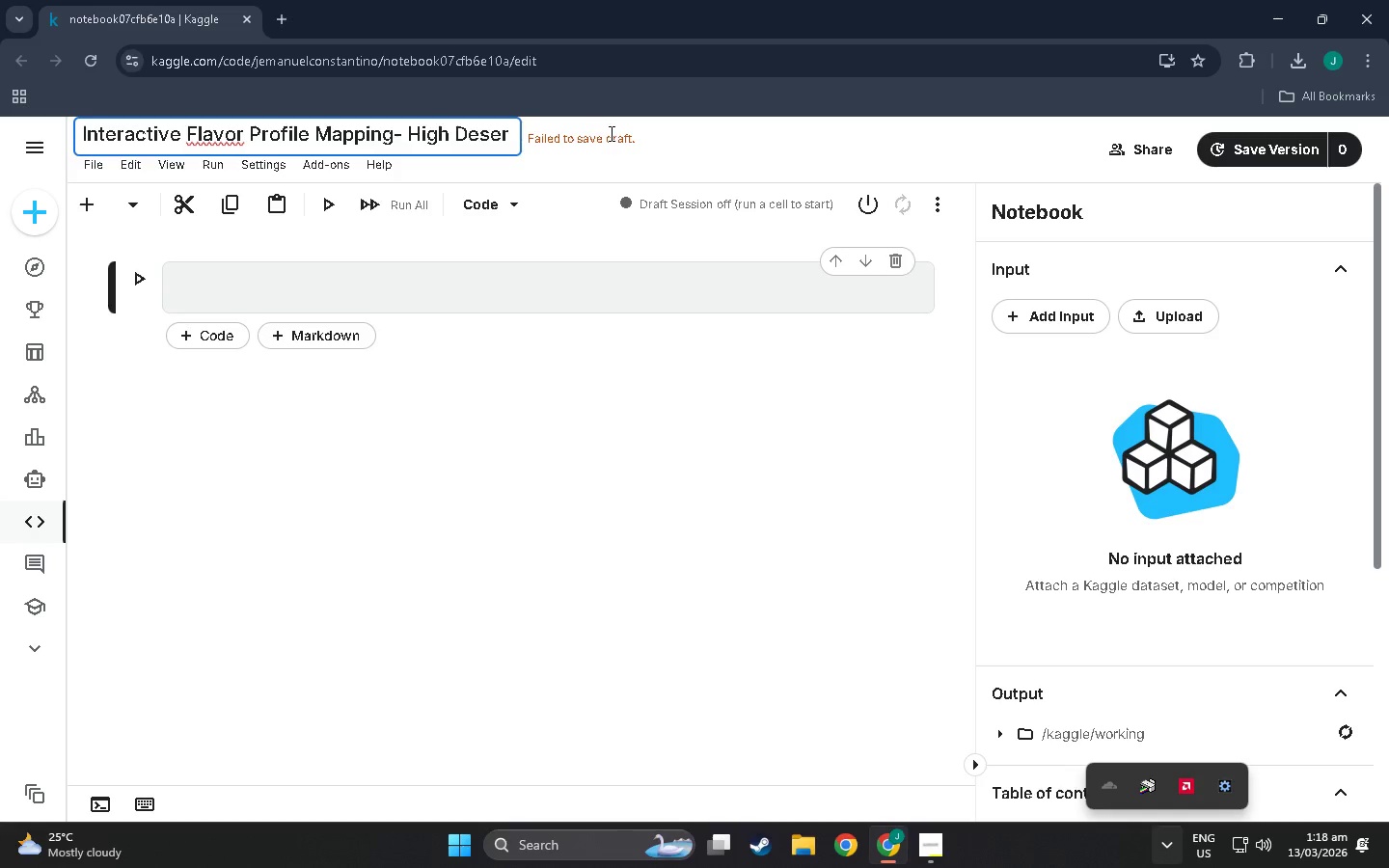 
key(Backspace)
 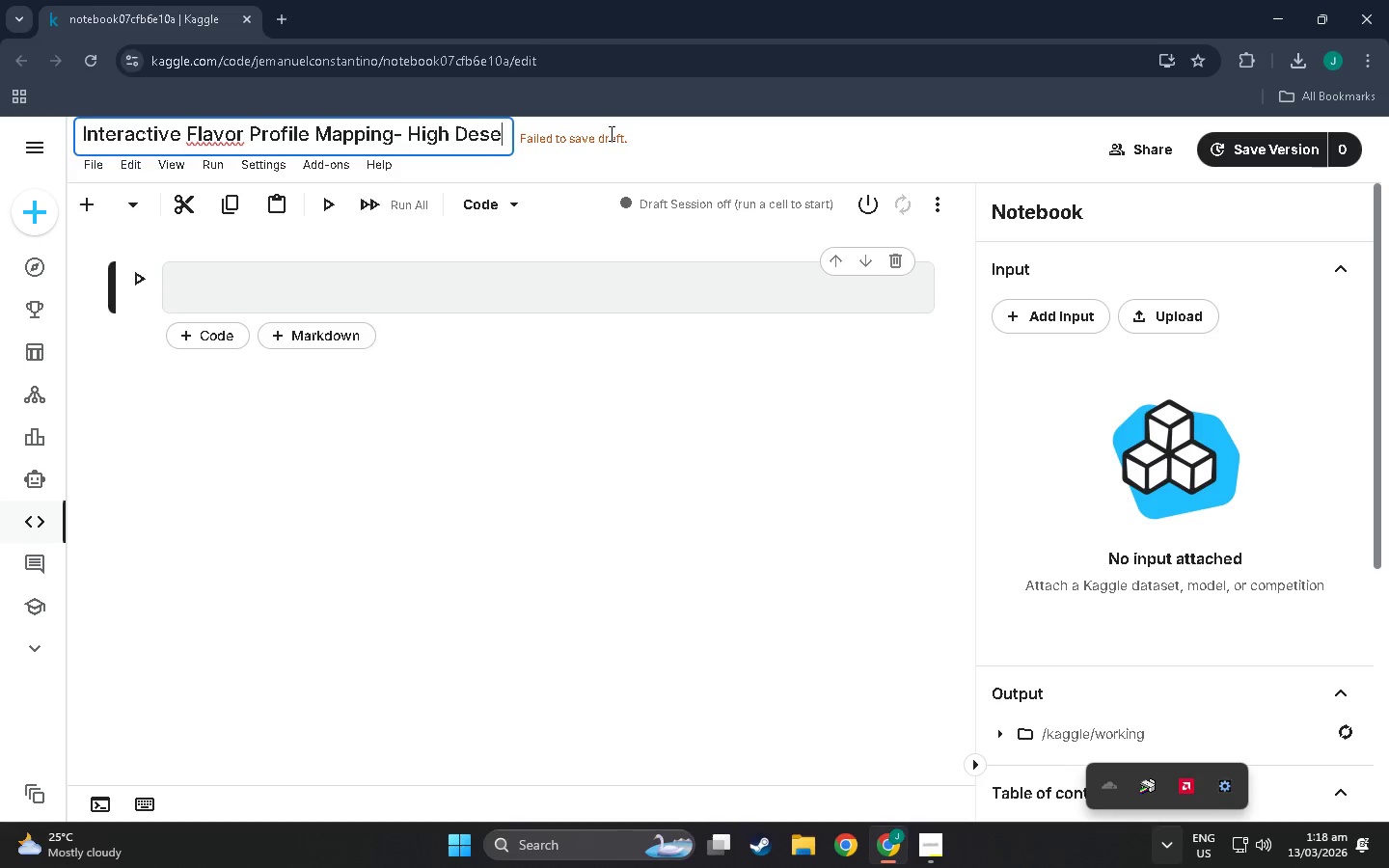 
hold_key(key=Backspace, duration=0.66)
 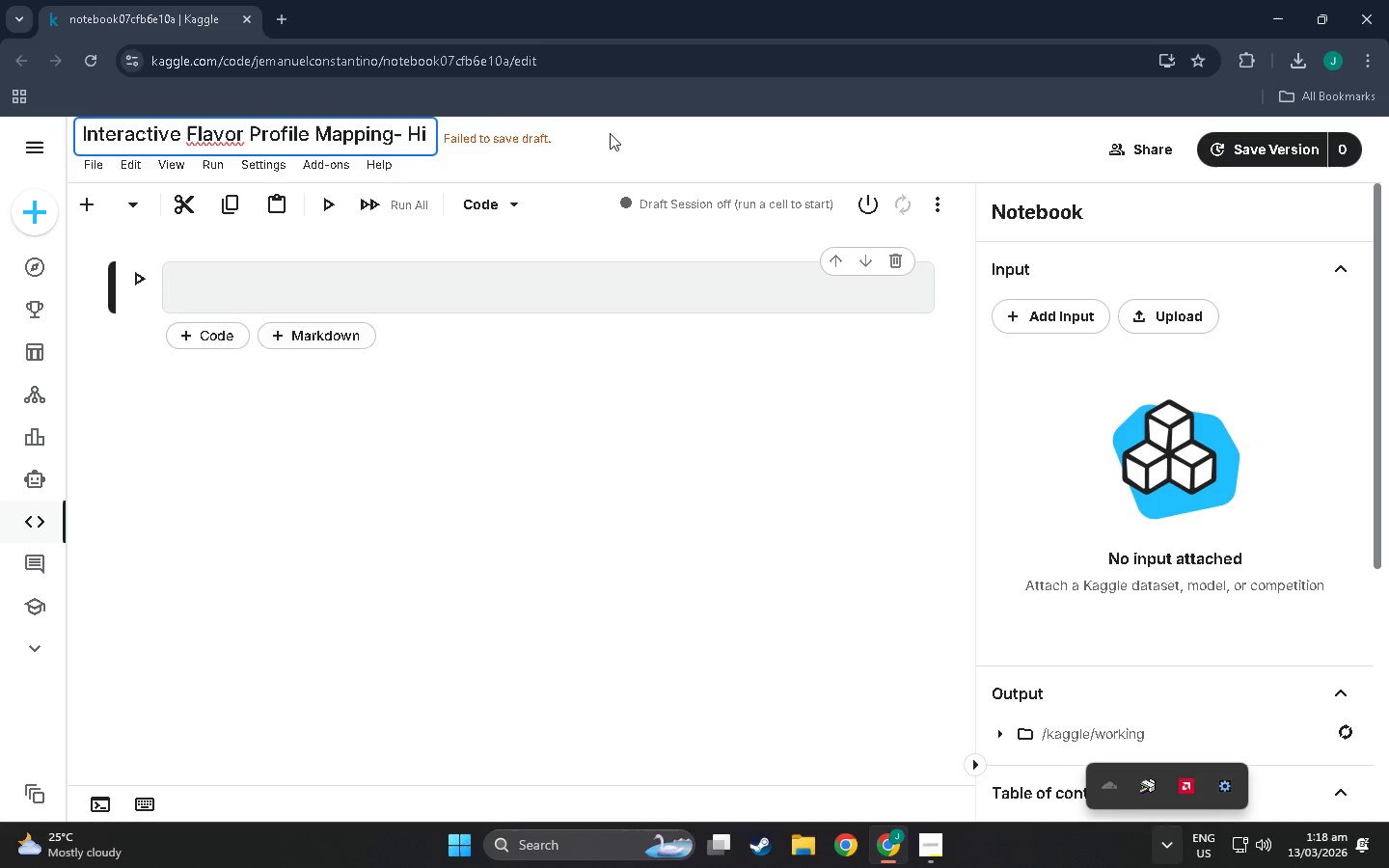 
key(Backspace)
 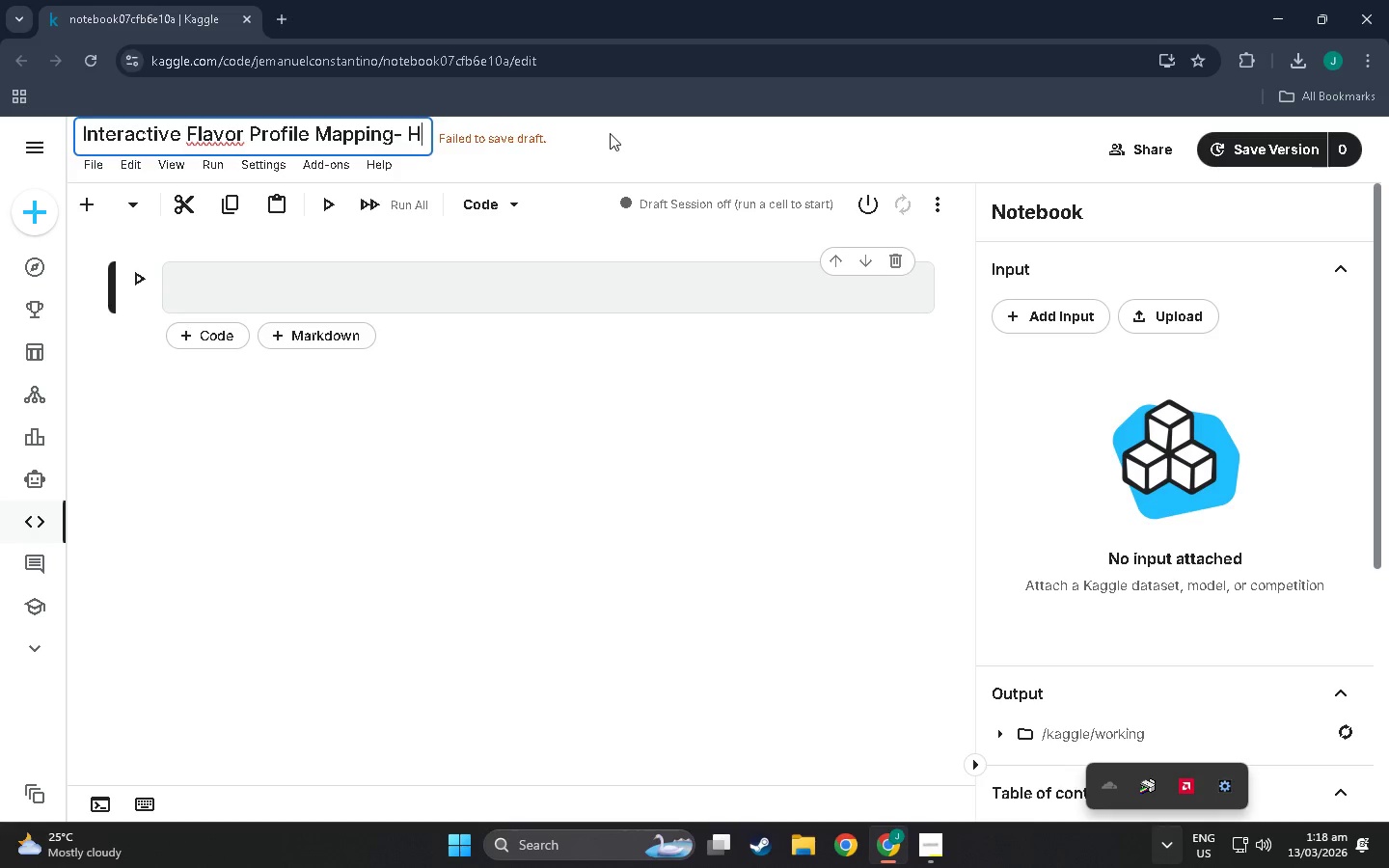 
key(Backspace)
 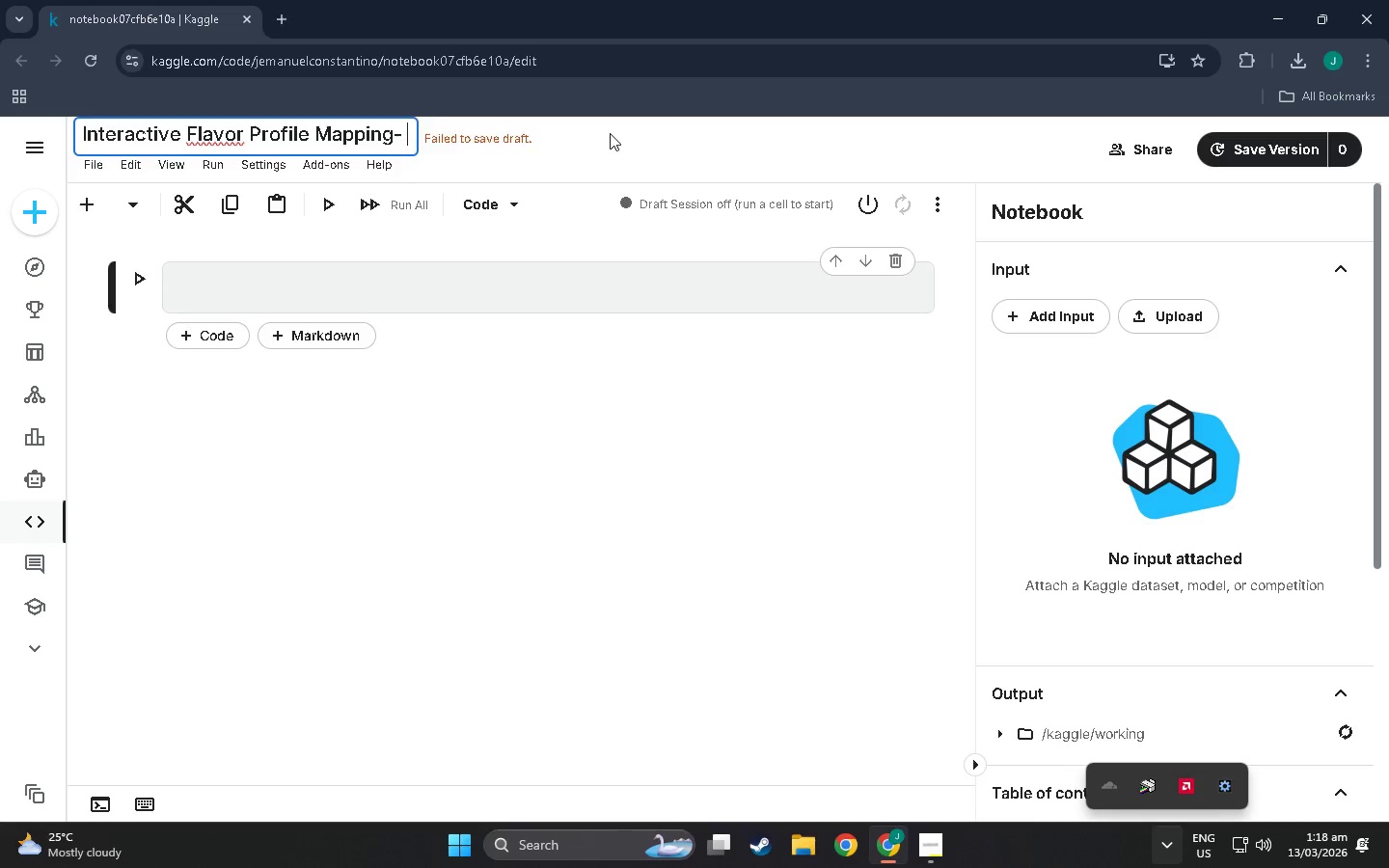 
key(Backspace)
 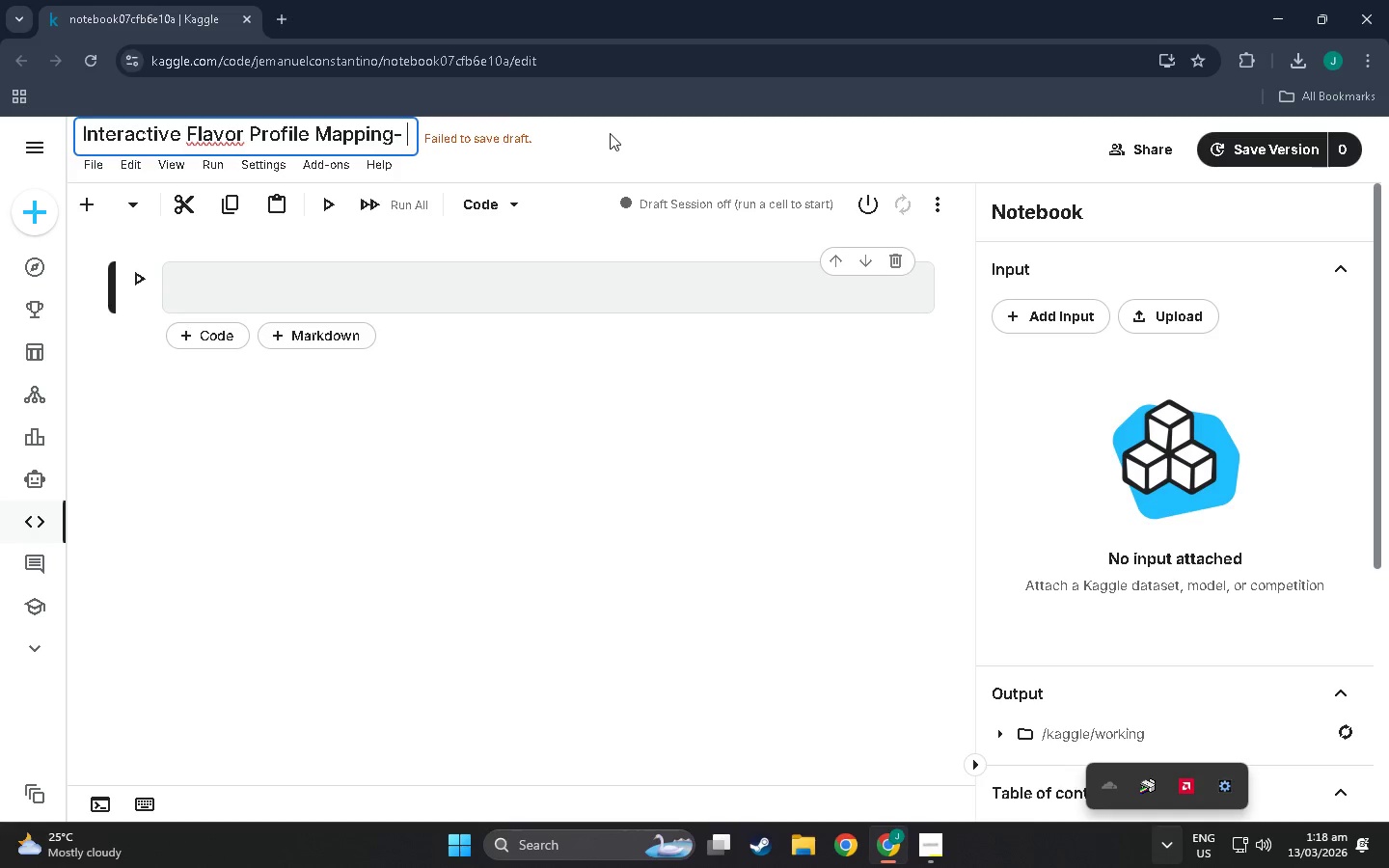 
key(Backspace)
 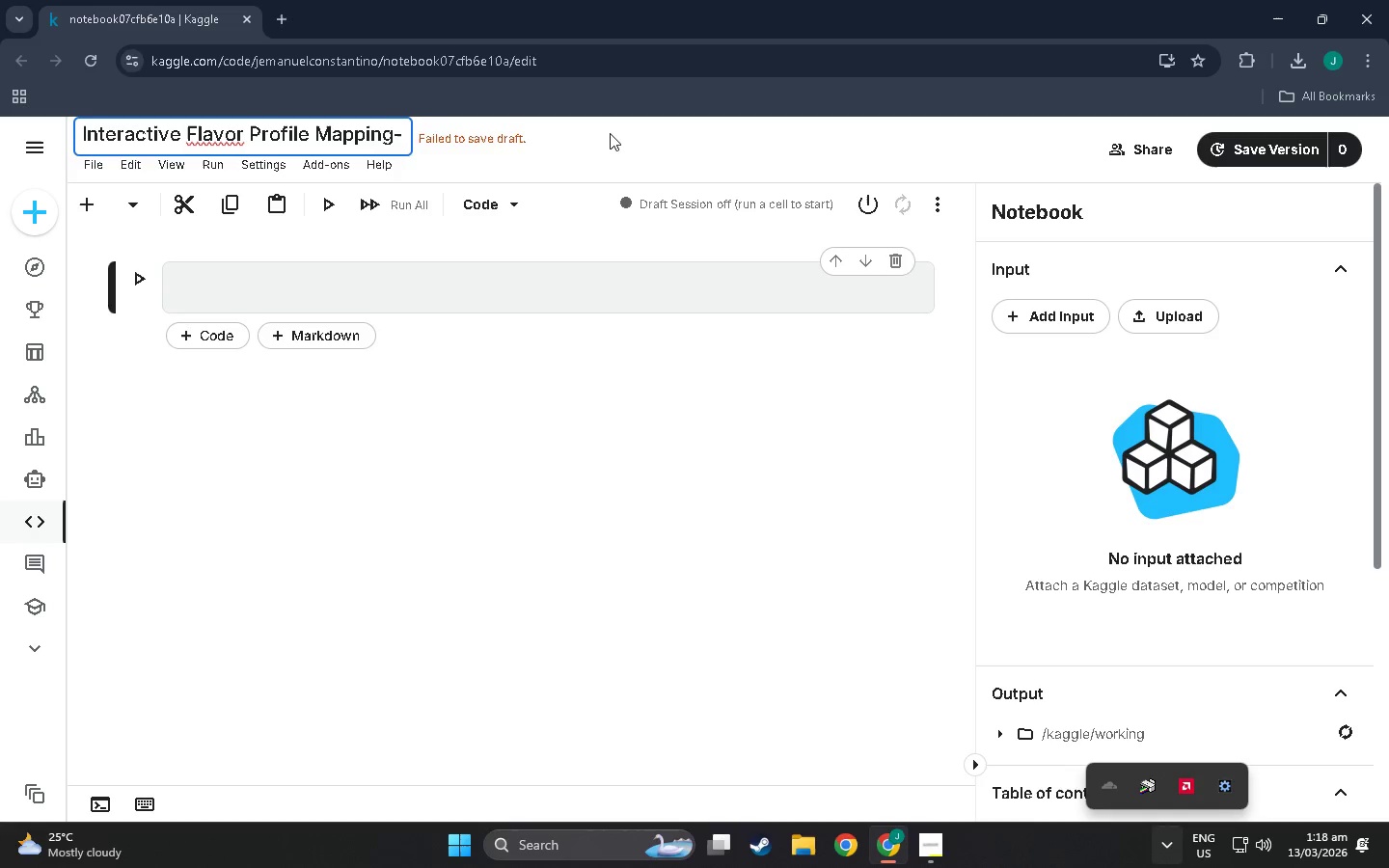 
key(Backspace)
 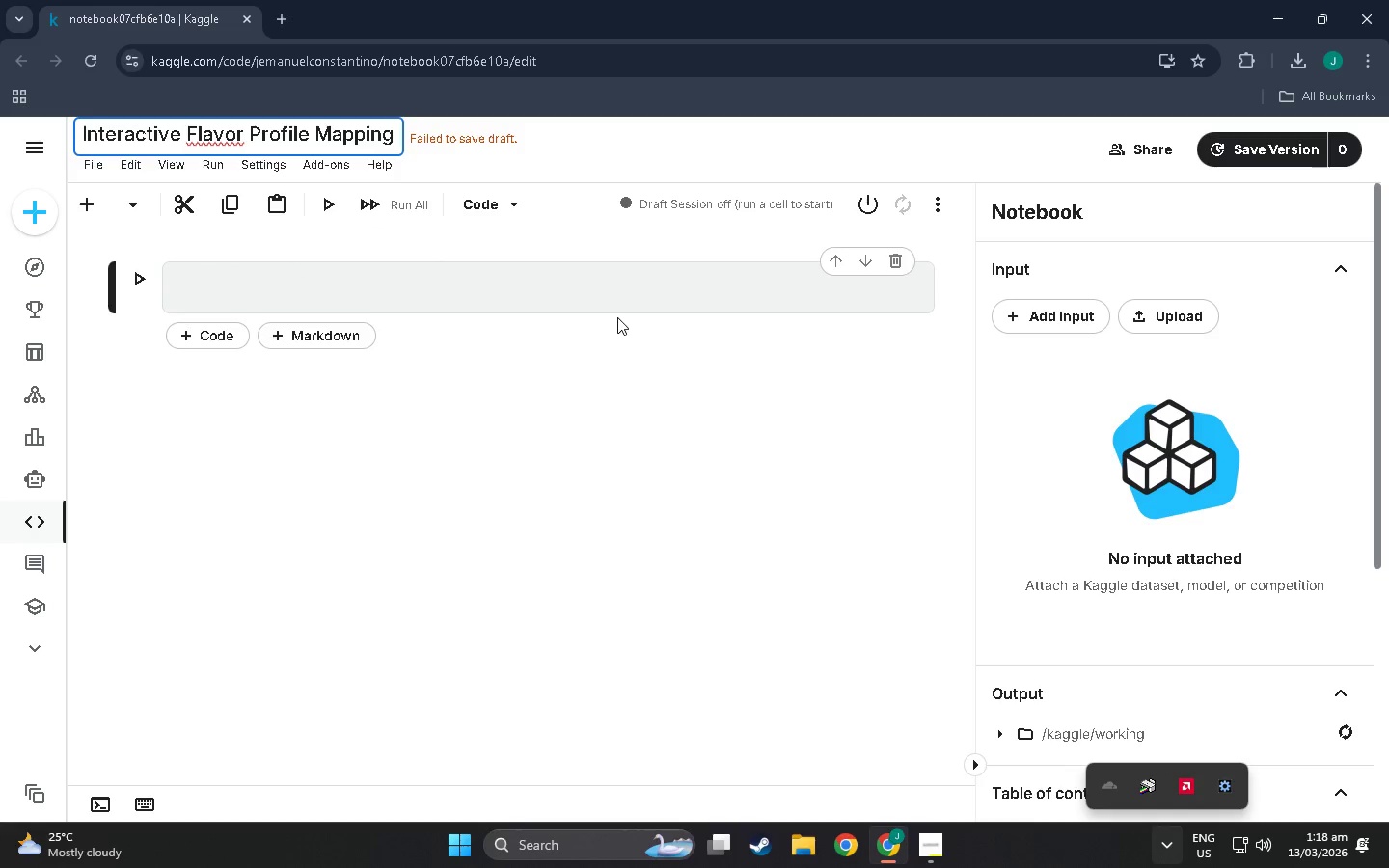 
wait(6.67)
 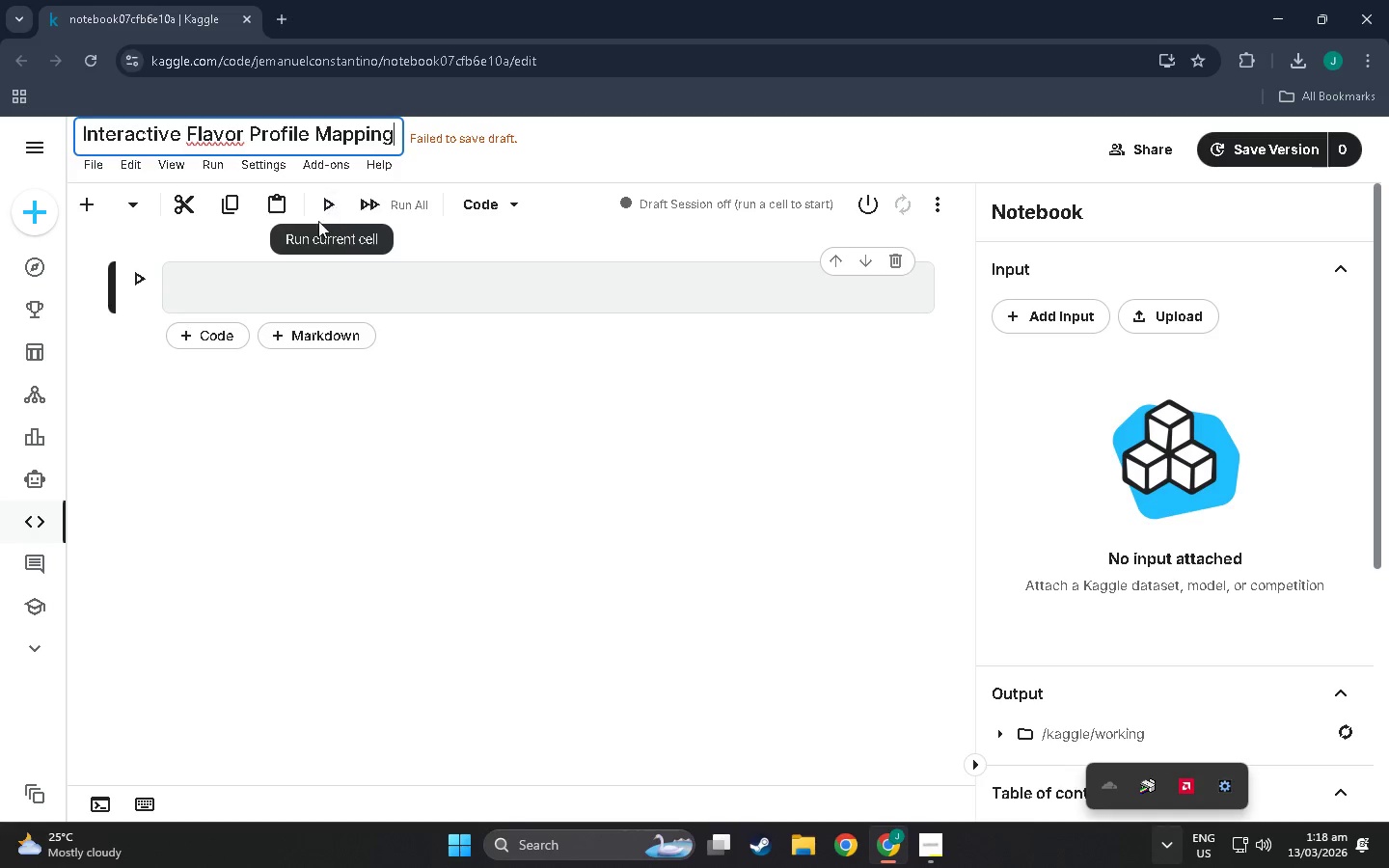 
left_click([397, 289])
 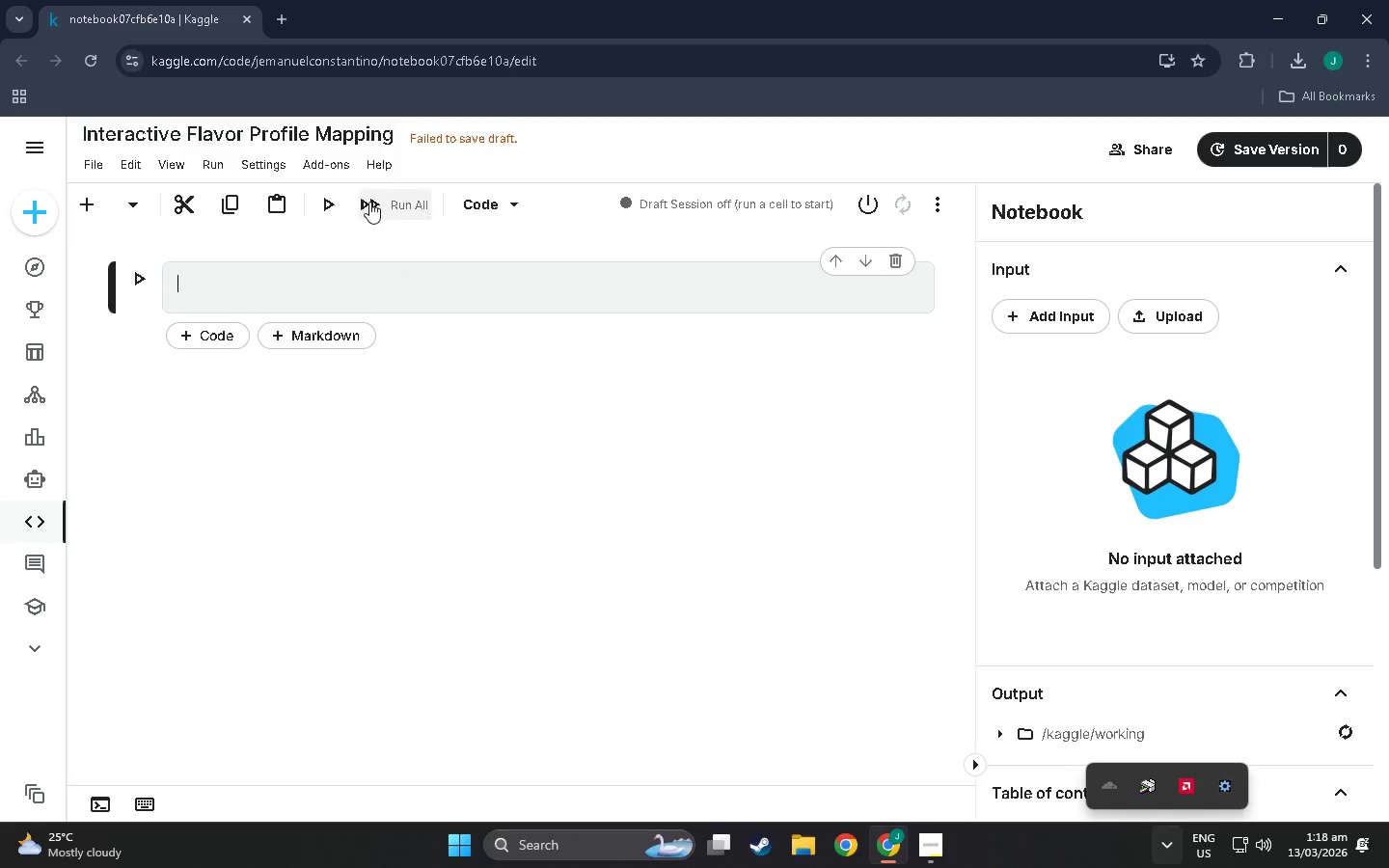 
left_click([1049, 317])
 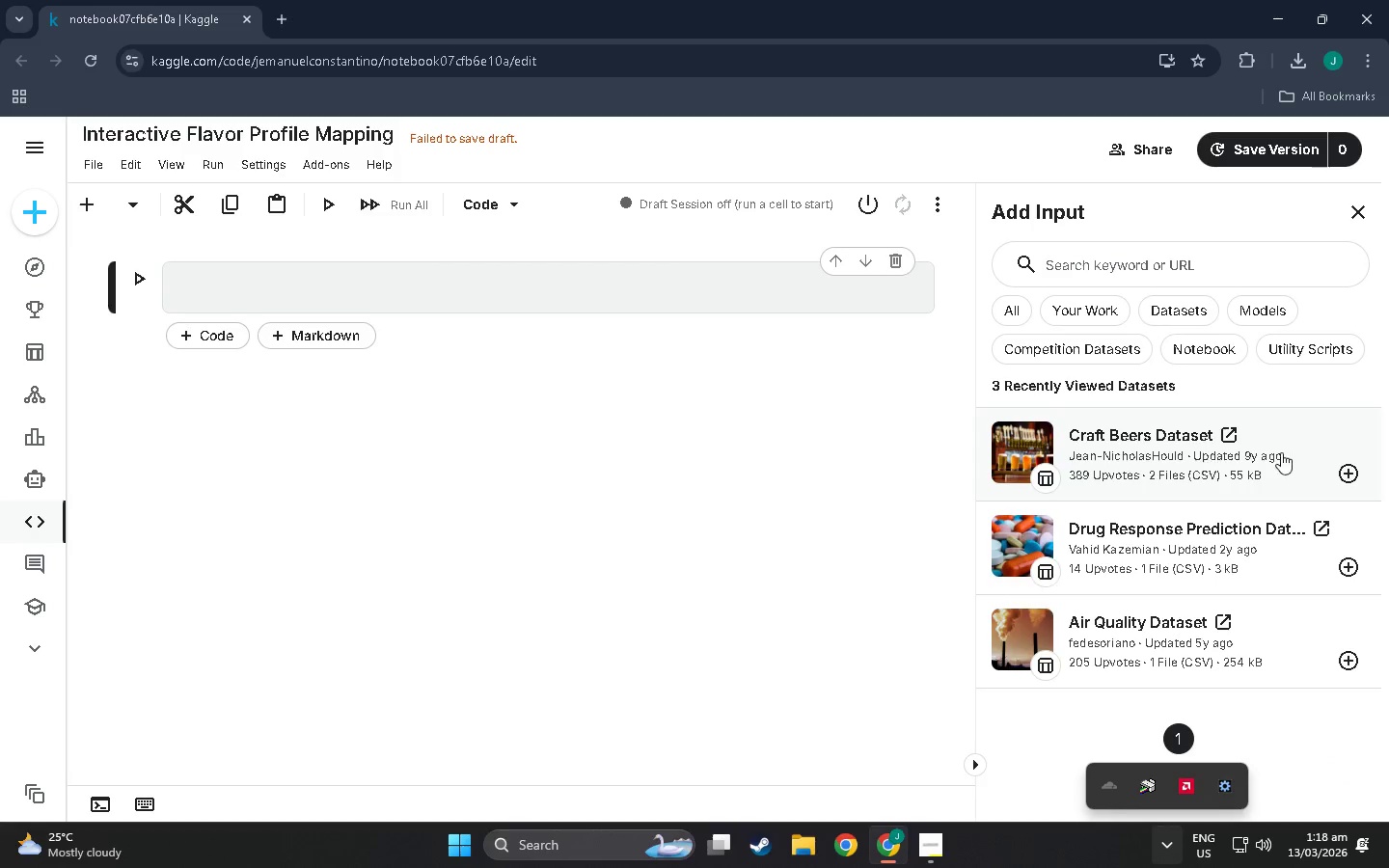 
left_click([1350, 471])
 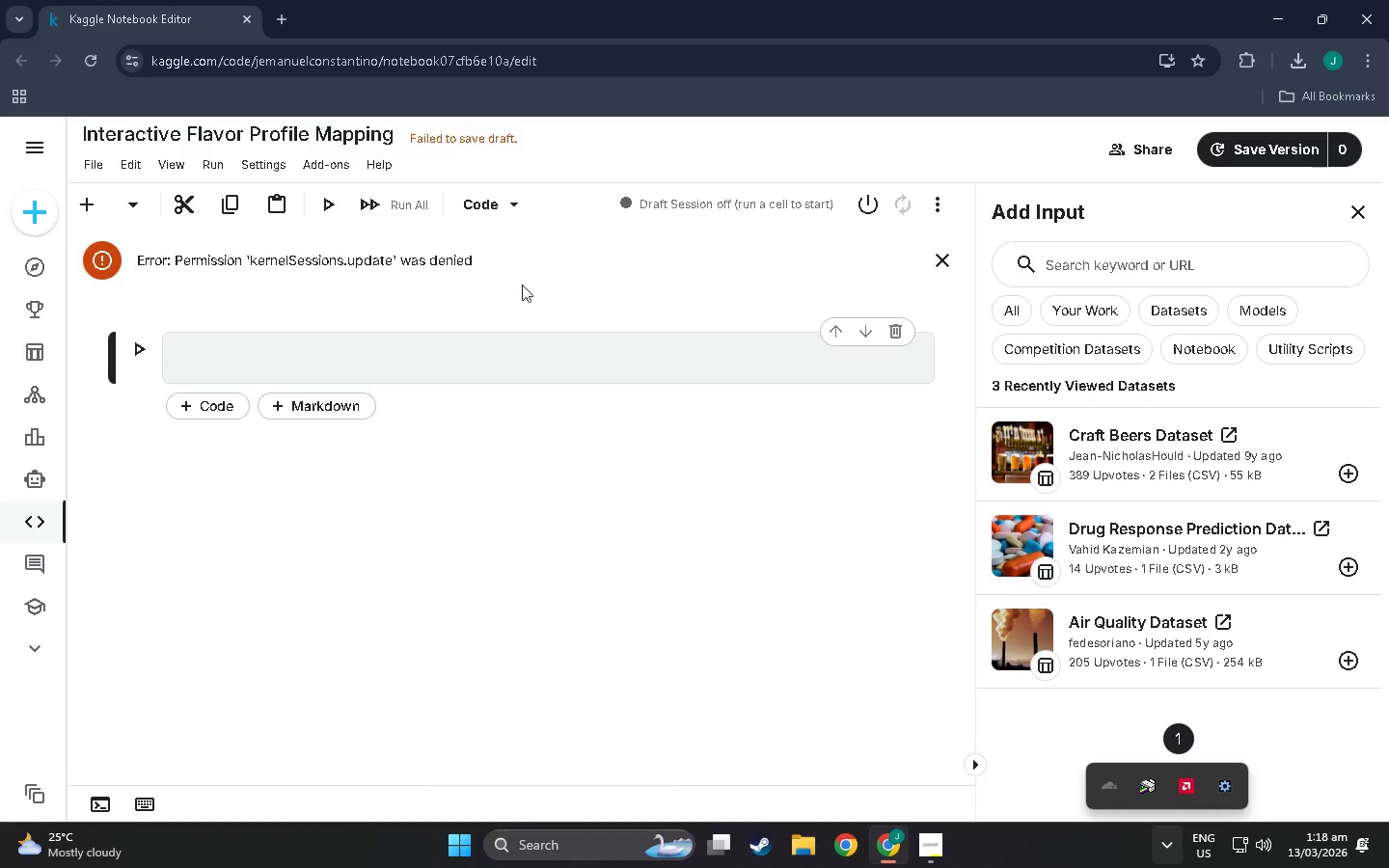 
wait(6.7)
 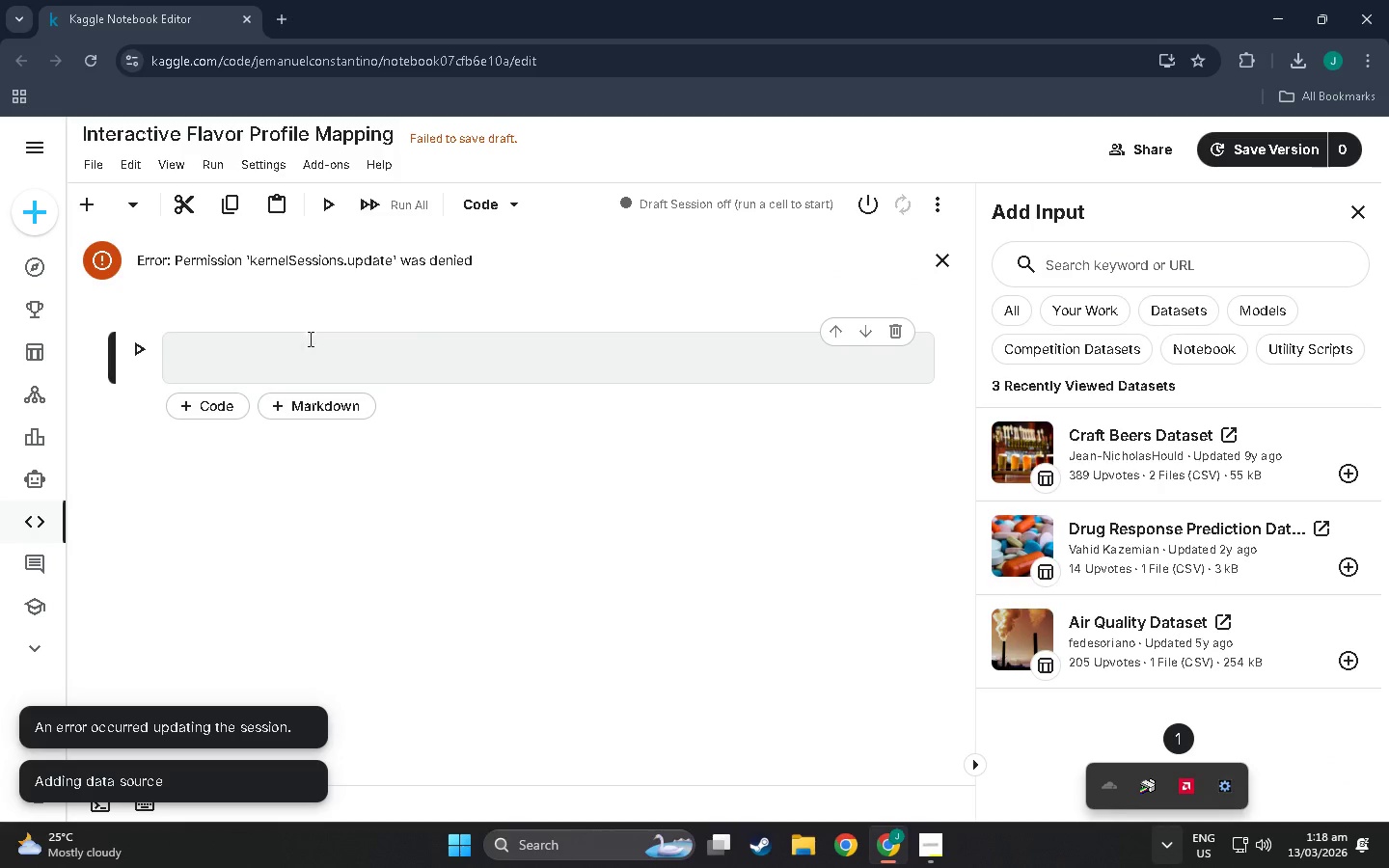 
left_click([862, 196])
 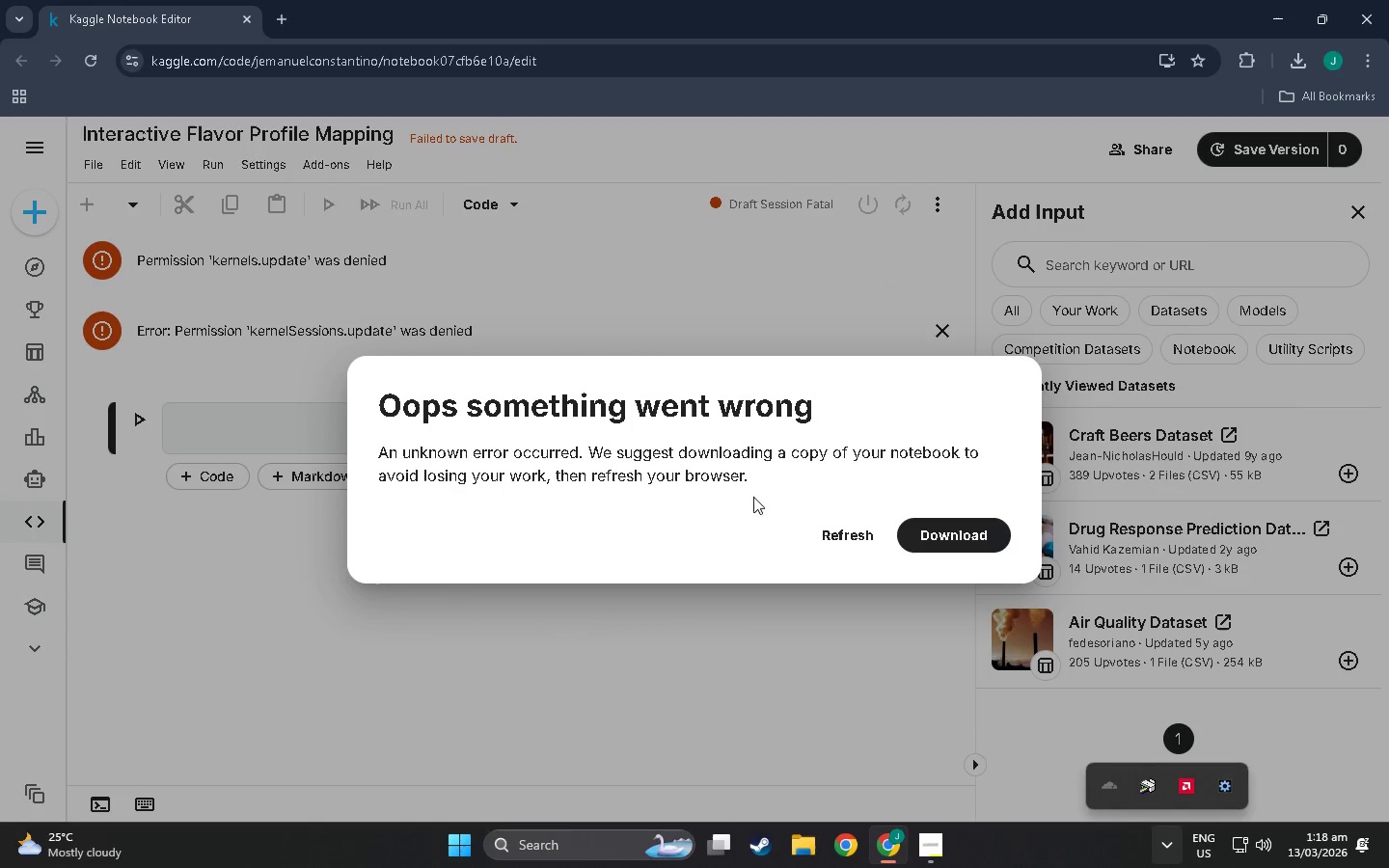 
wait(6.8)
 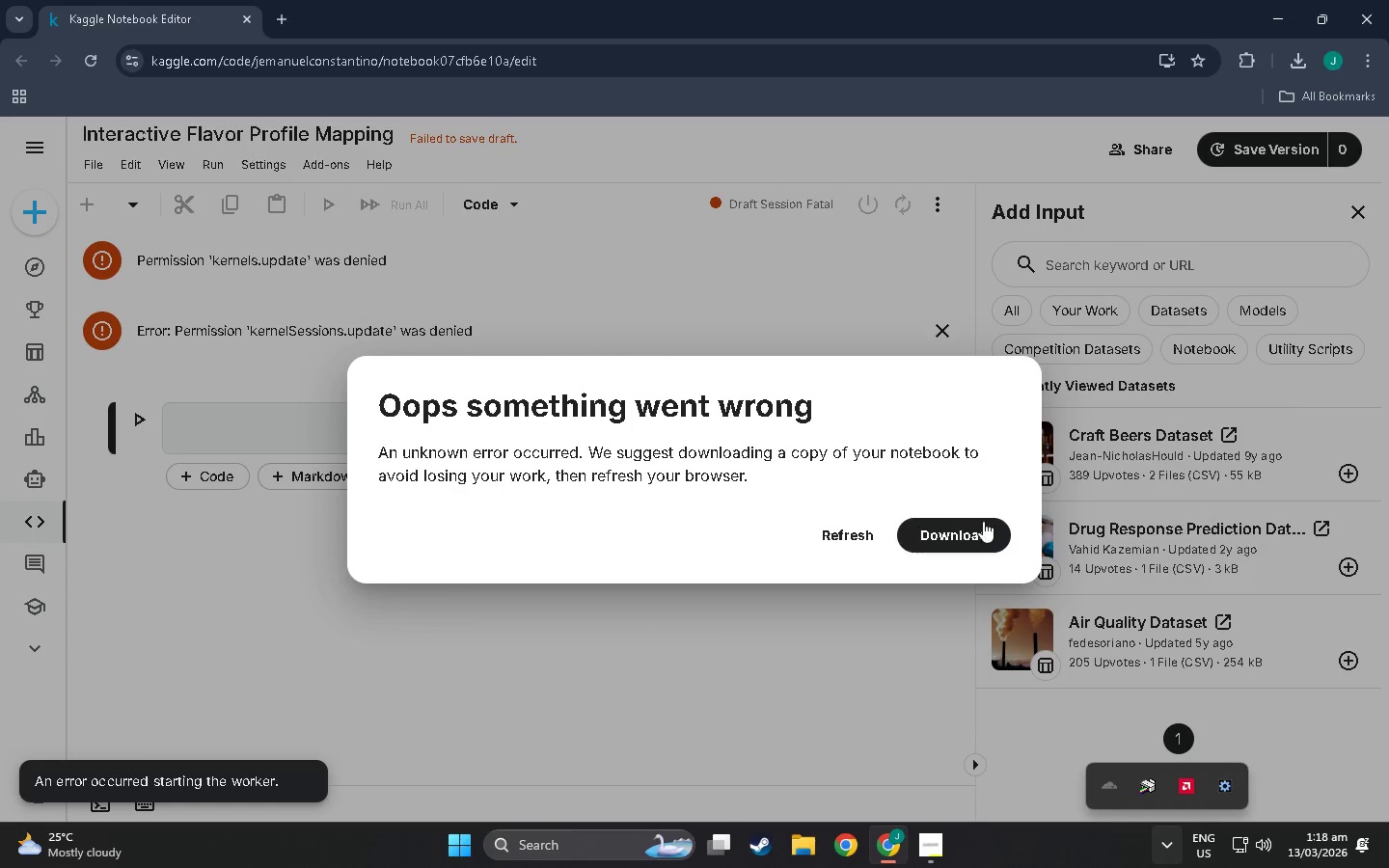 
left_click([832, 531])
 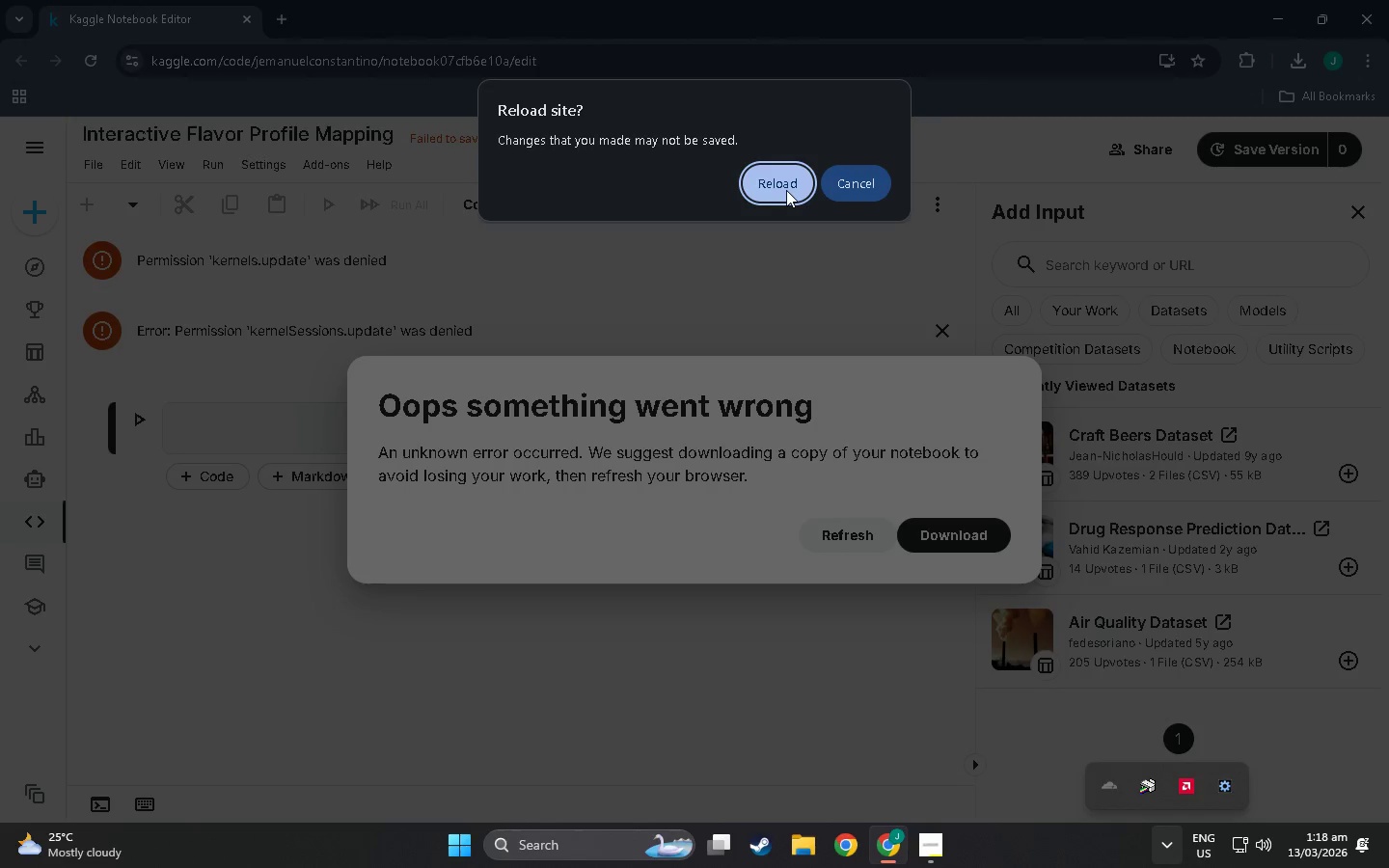 
left_click([786, 190])
 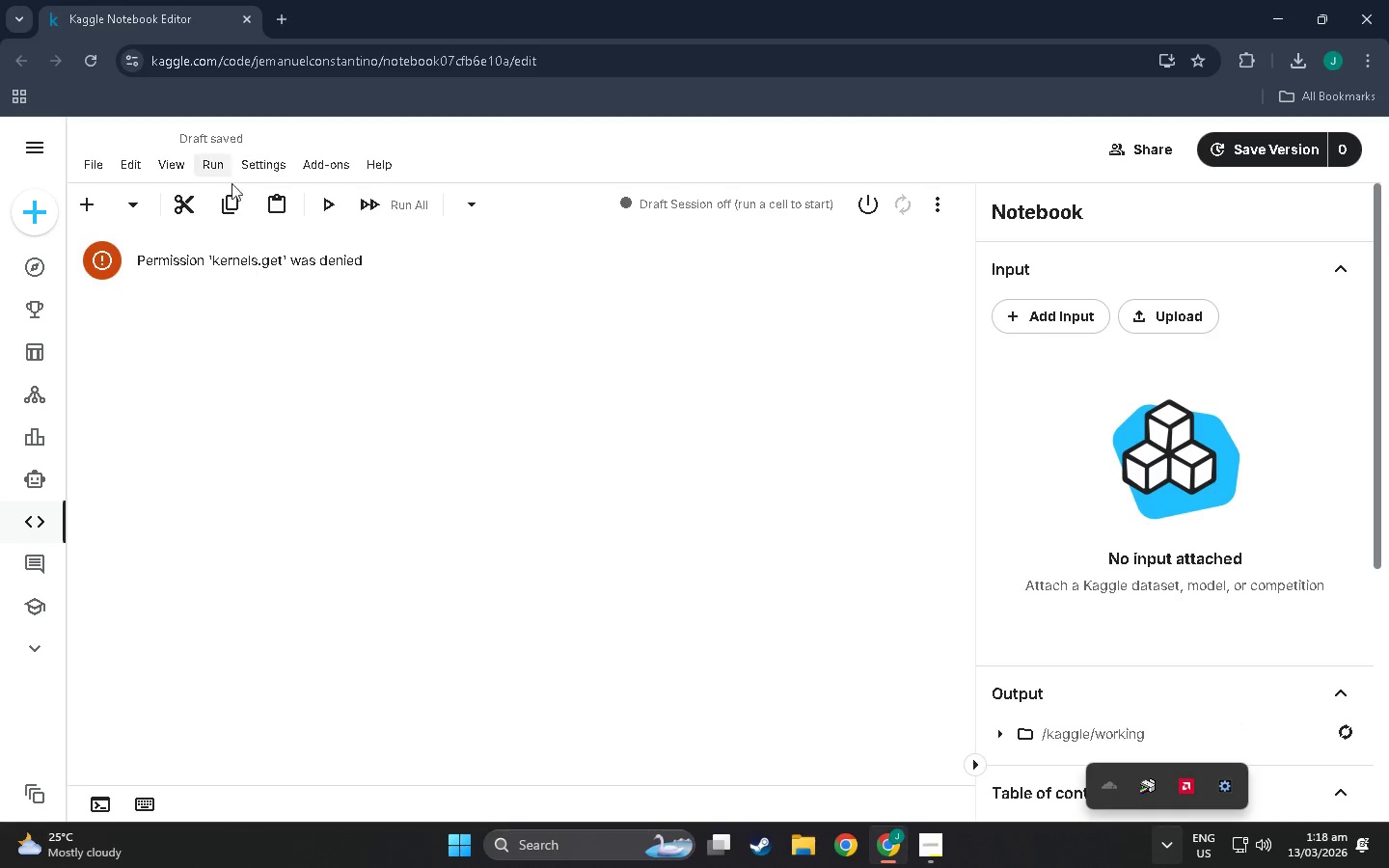 
scroll: coordinate [141, 186], scroll_direction: up, amount: 6.0
 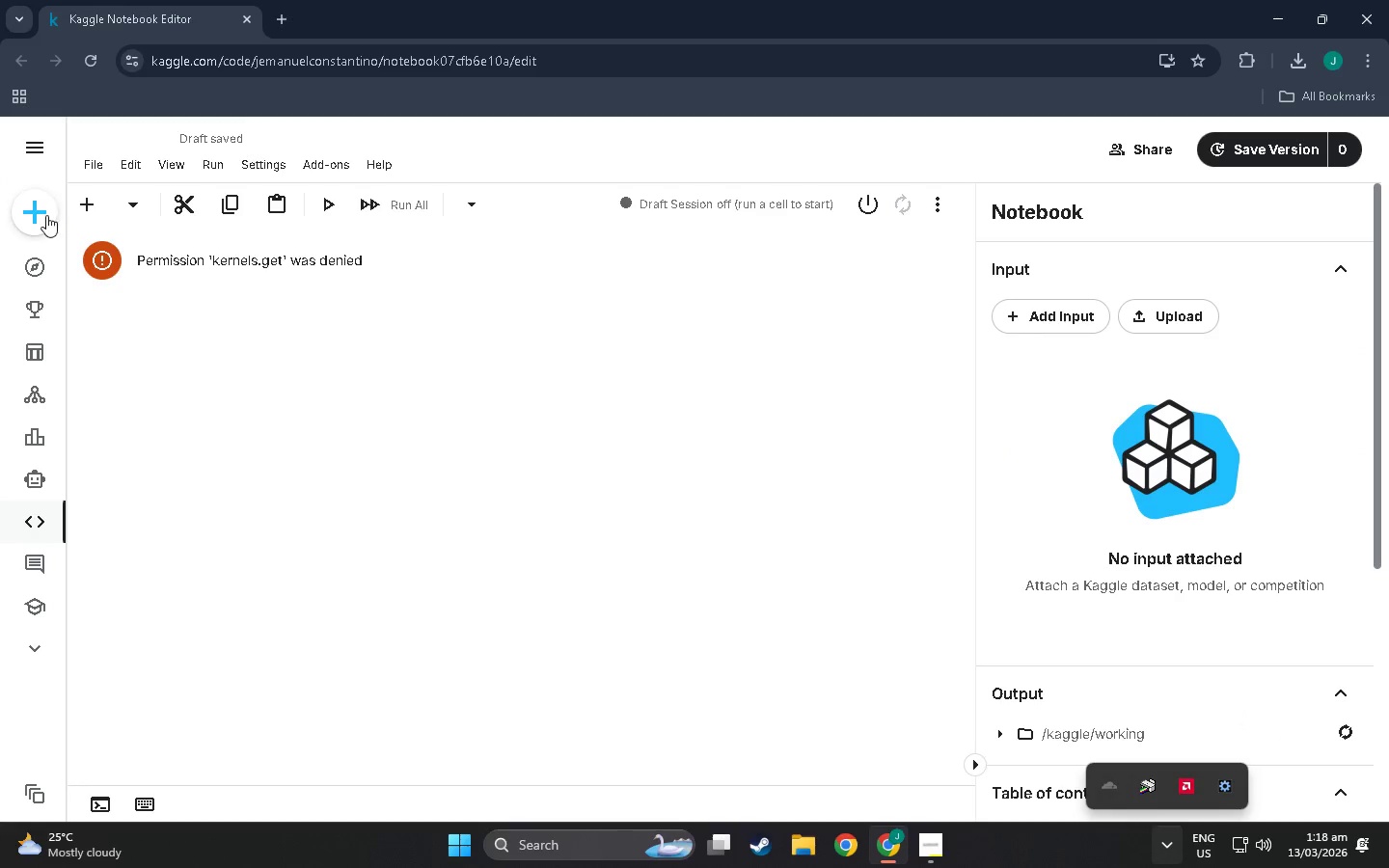 
left_click([35, 215])
 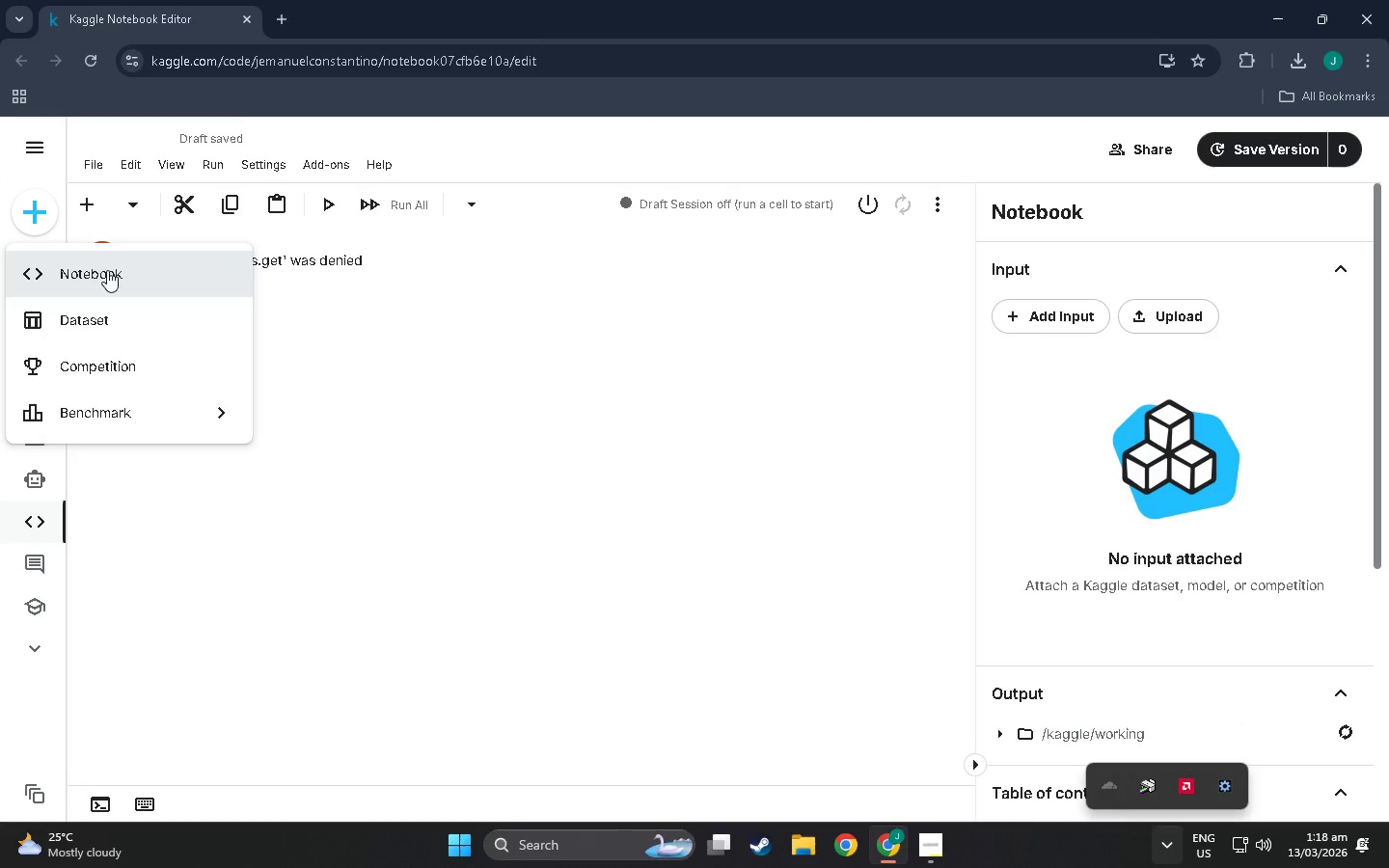 
left_click([107, 270])
 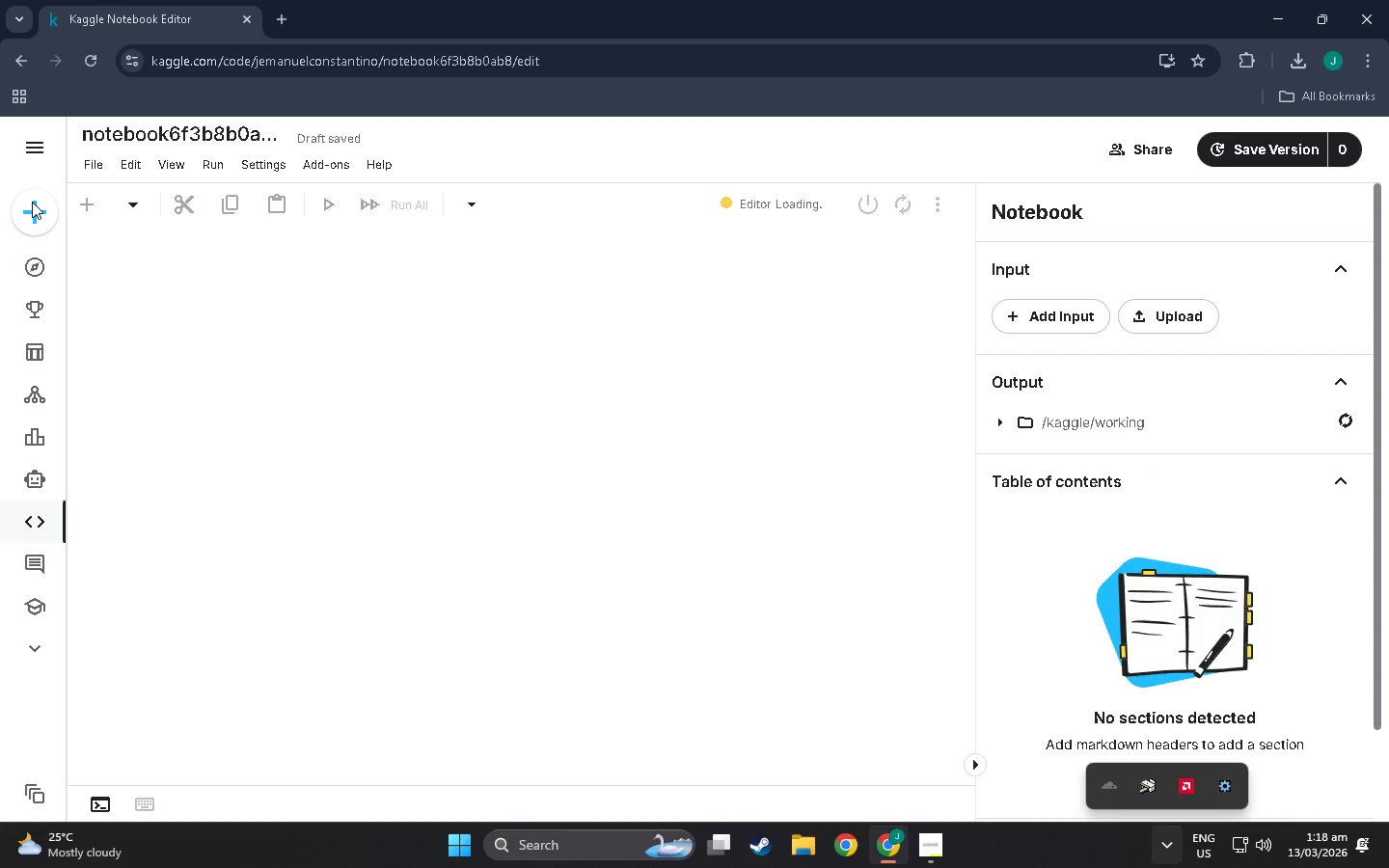 
scroll: coordinate [335, 219], scroll_direction: up, amount: 3.0
 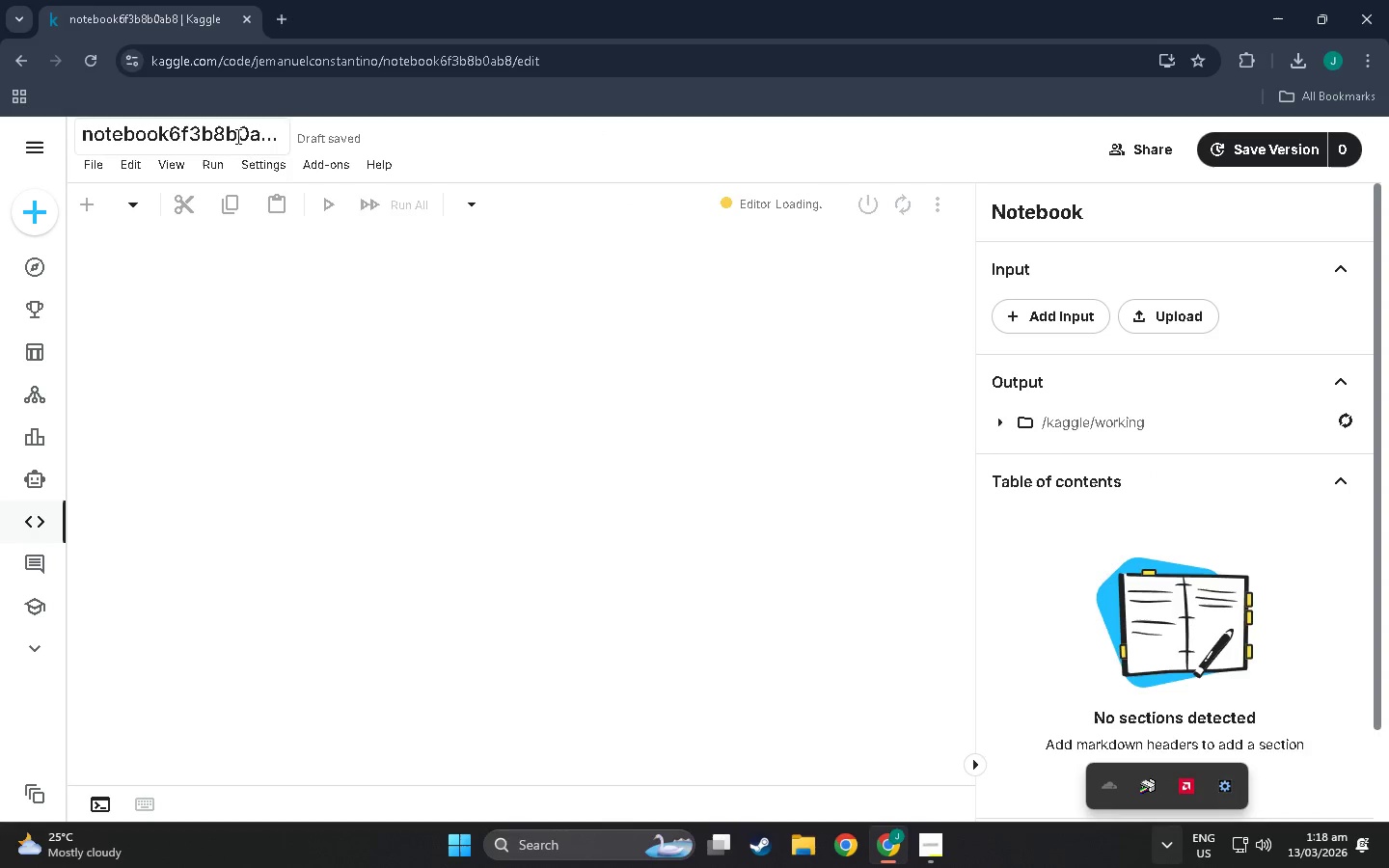 
left_click([235, 135])
 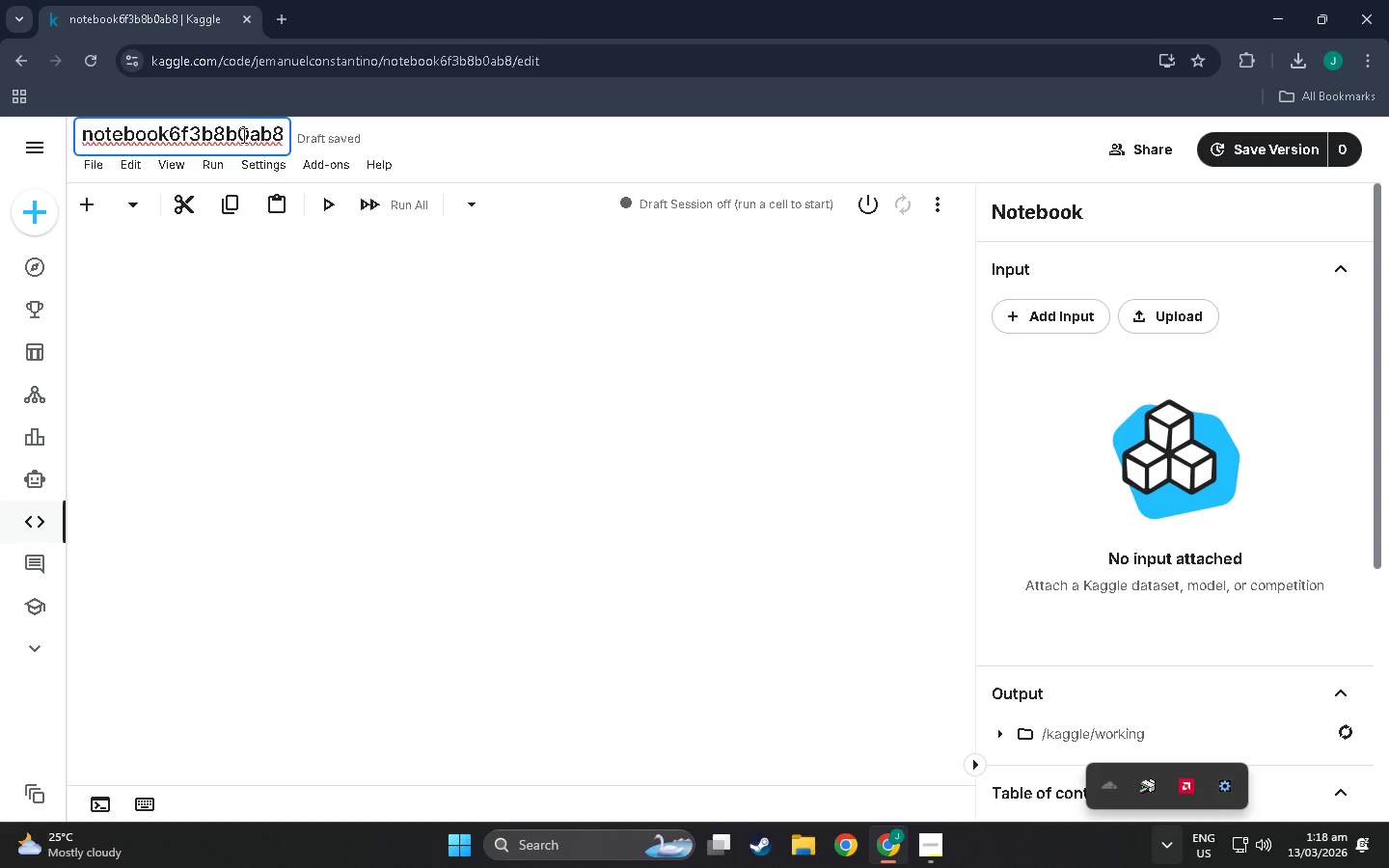 
double_click([242, 135])
 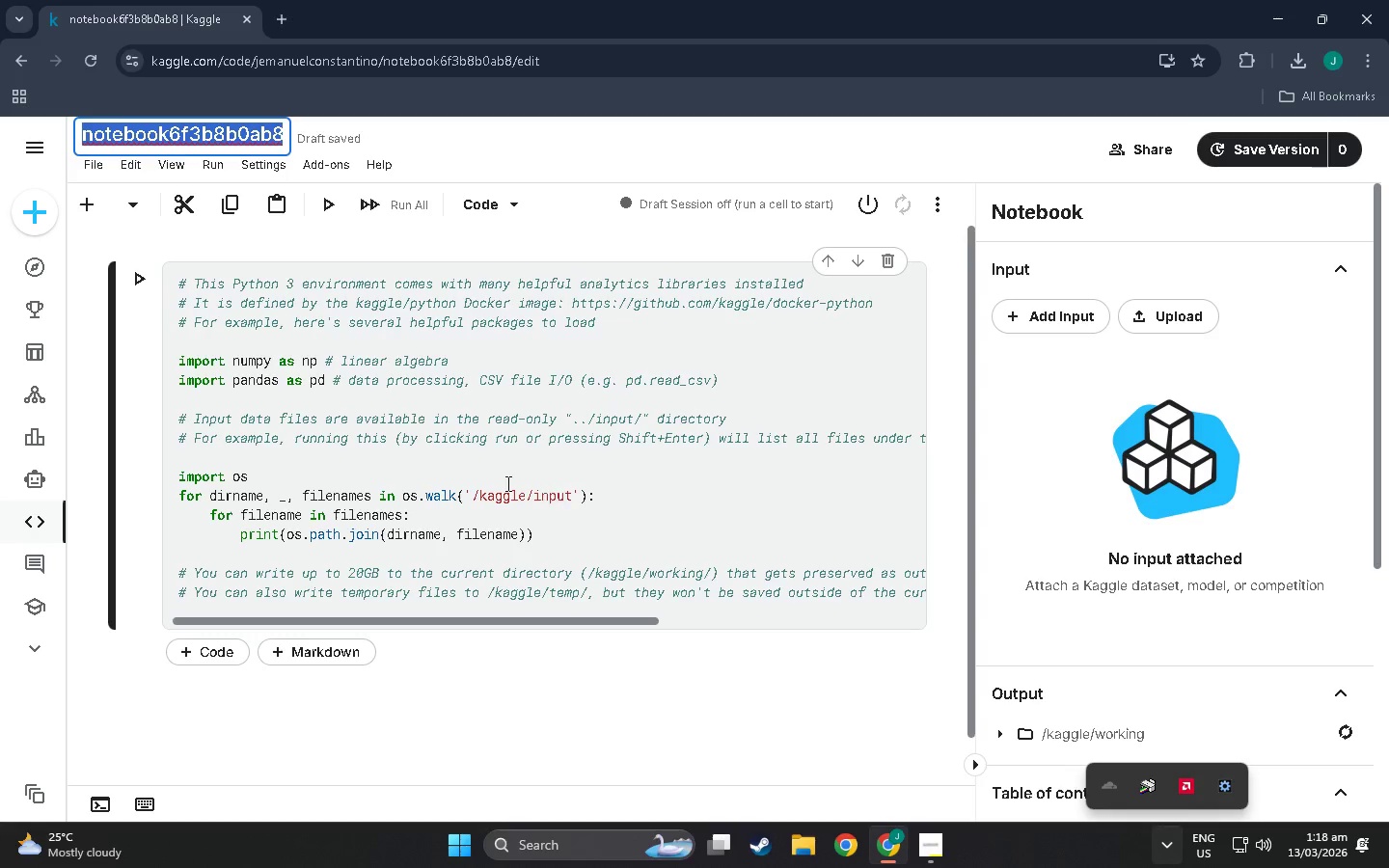 
left_click([516, 521])
 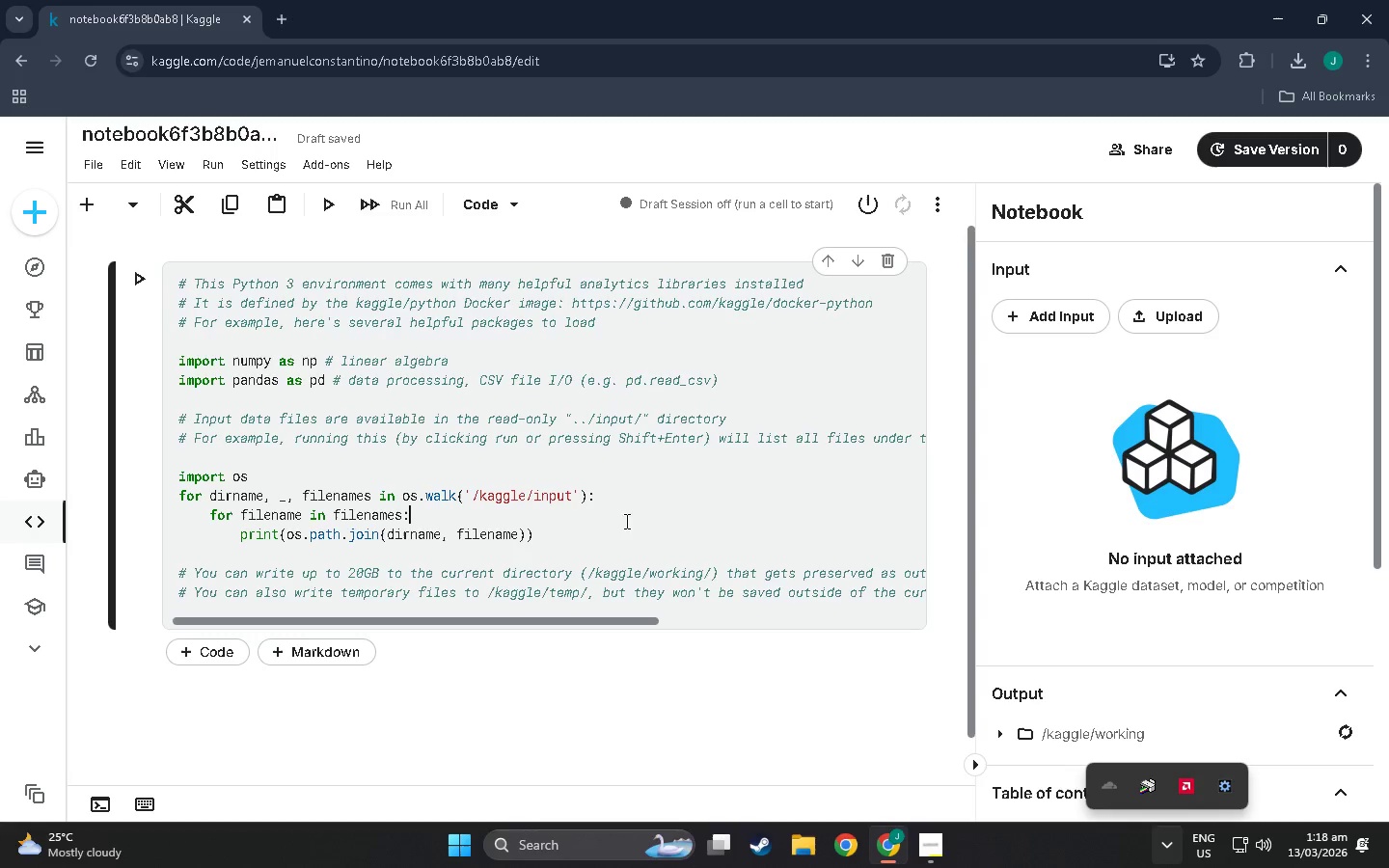 
key(Control+A)
 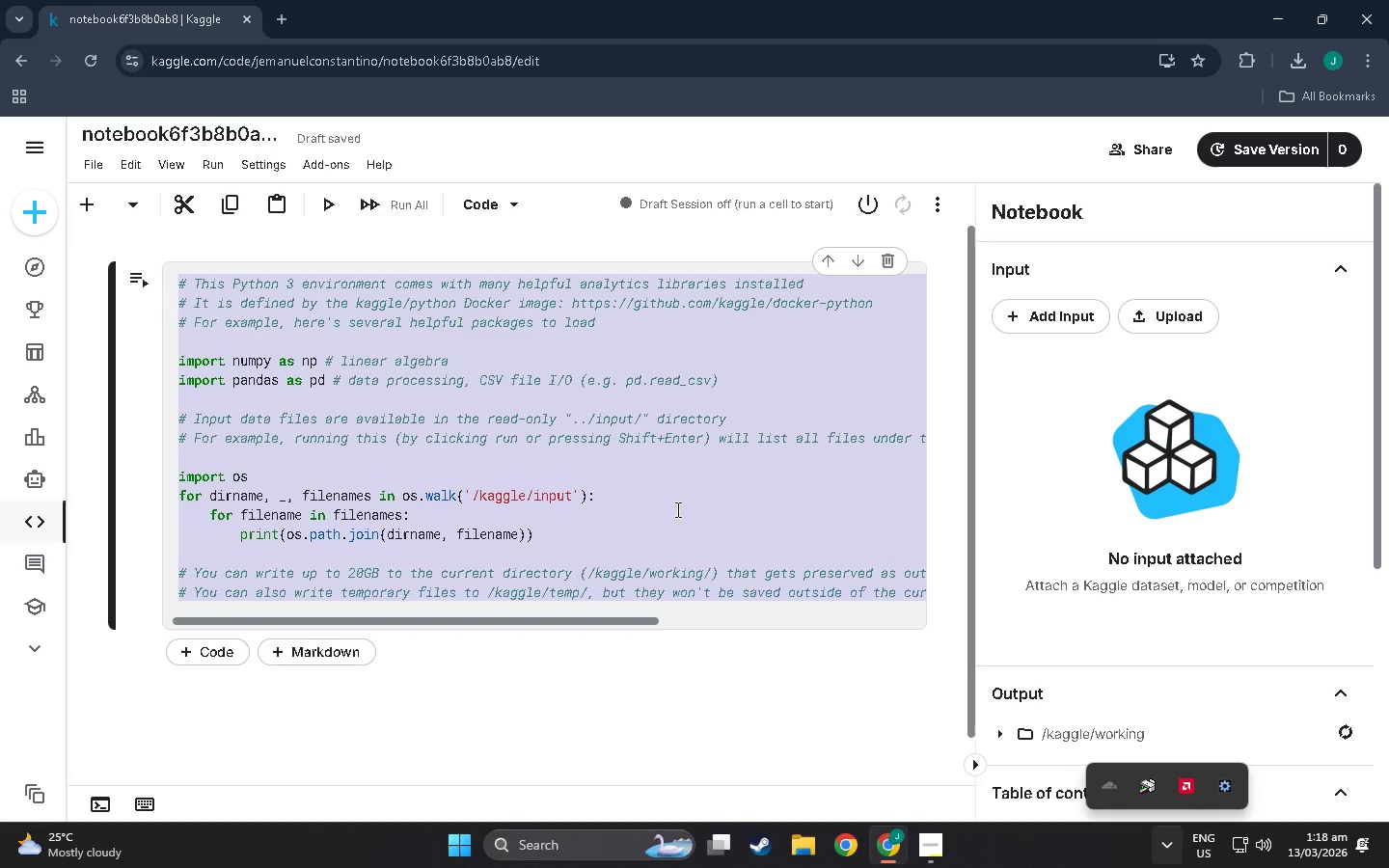 
key(Backspace)
 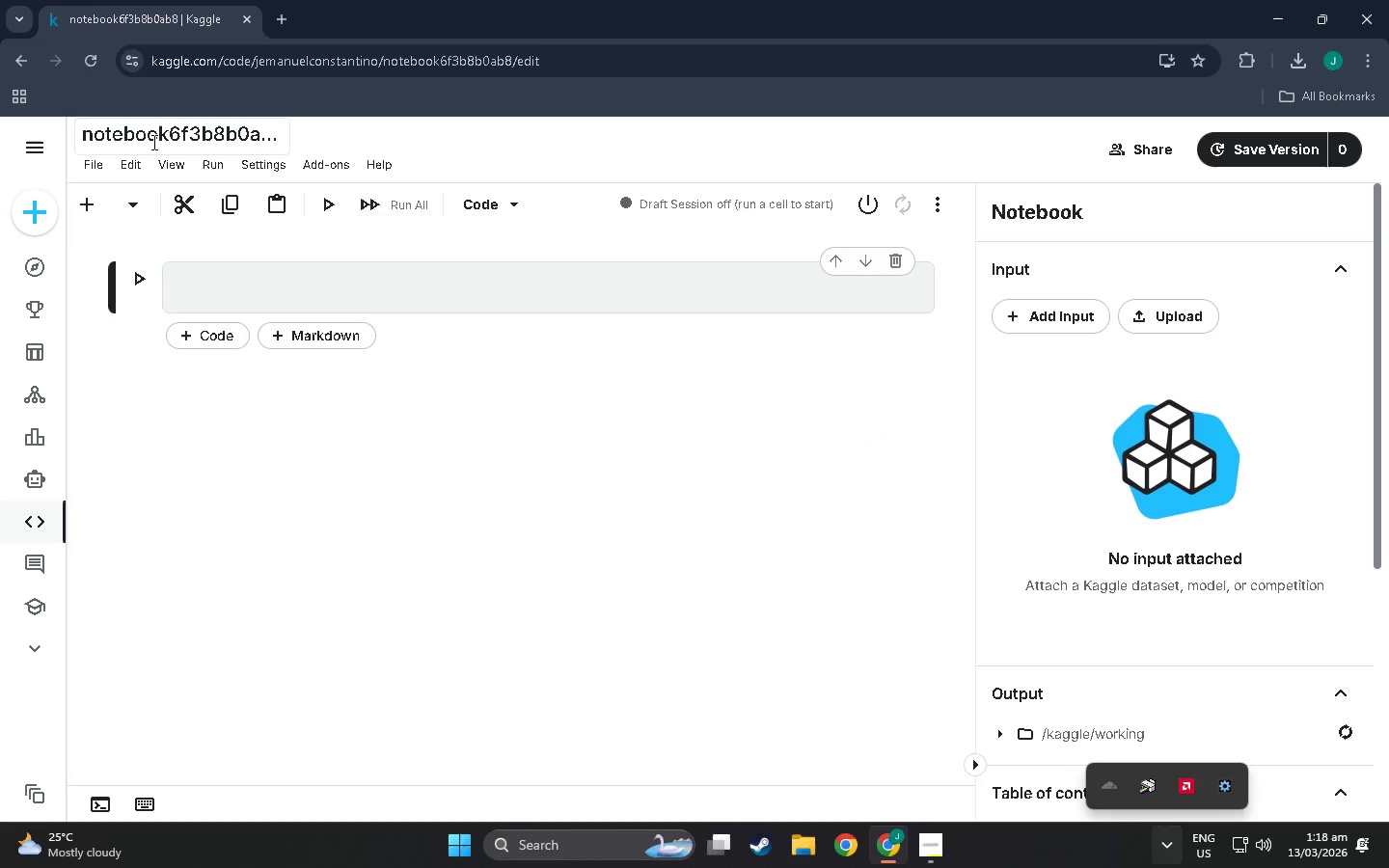 
left_click([157, 135])
 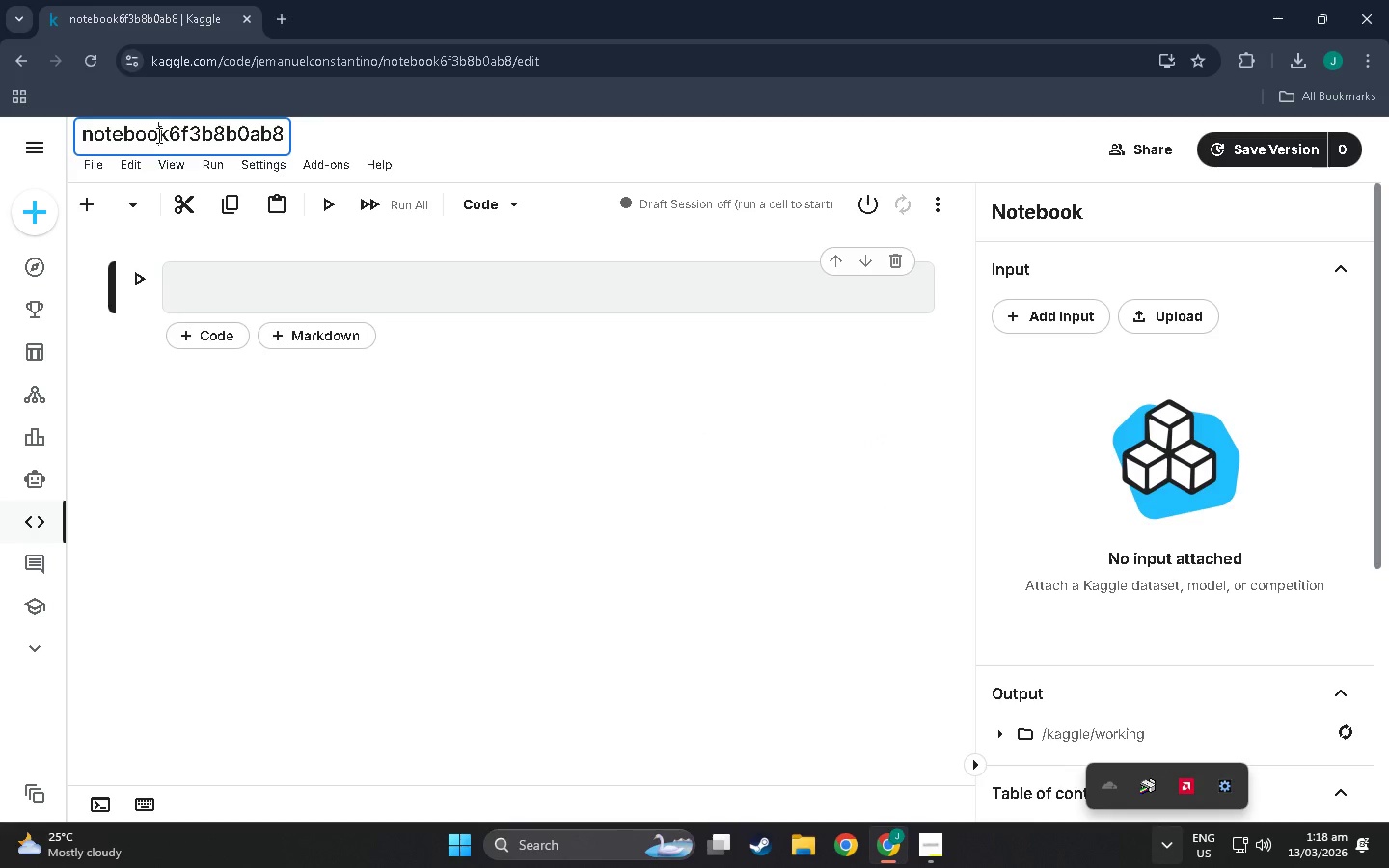 
double_click([157, 135])
 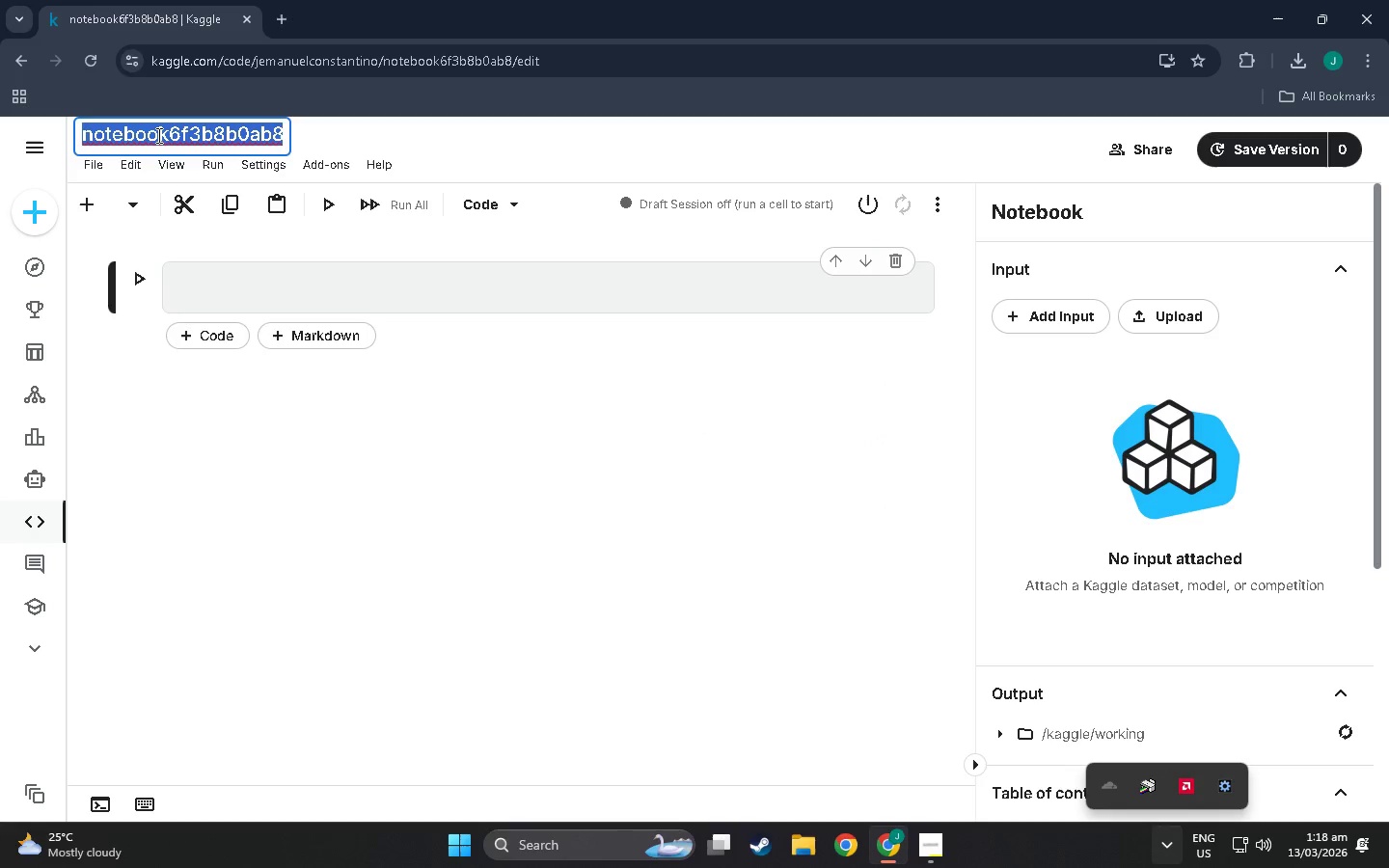 
type(Interac)
 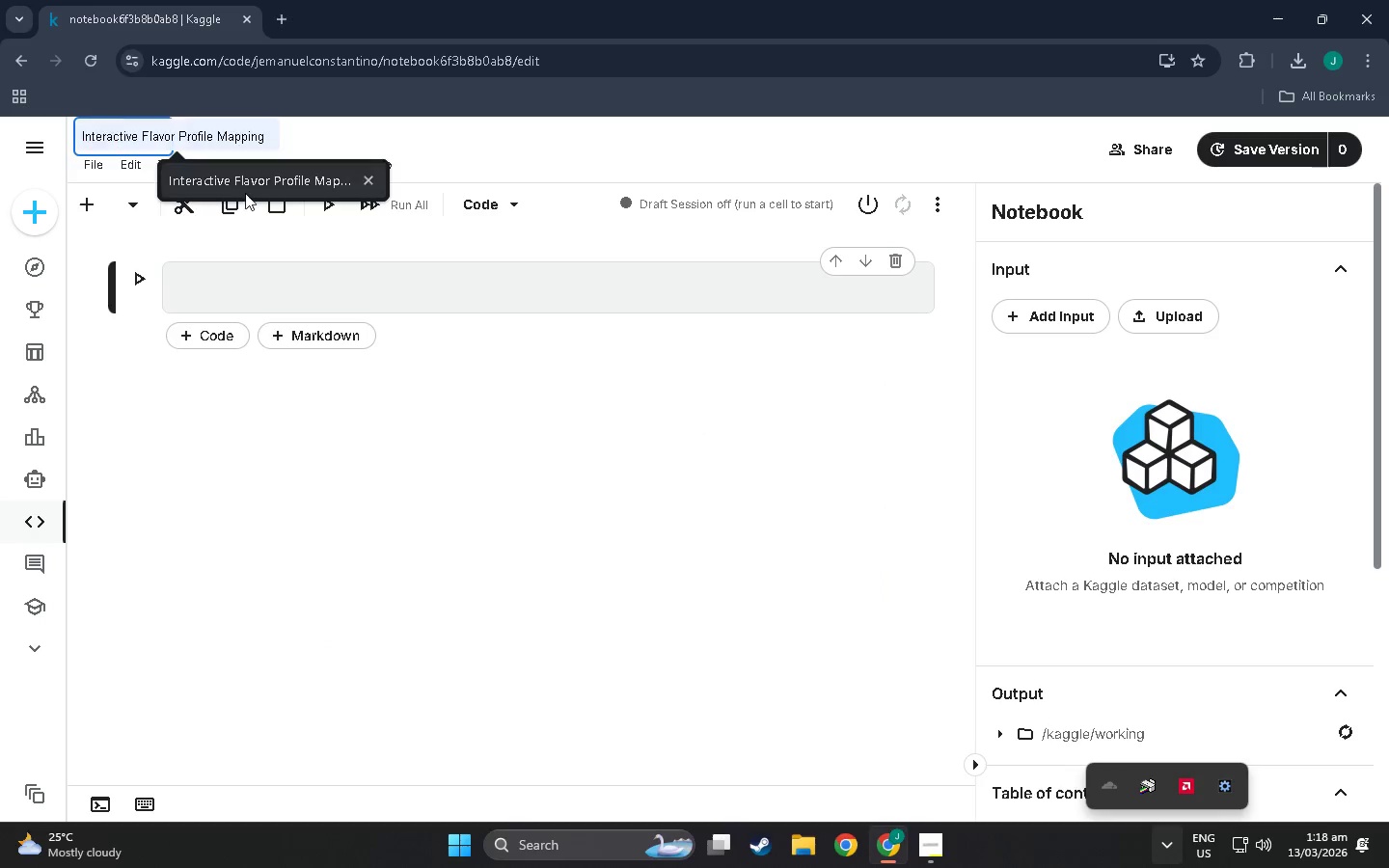 
left_click([245, 189])
 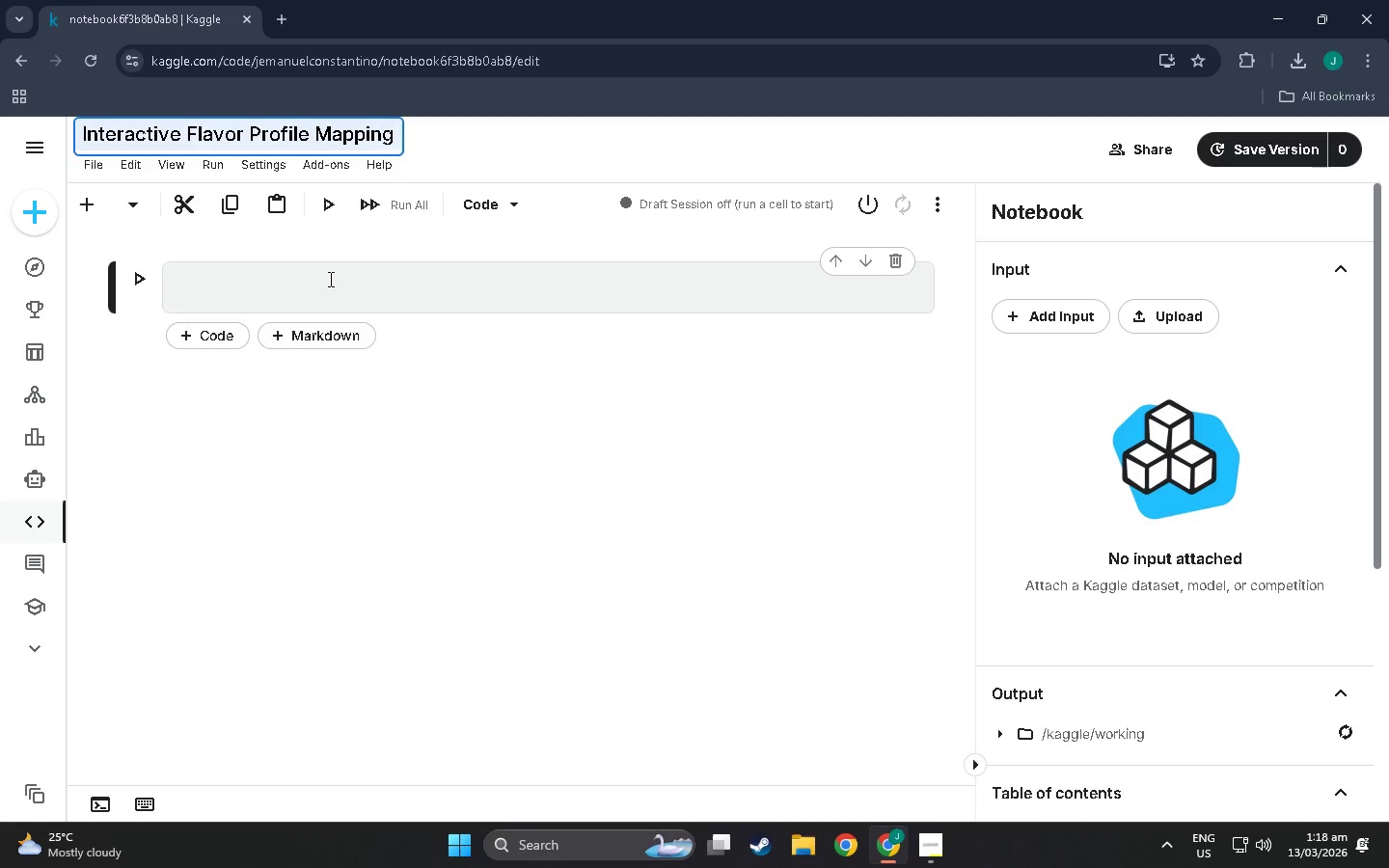 
left_click([337, 287])
 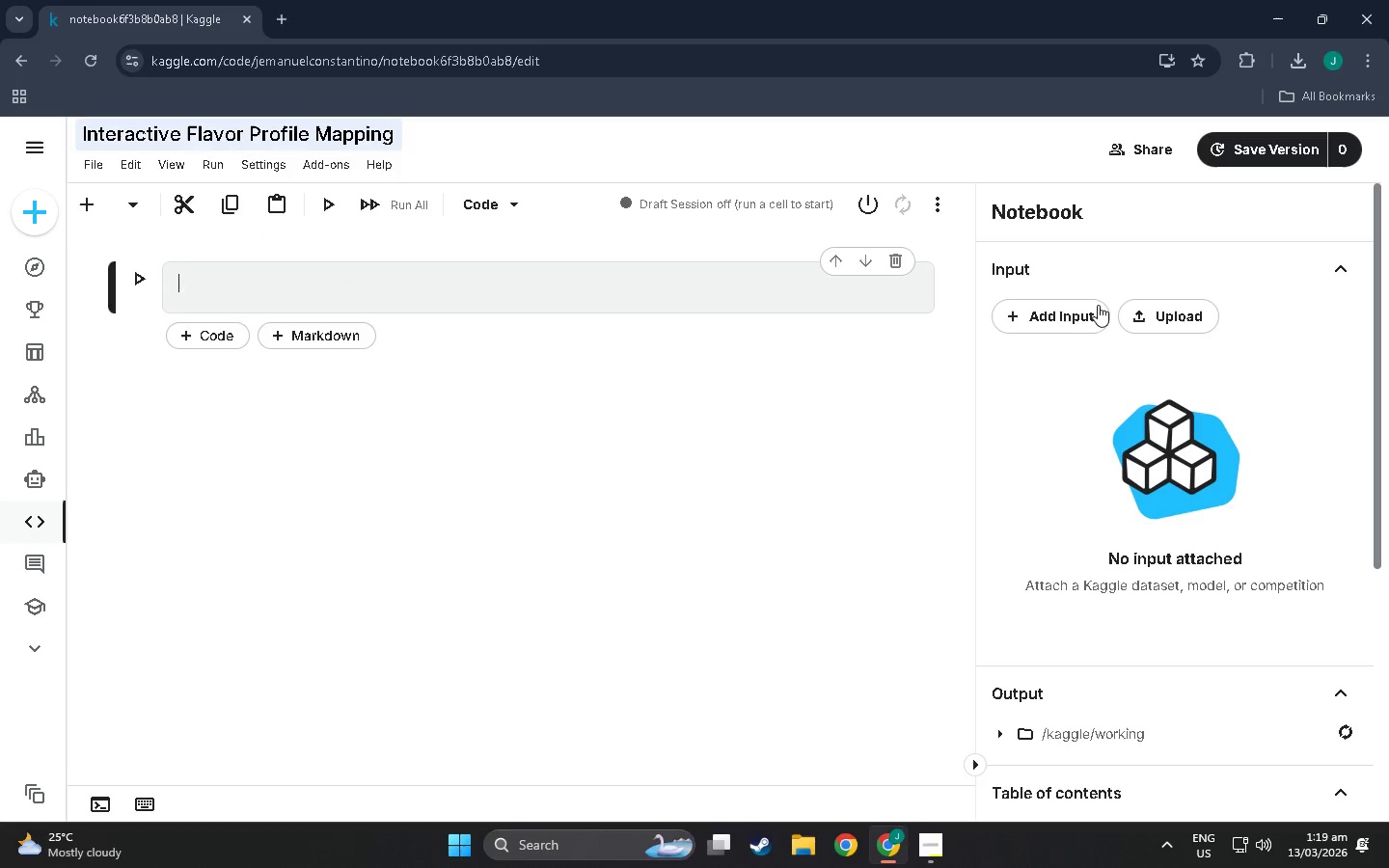 
left_click([1070, 315])
 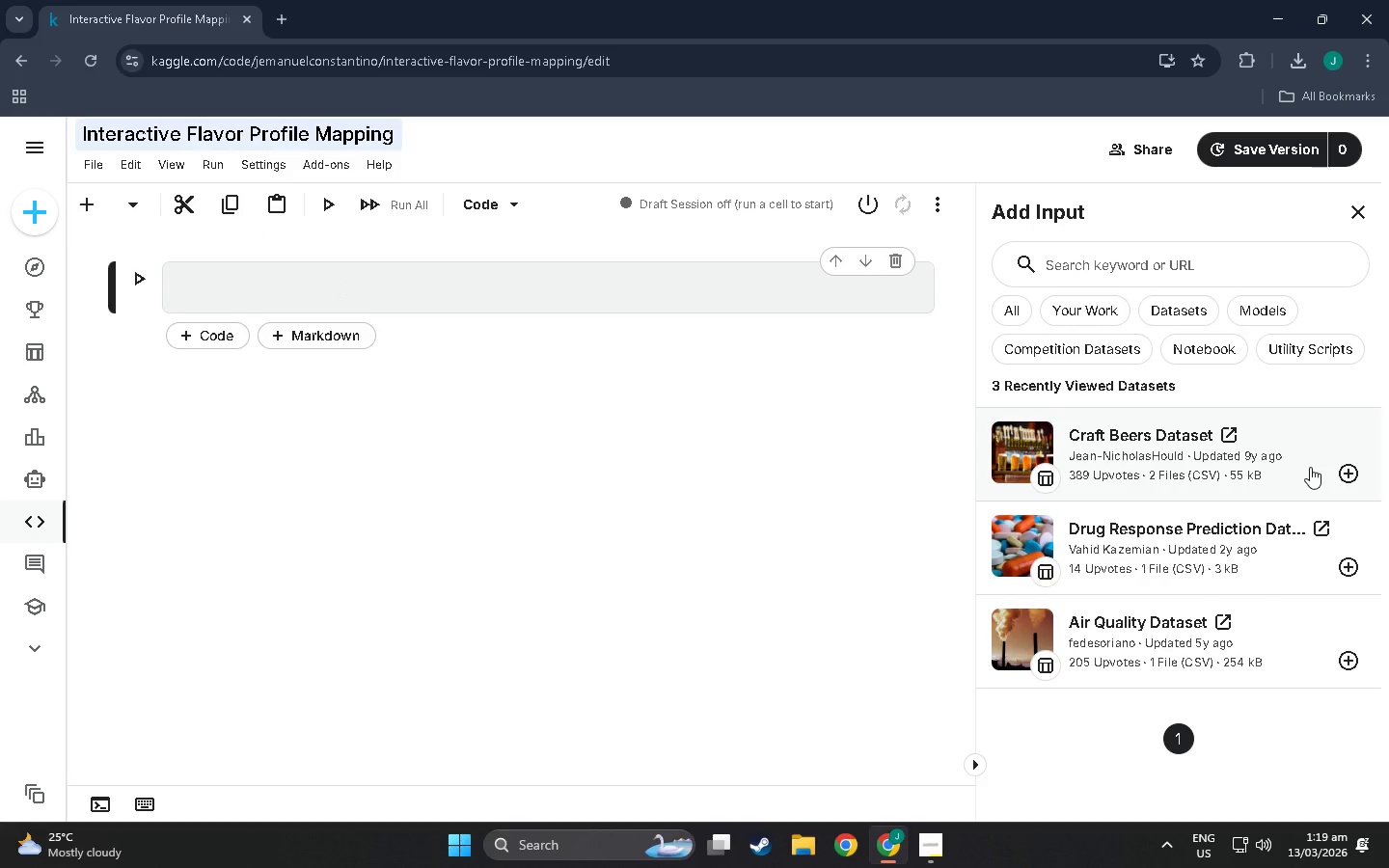 
left_click([1347, 473])
 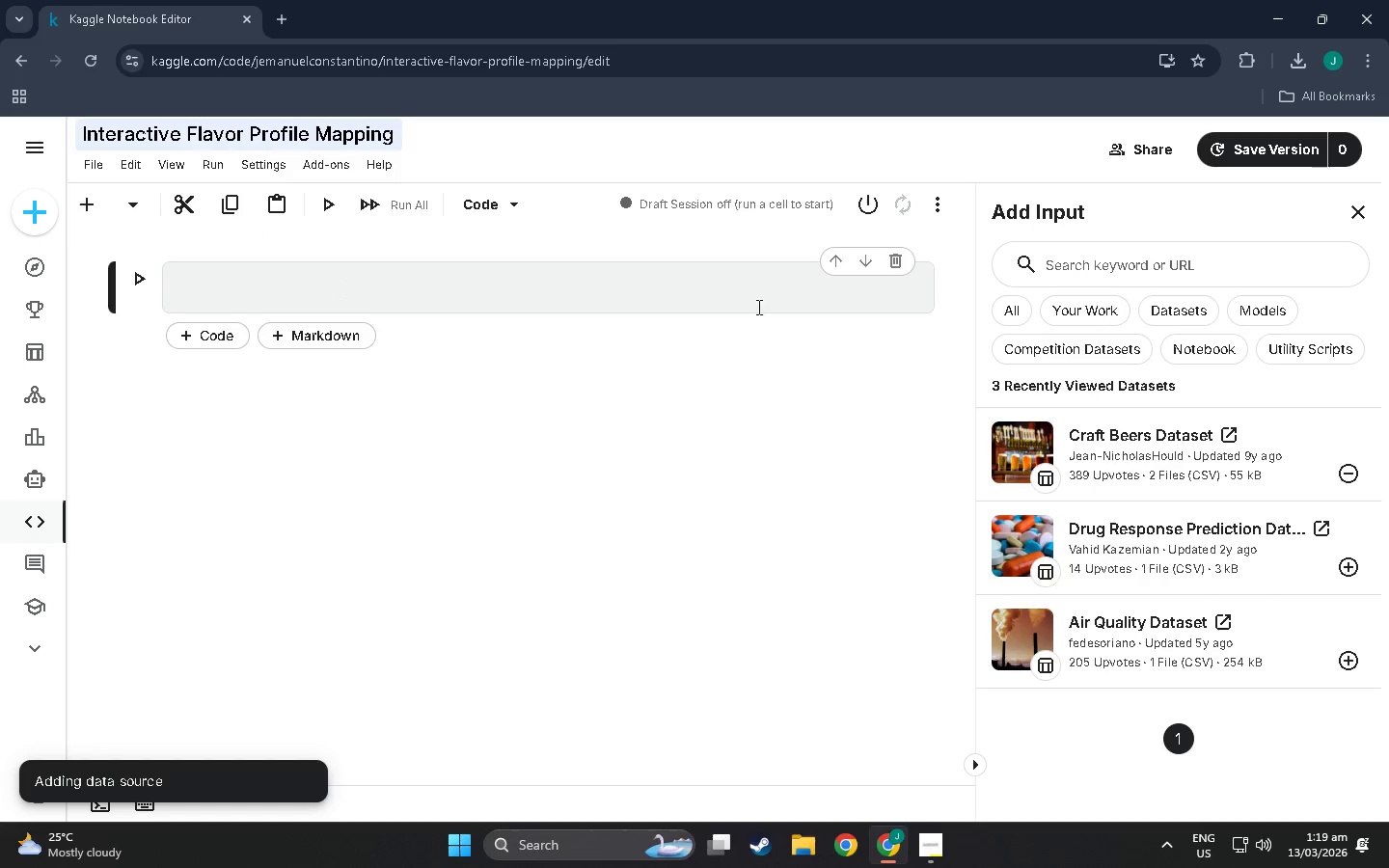 
left_click([1355, 214])
 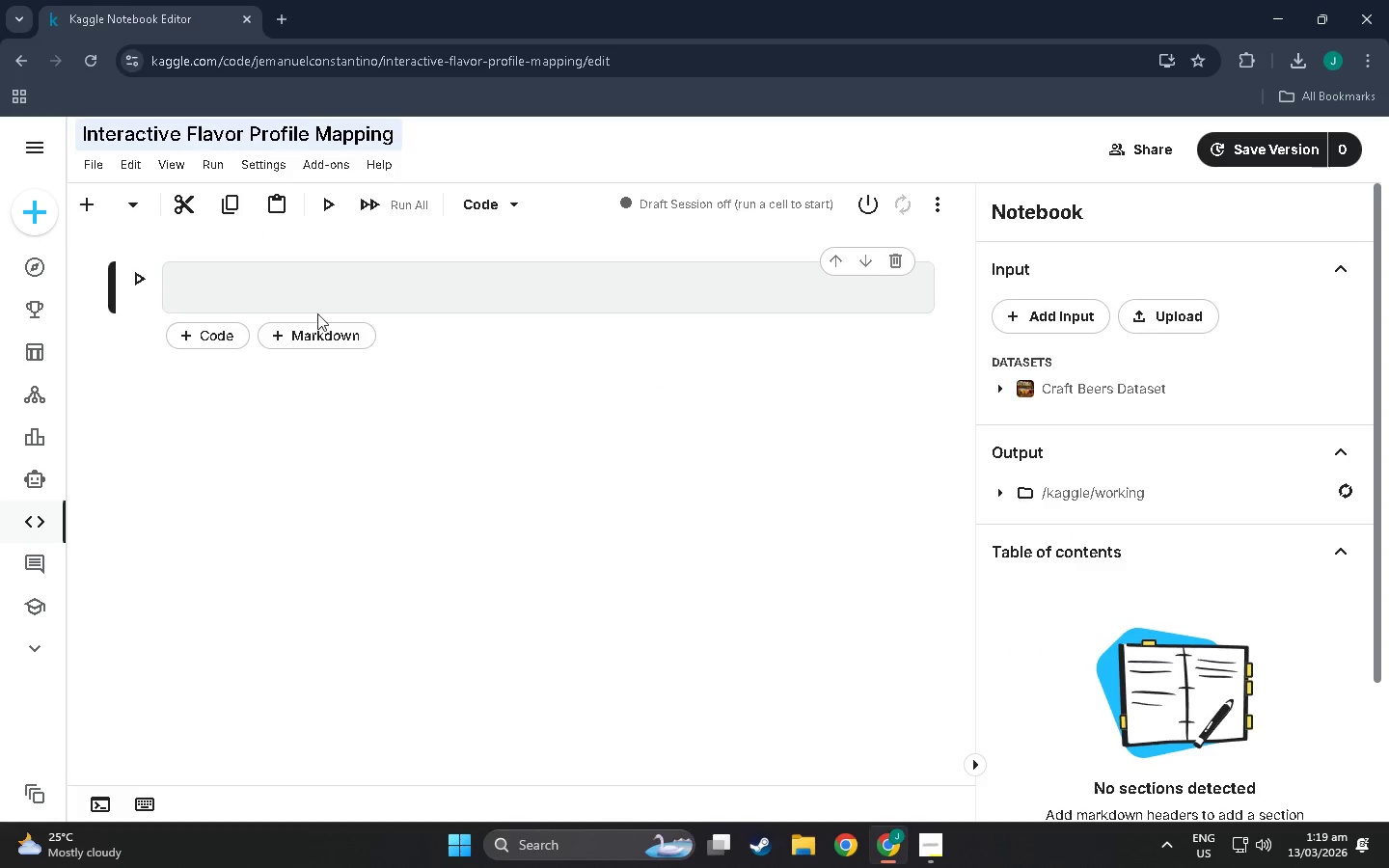 
left_click([342, 285])
 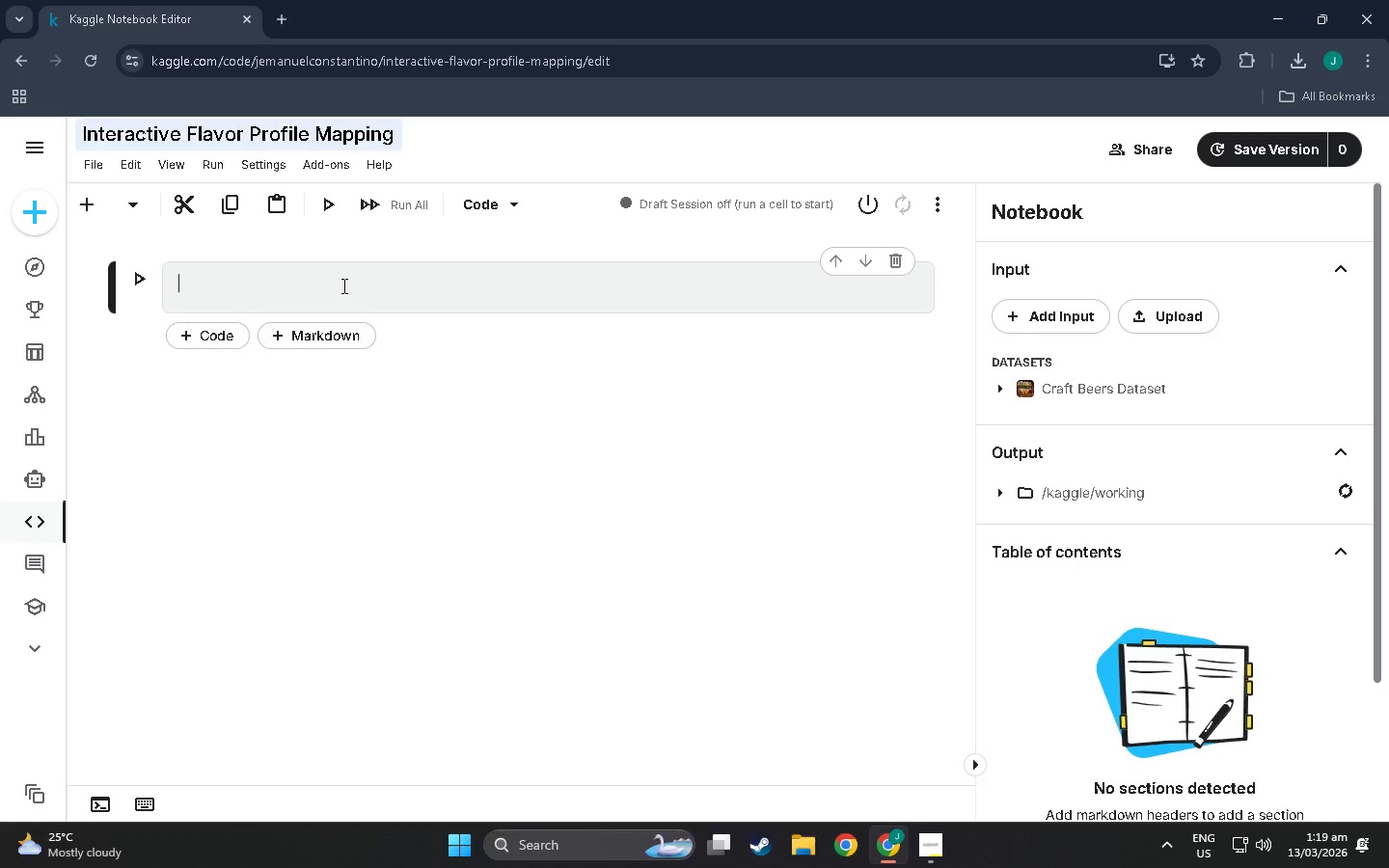 
wait(5.92)
 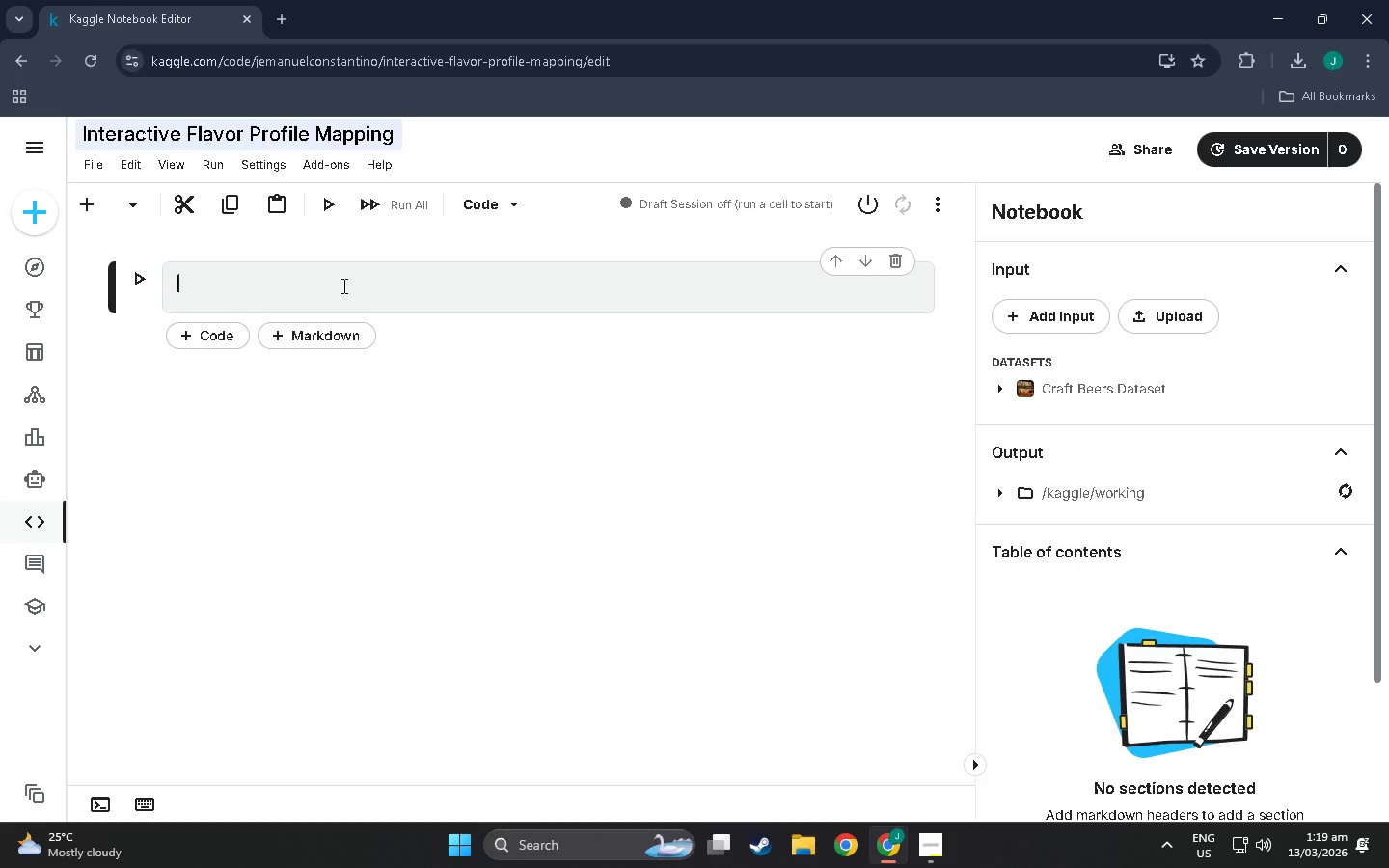 
left_click([313, 332])
 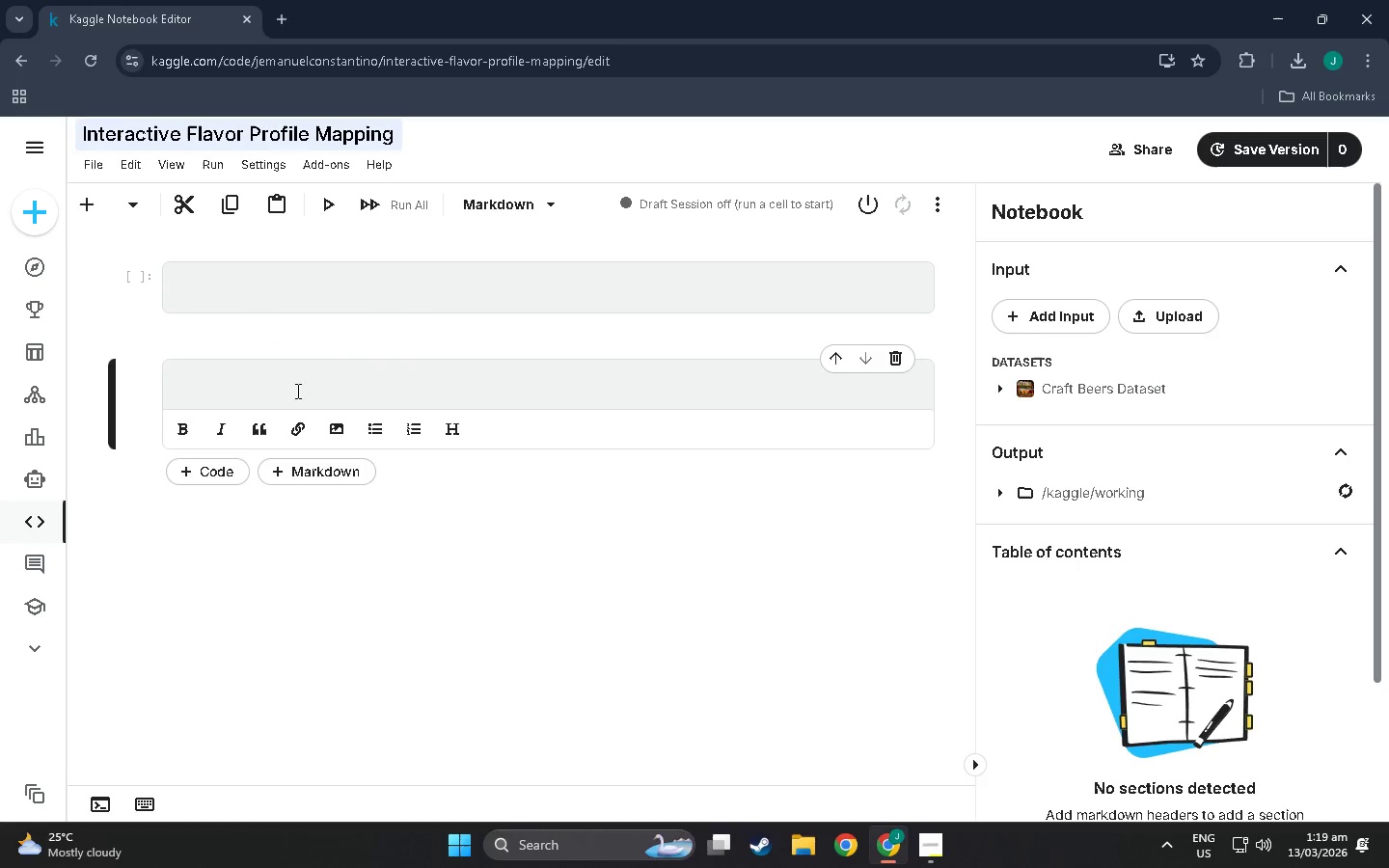 
left_click([288, 393])
 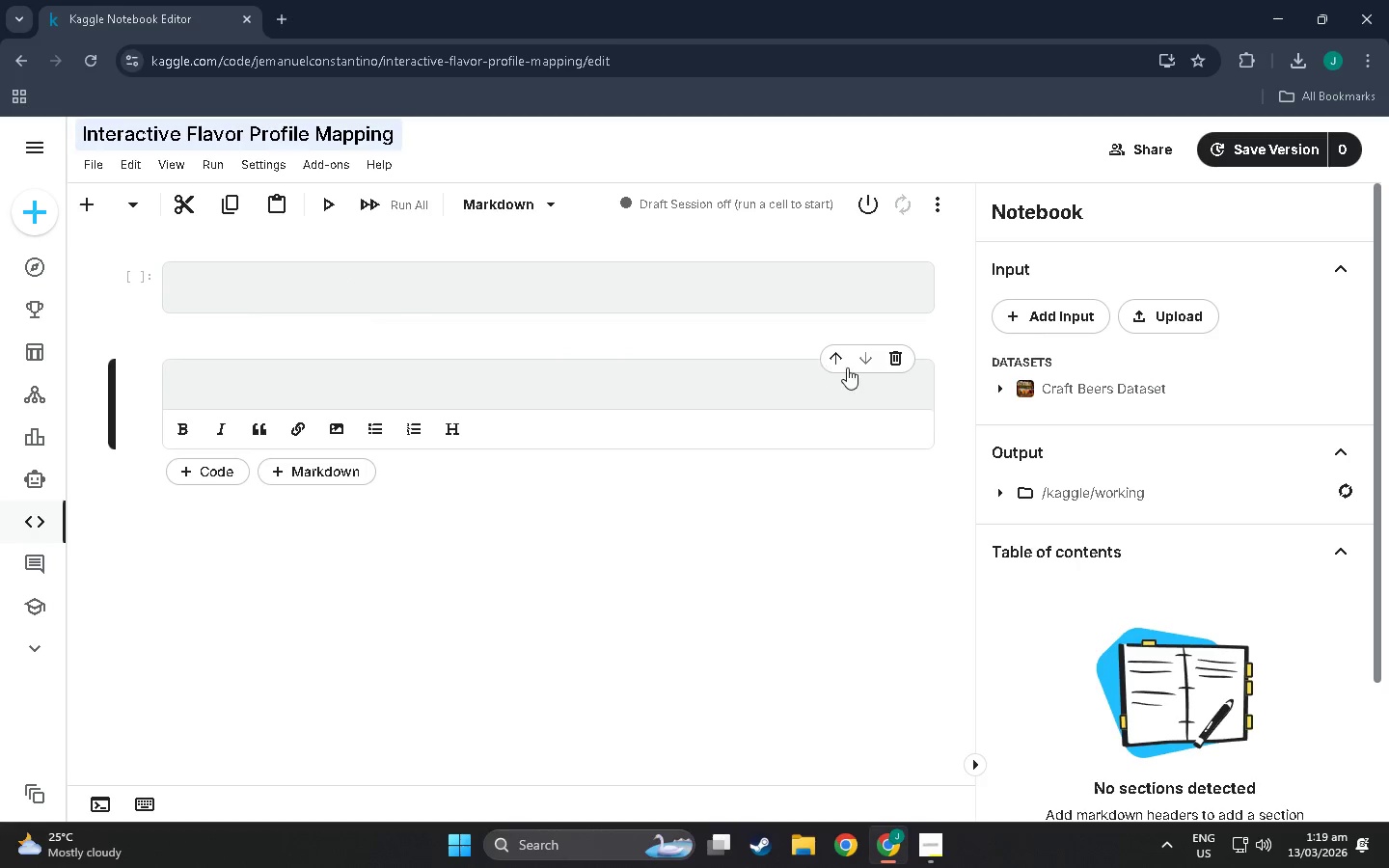 
left_click([840, 362])
 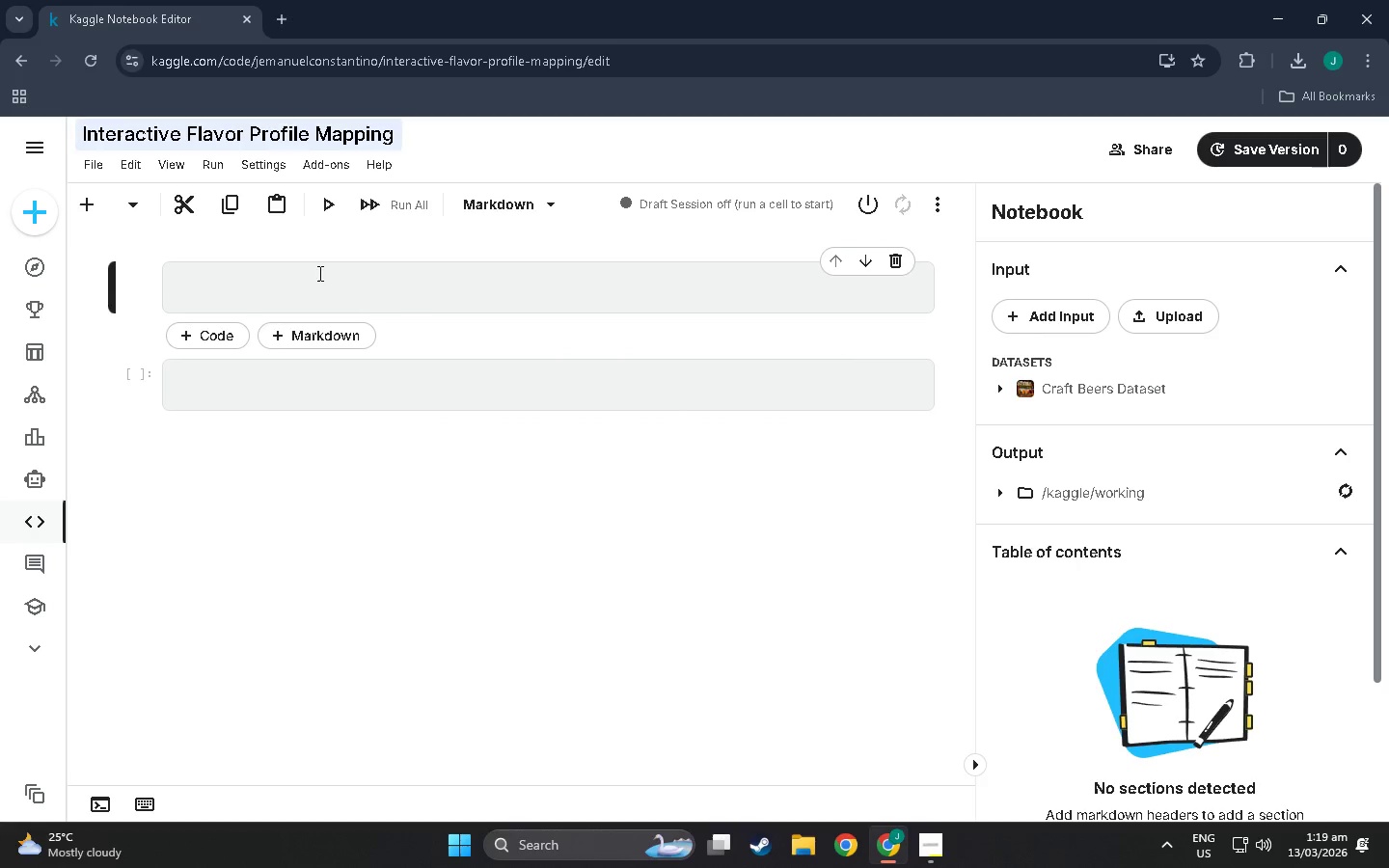 
left_click([315, 272])
 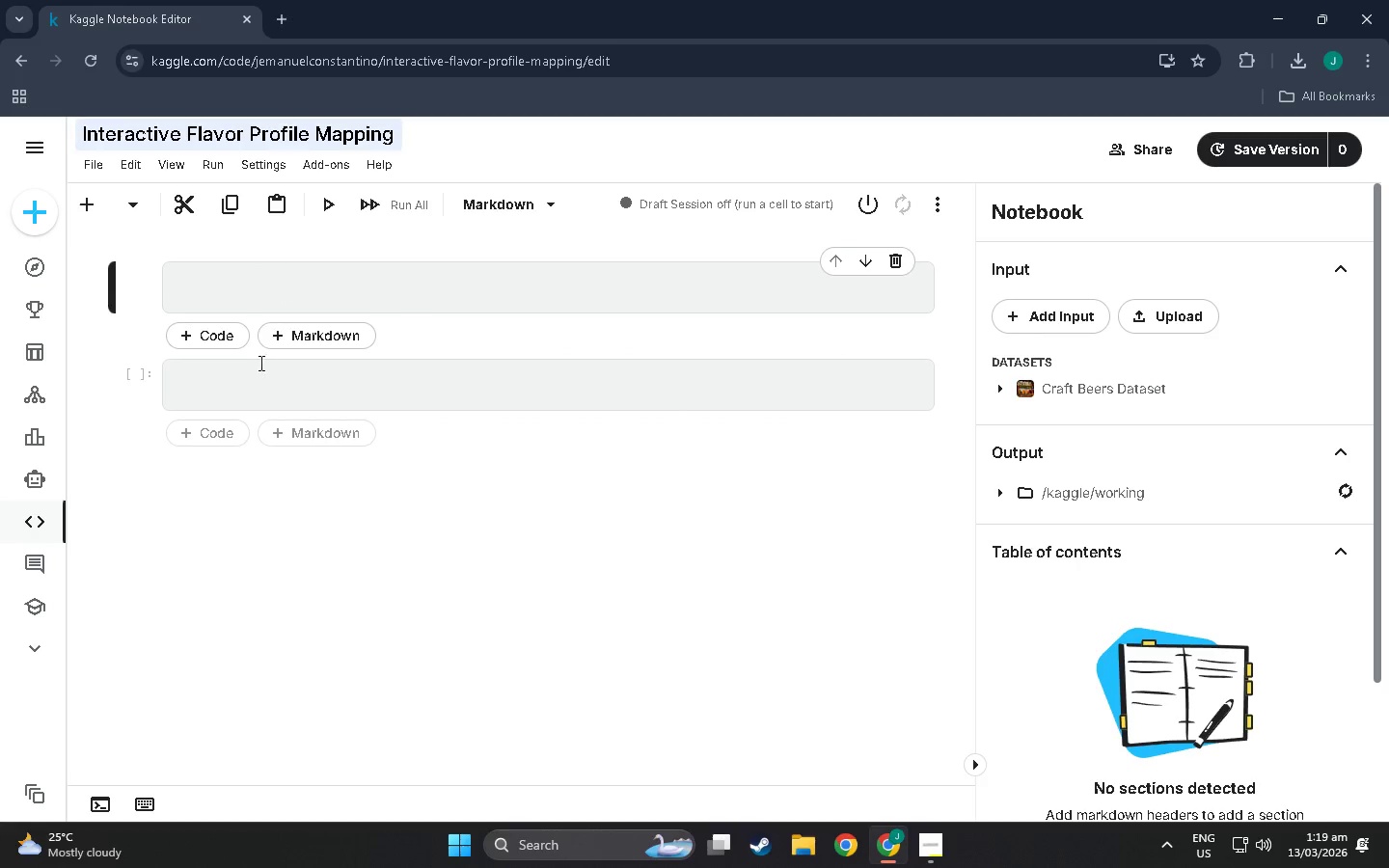 
left_click([258, 387])
 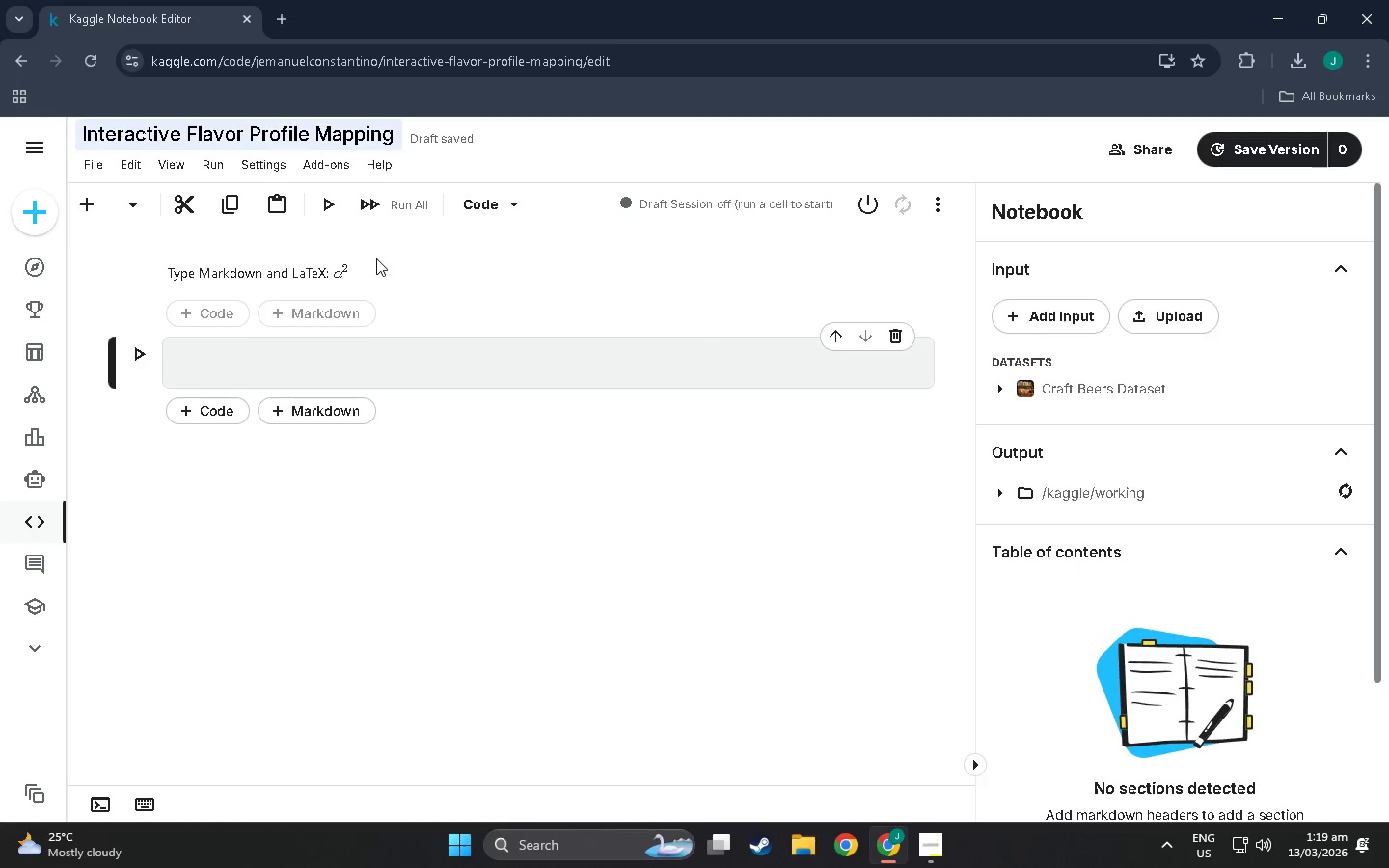 
double_click([378, 274])
 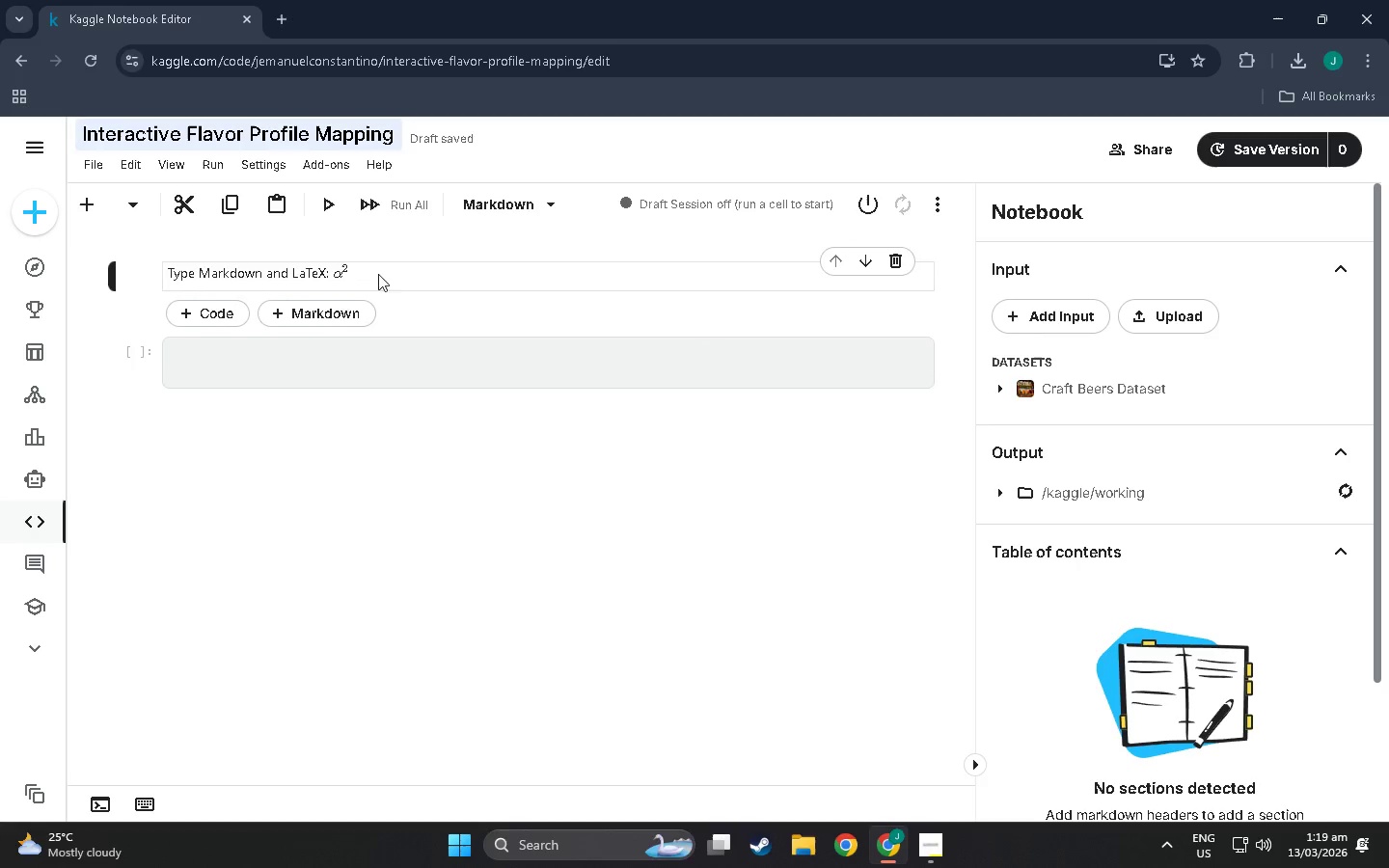 
triple_click([378, 274])
 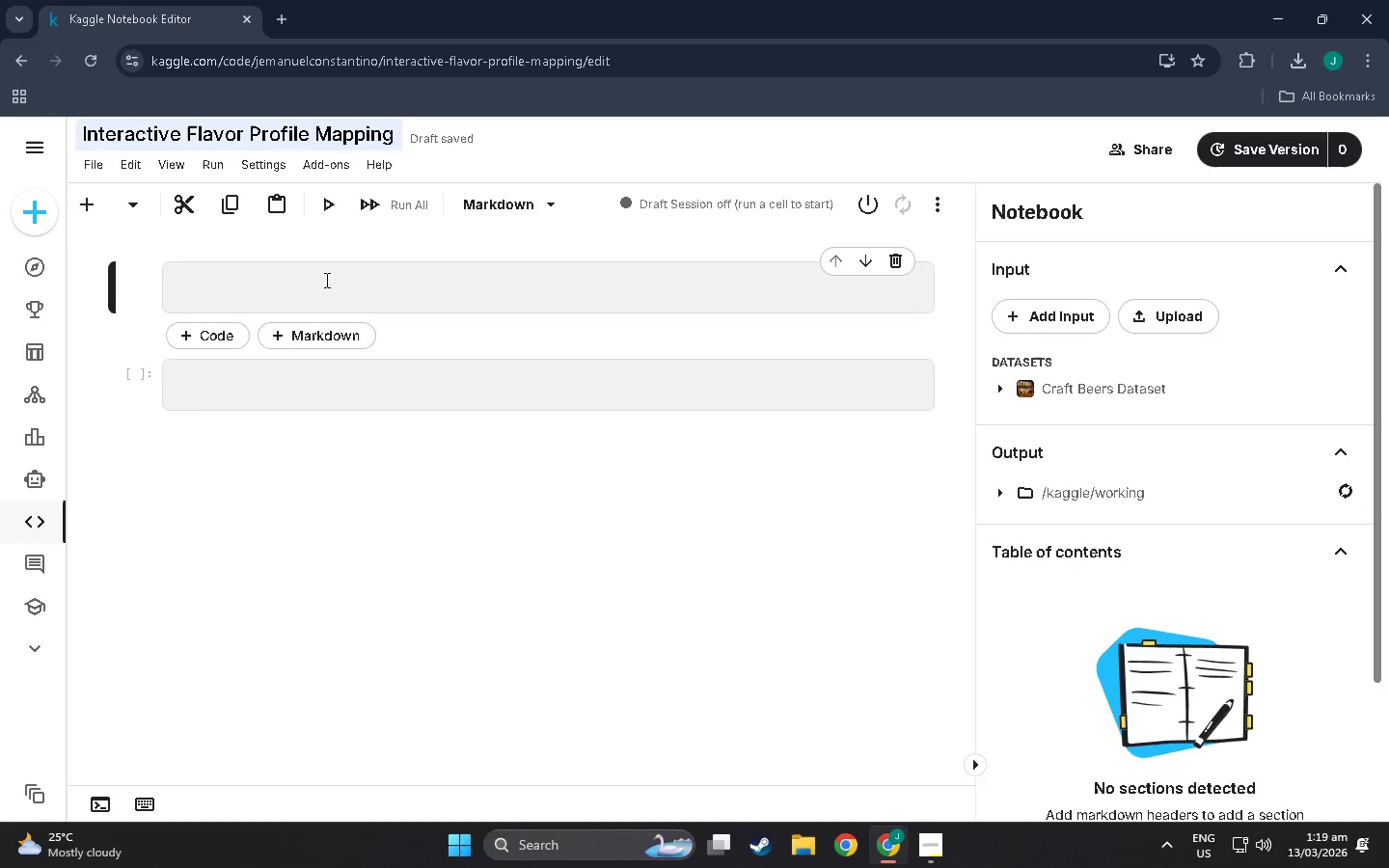 
key(Shift+3)
 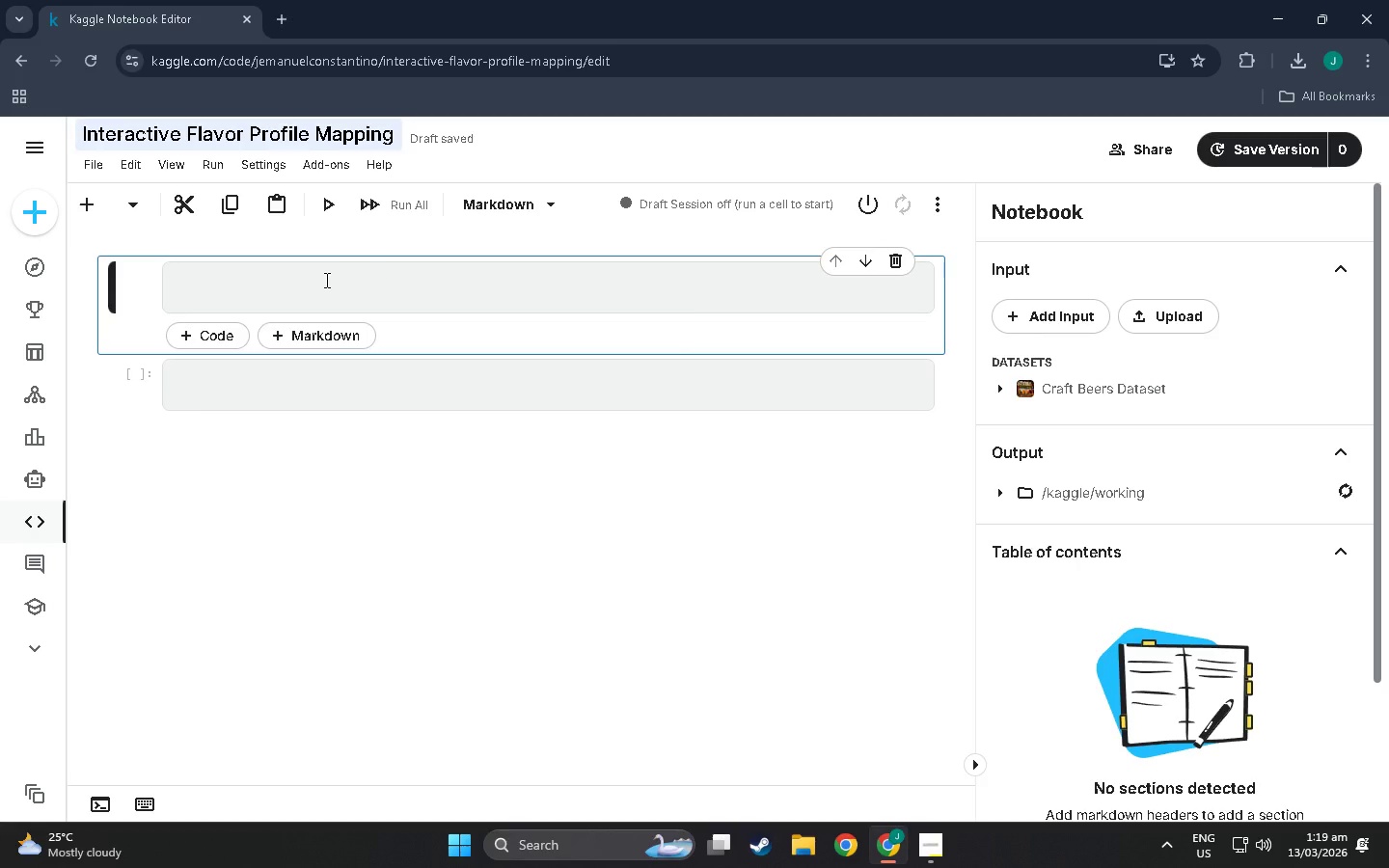 
left_click([325, 280])
 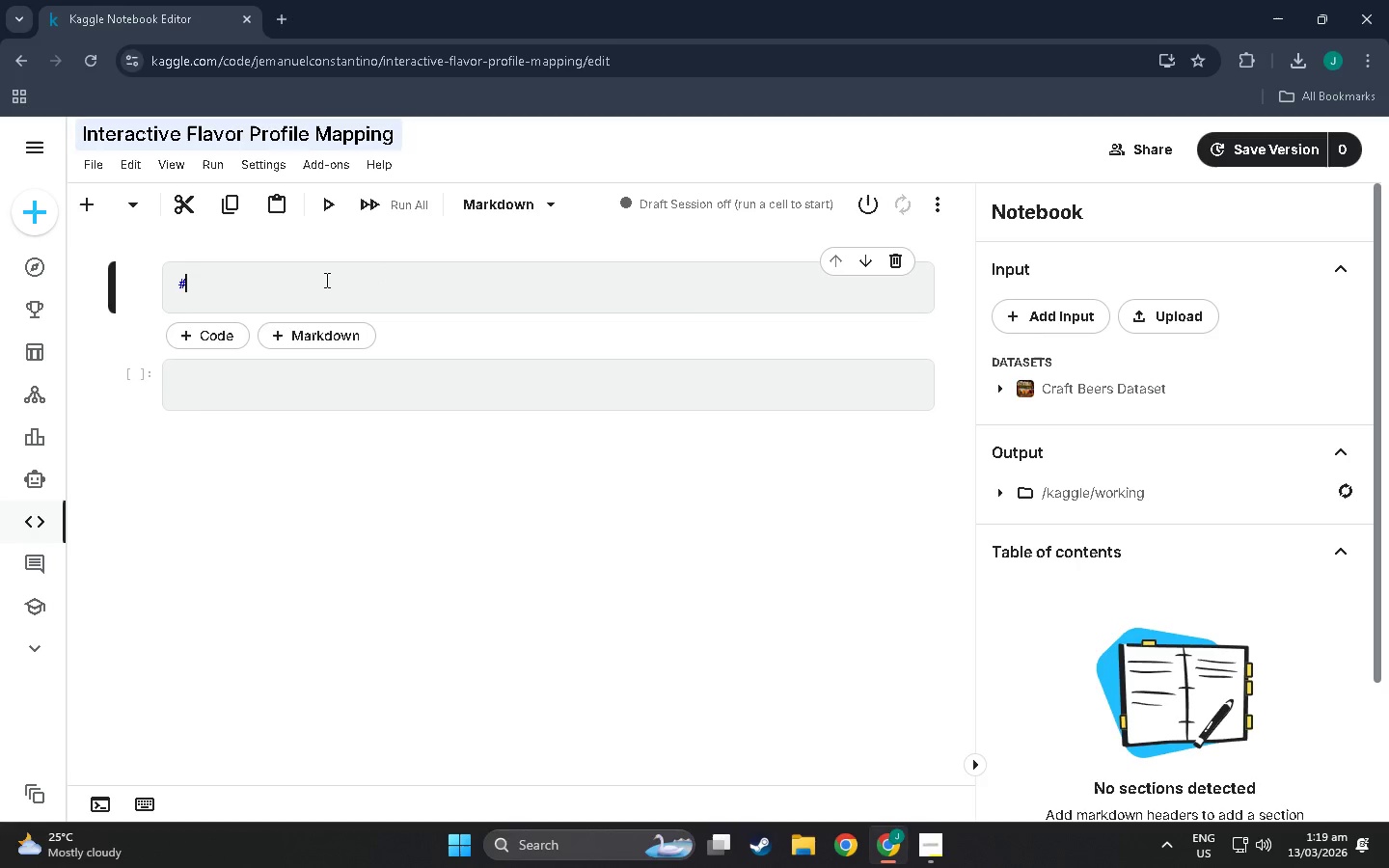 
scroll: coordinate [325, 280], scroll_direction: up, amount: 2.0
 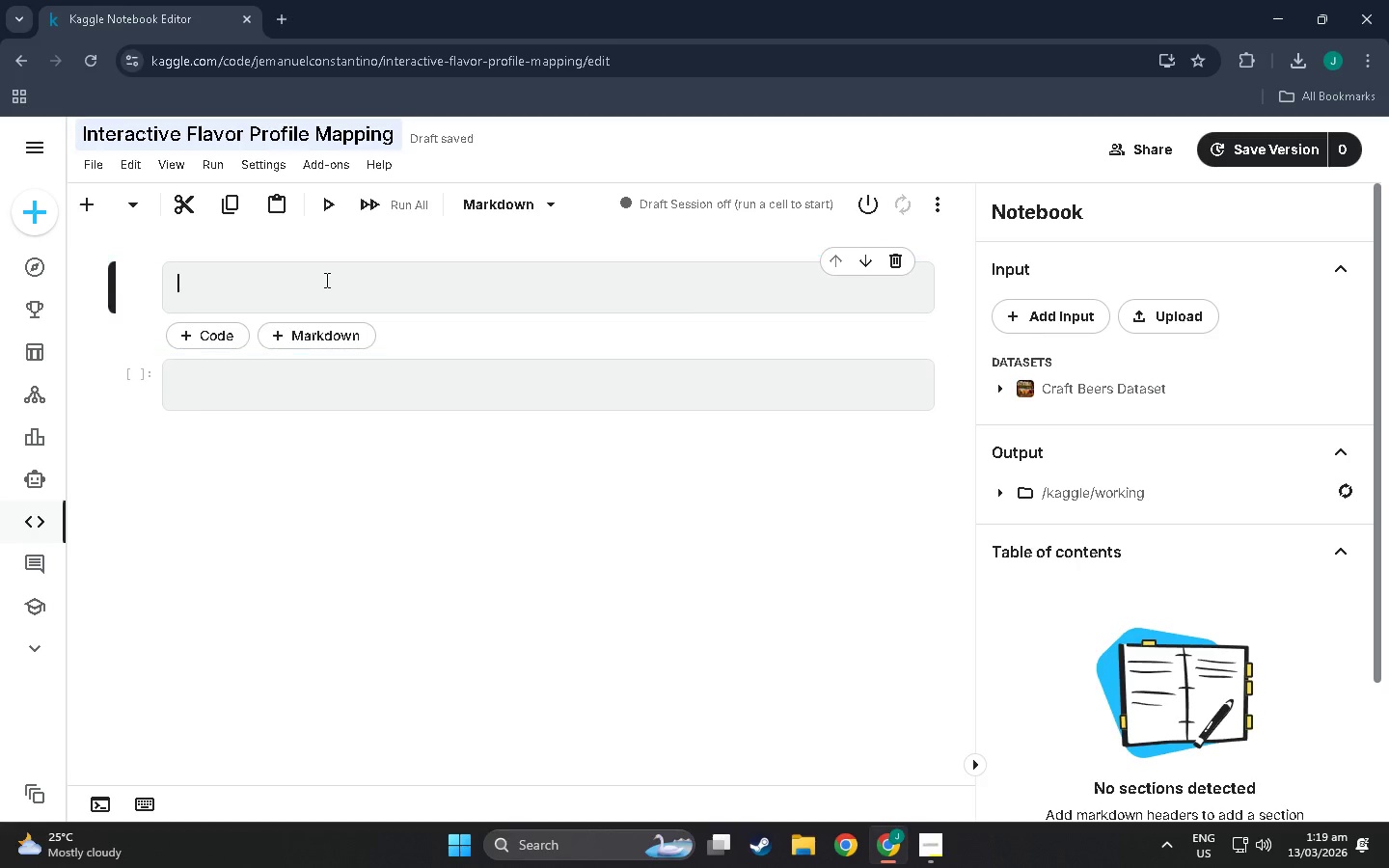 
type(#INt)
key(Backspace)
key(Backspace)
type(nteractive  Flavor Profile Mapping )
key(Backspace)
 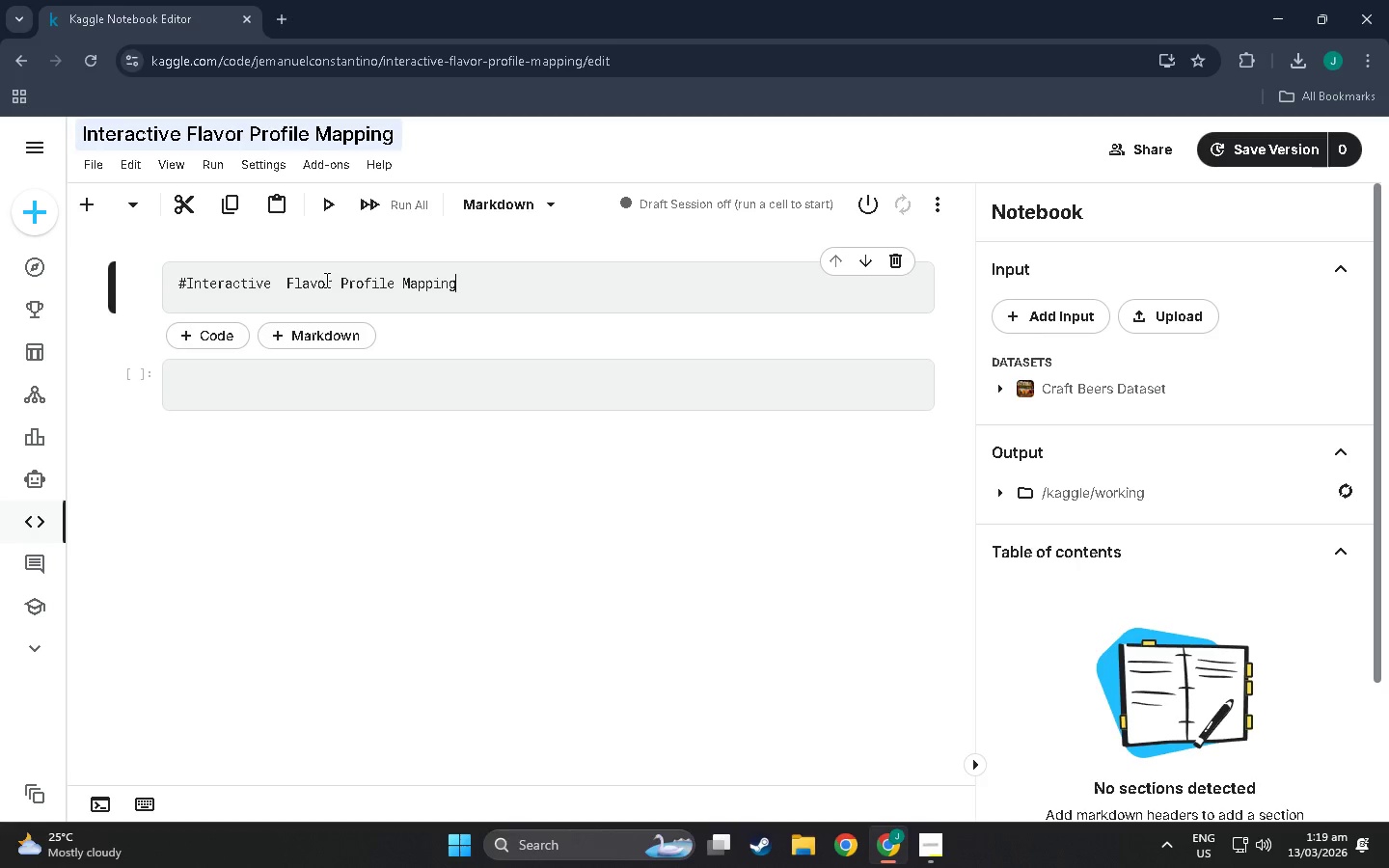 
 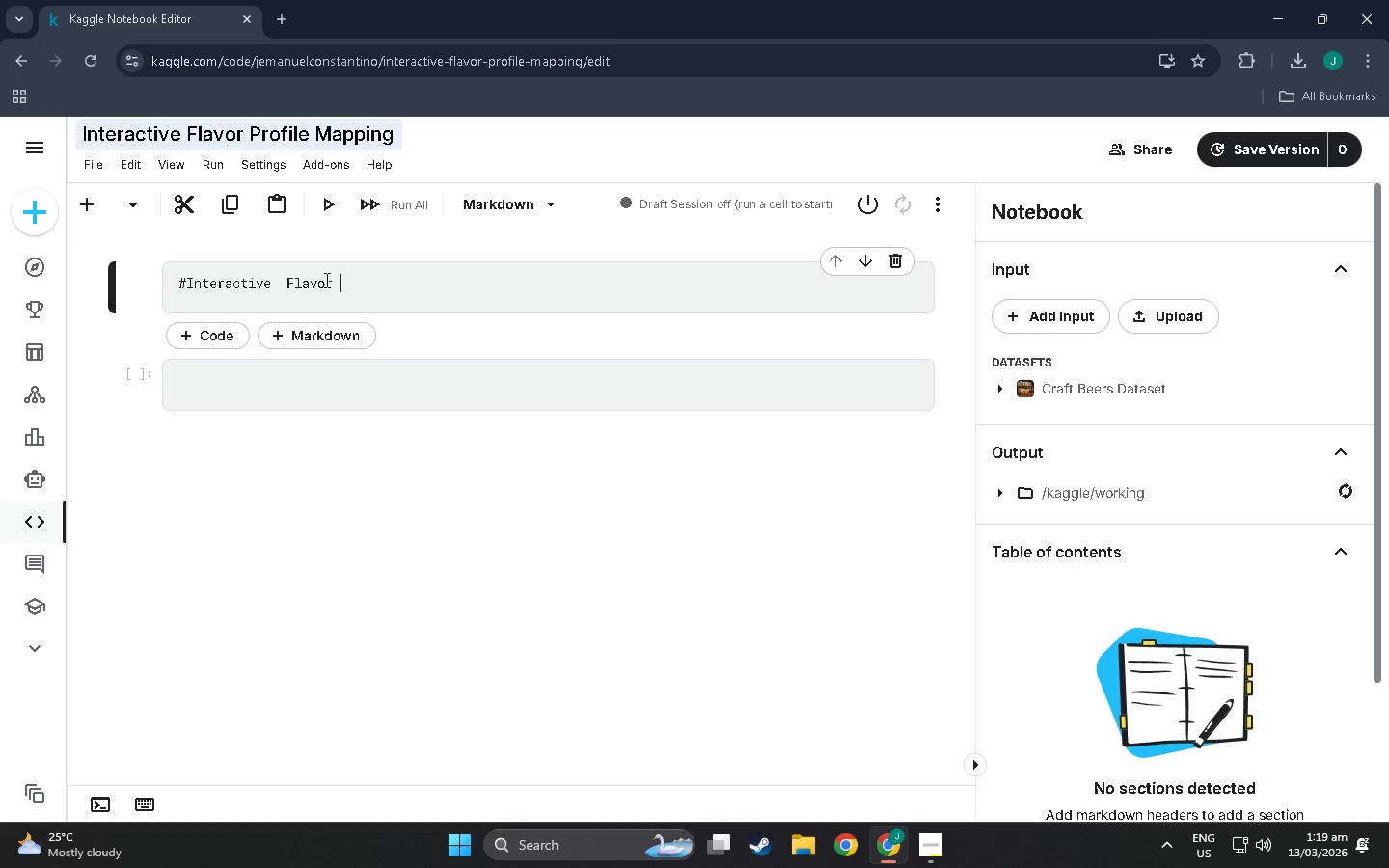 
key(Enter)
 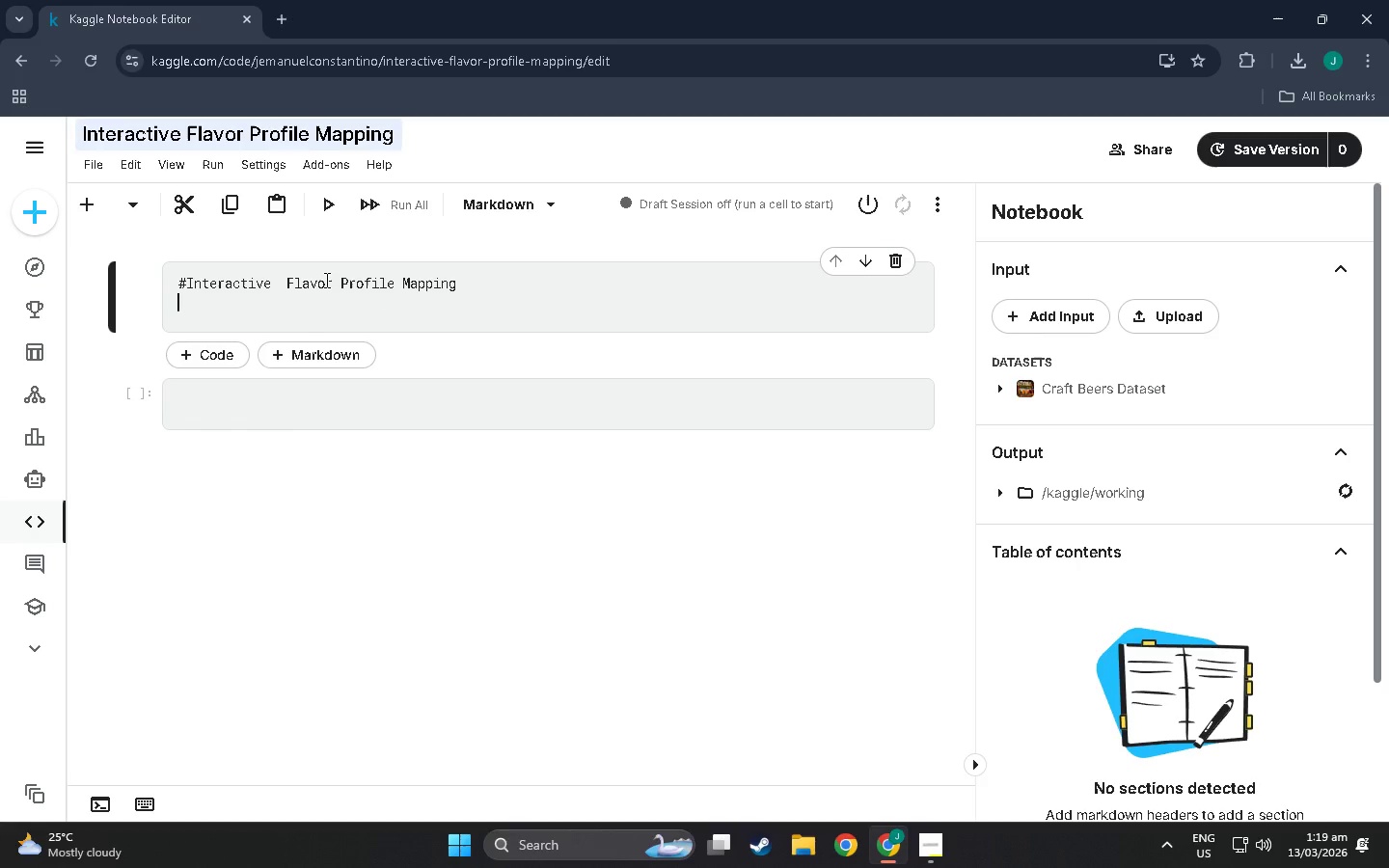 
type(## High Desert Meadery & Taproom-)
 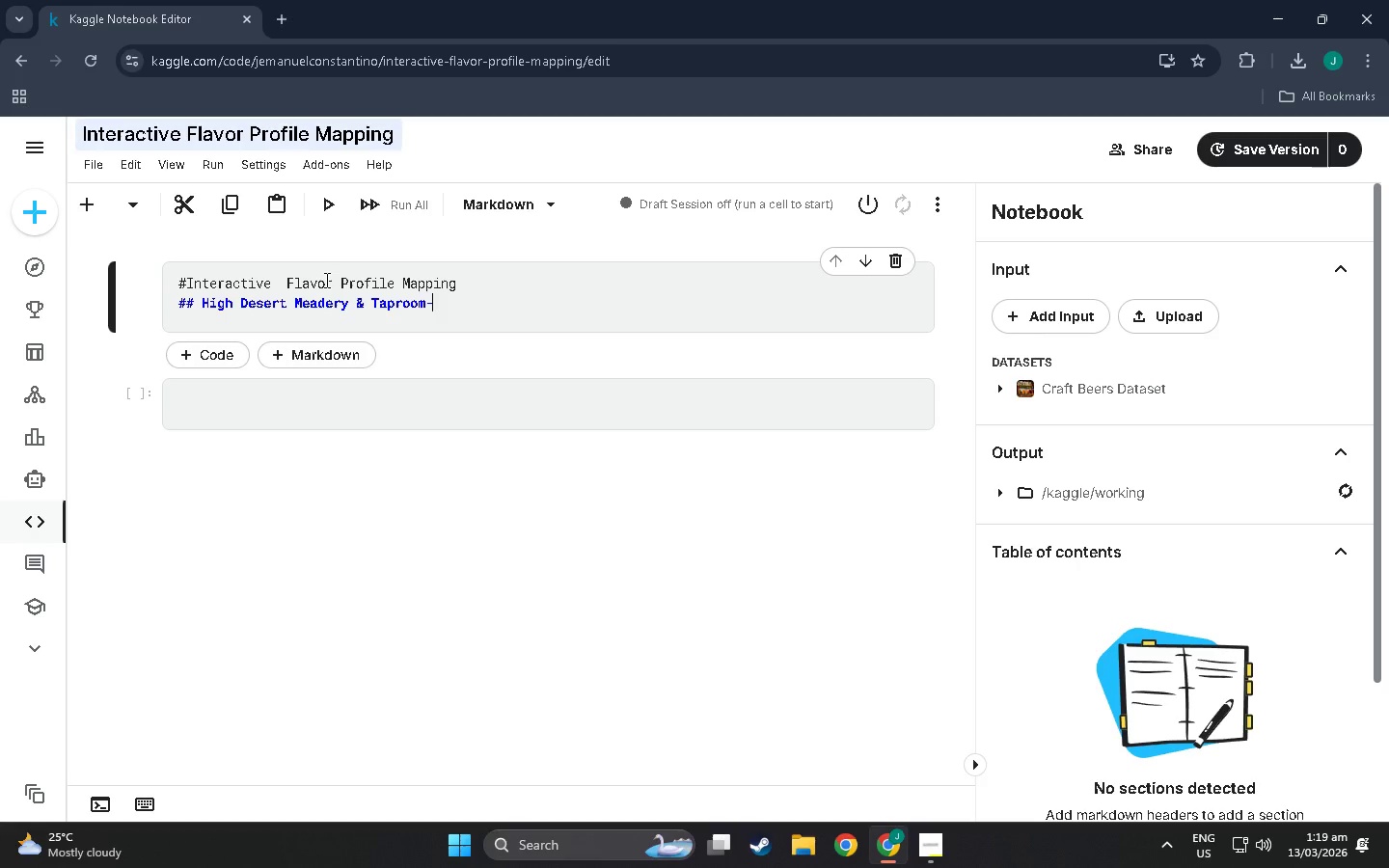 
type( )
key(Backspace)
type(Seasonal Product Planning)
 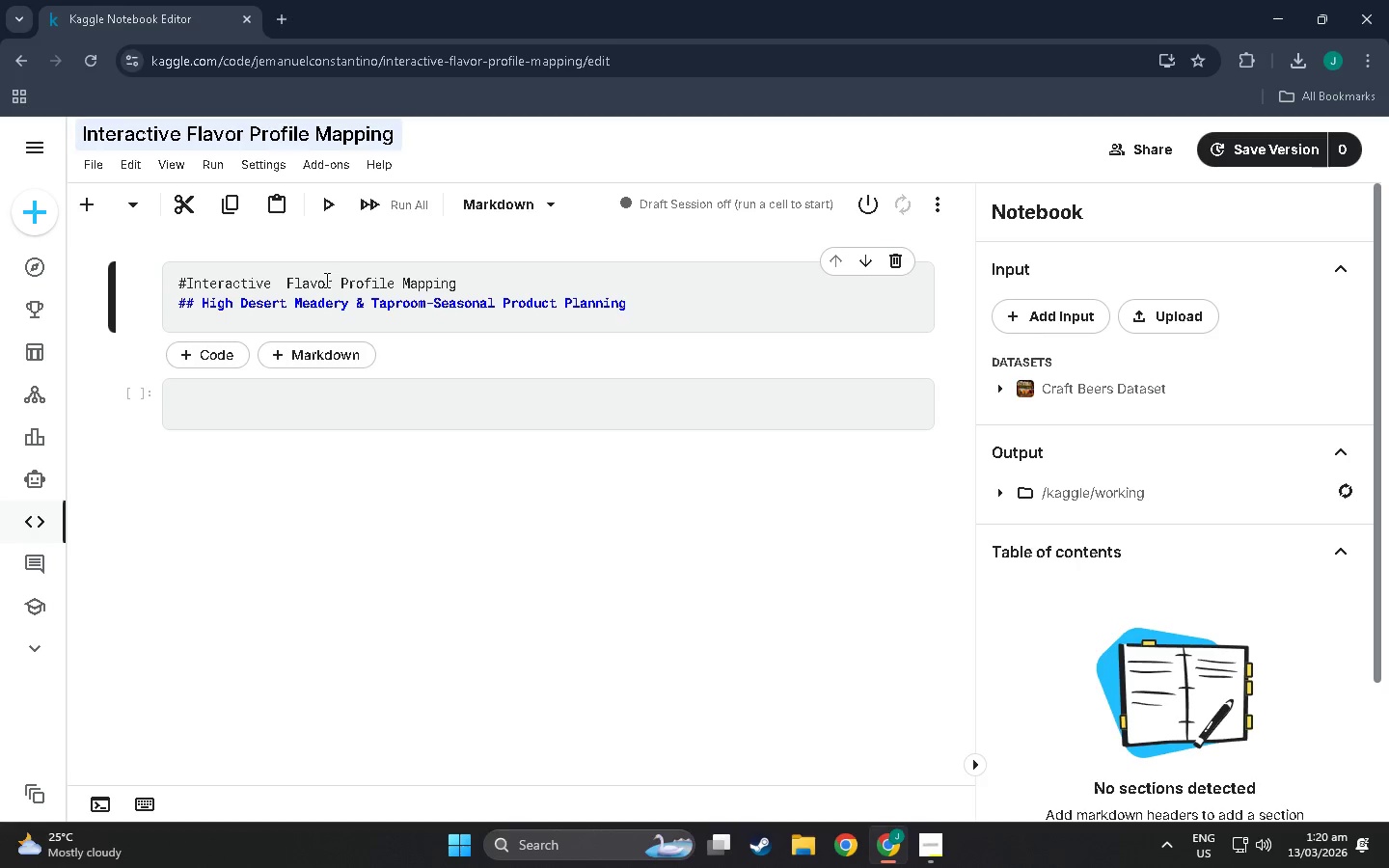 
mouse_move([310, 368])
 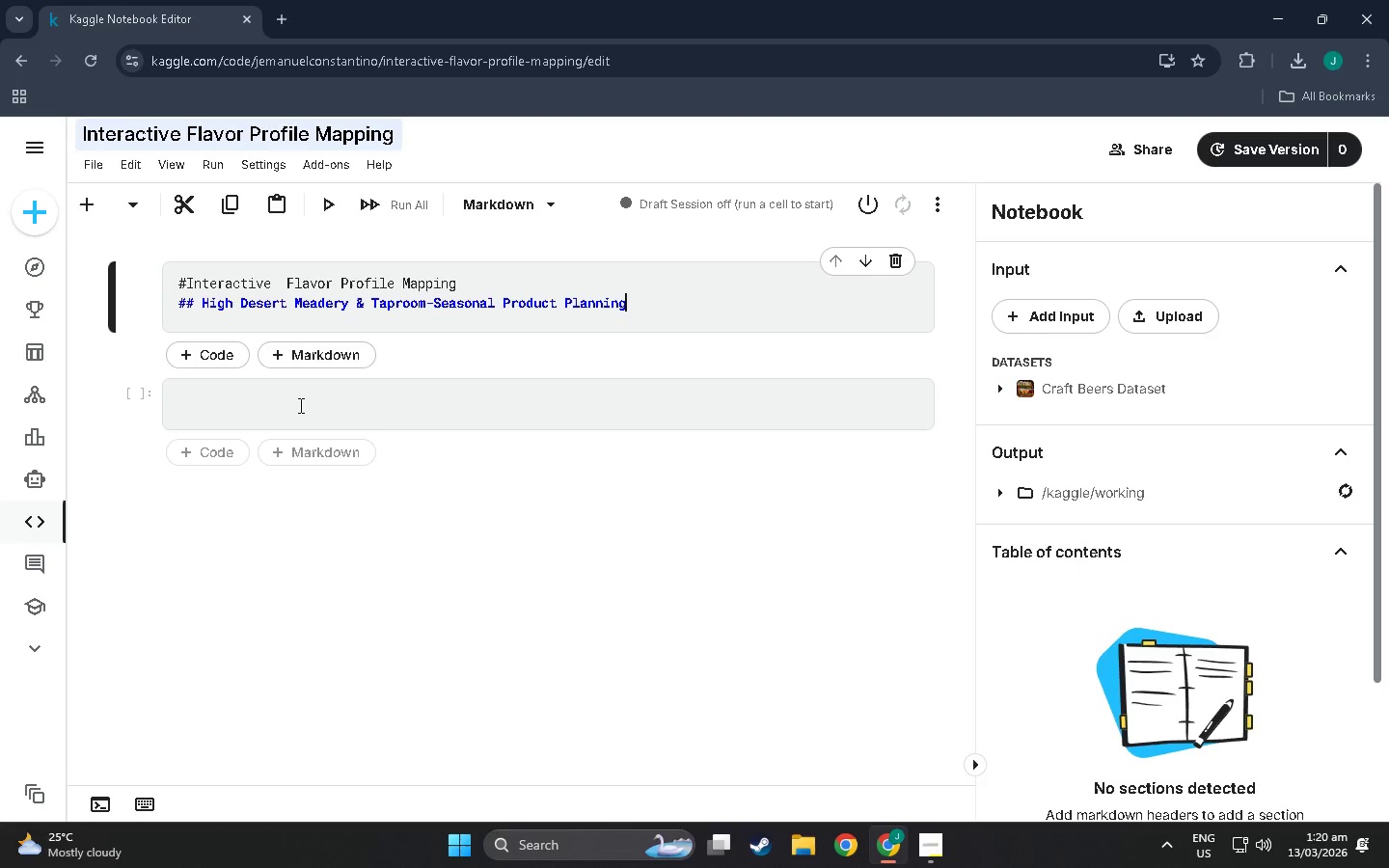 
left_click([319, 359])
 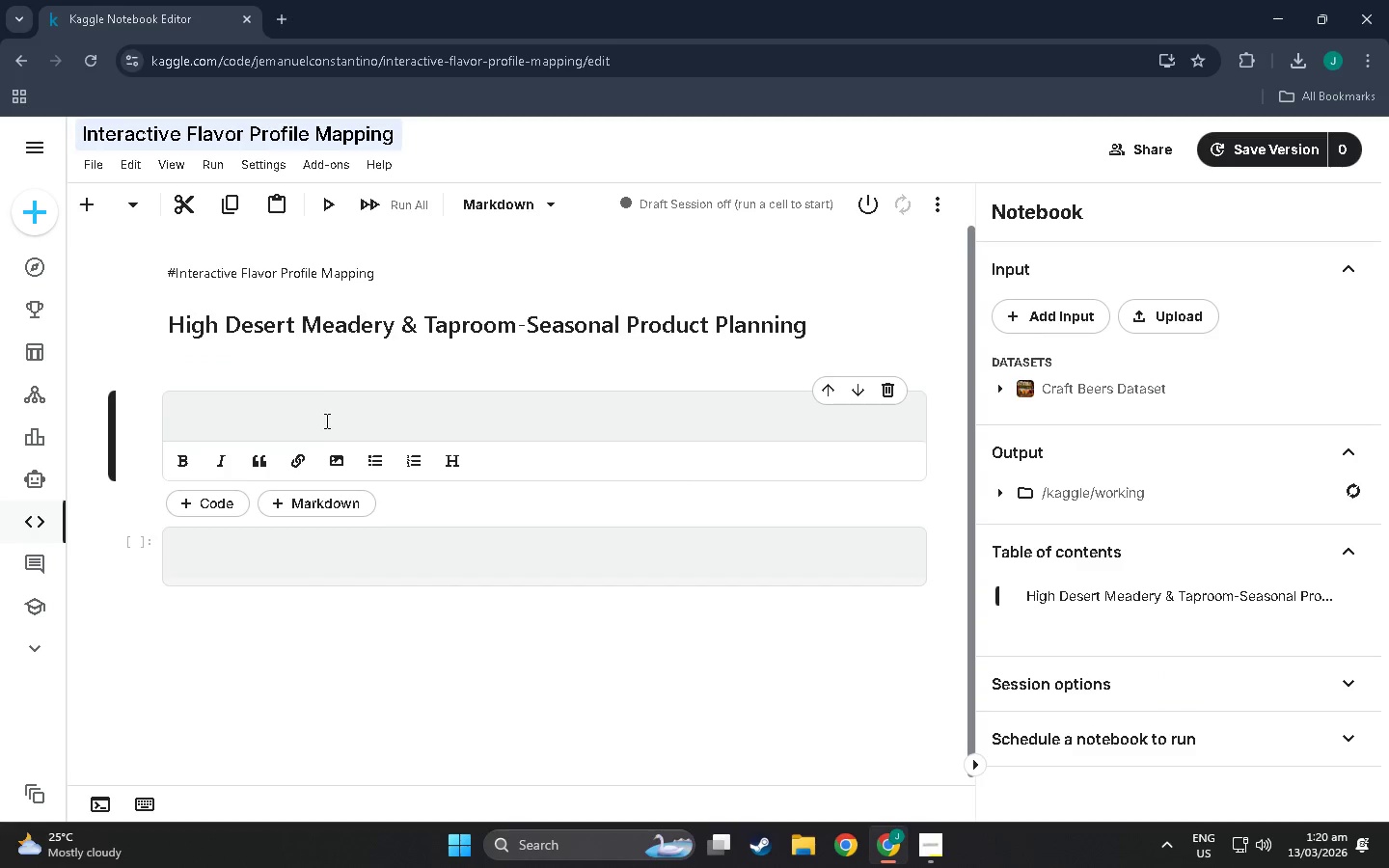 
left_click([317, 404])
 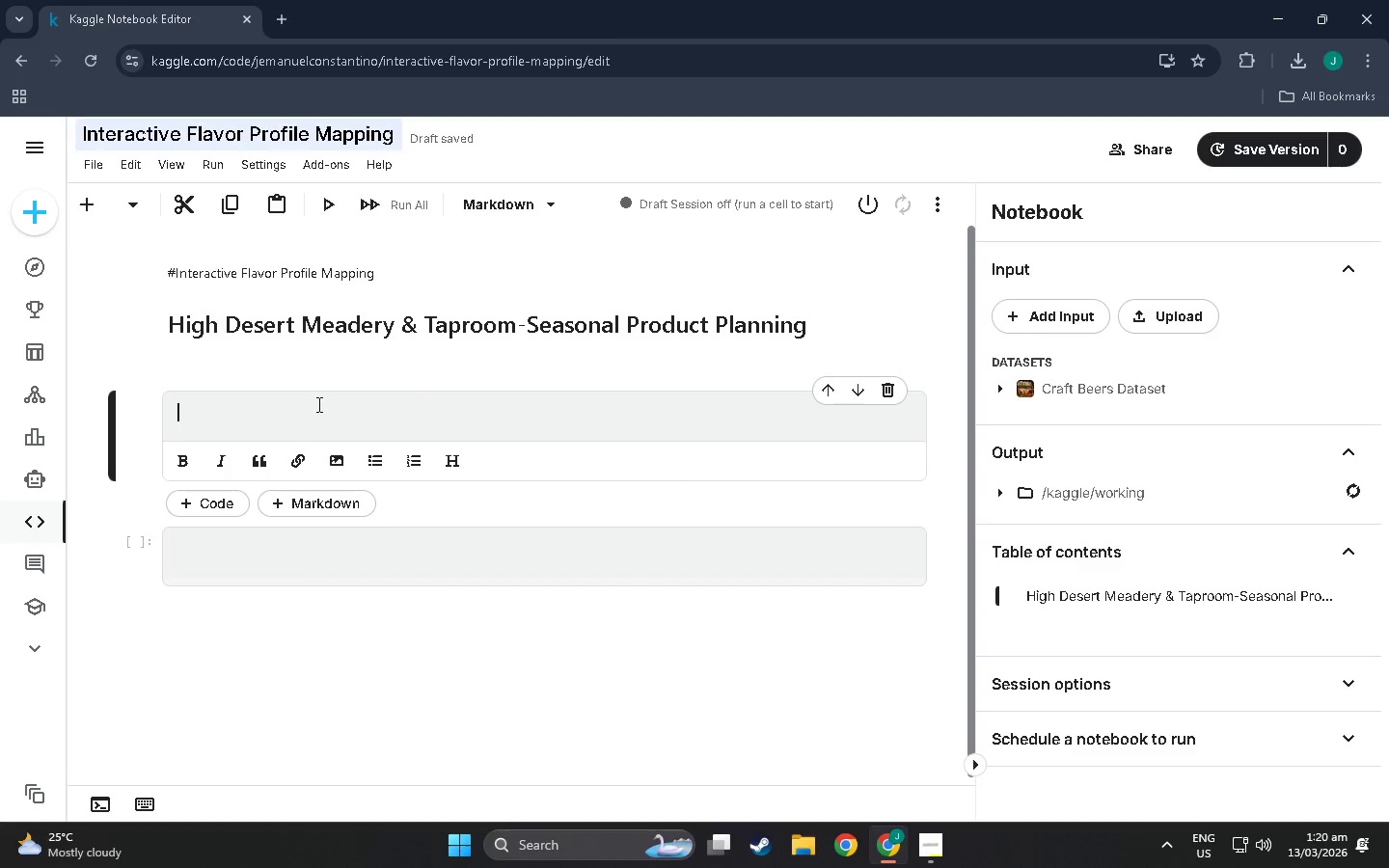 
hold_key(key=ShiftLeft, duration=1.5)
 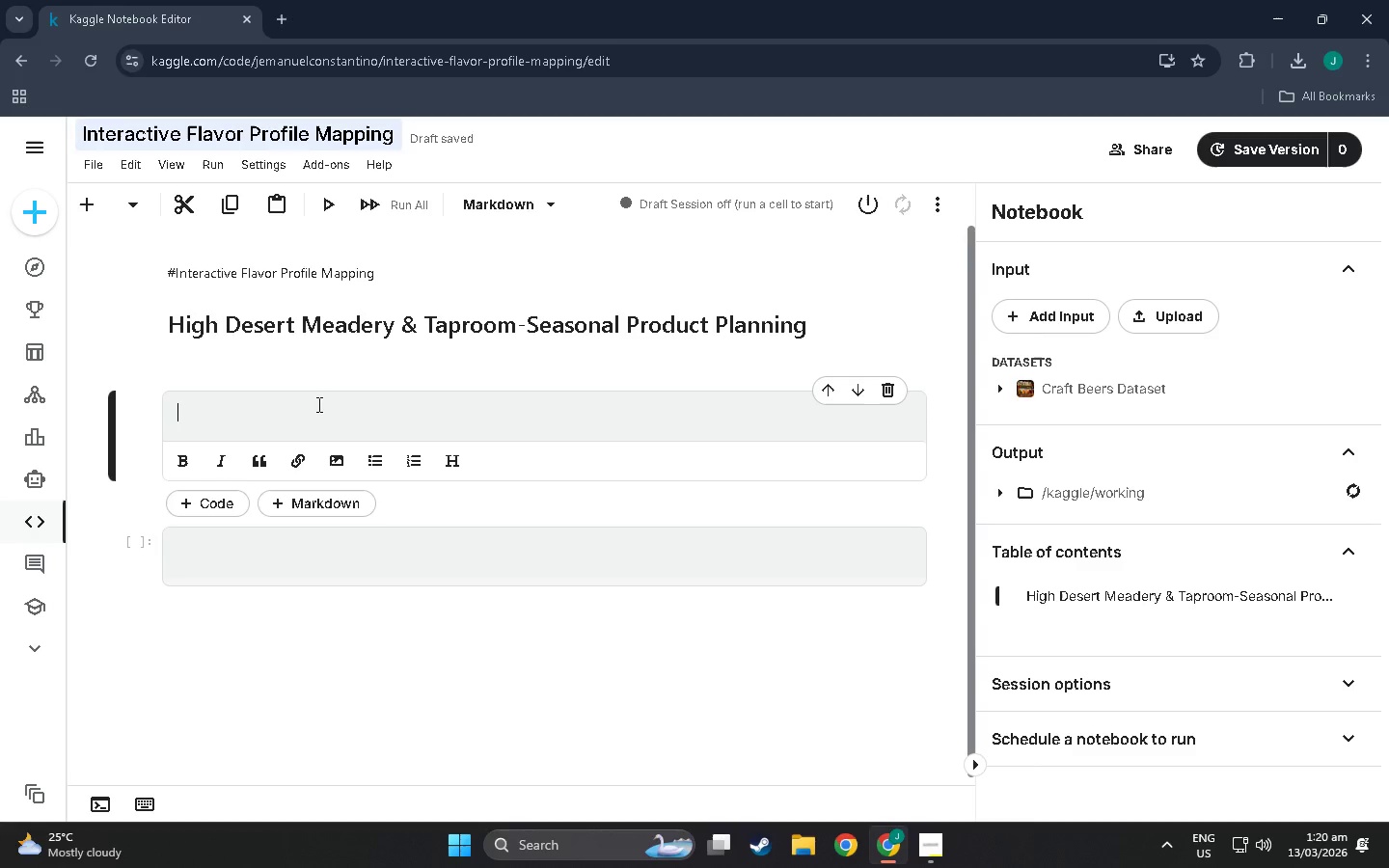 
hold_key(key=ShiftLeft, duration=0.41)
 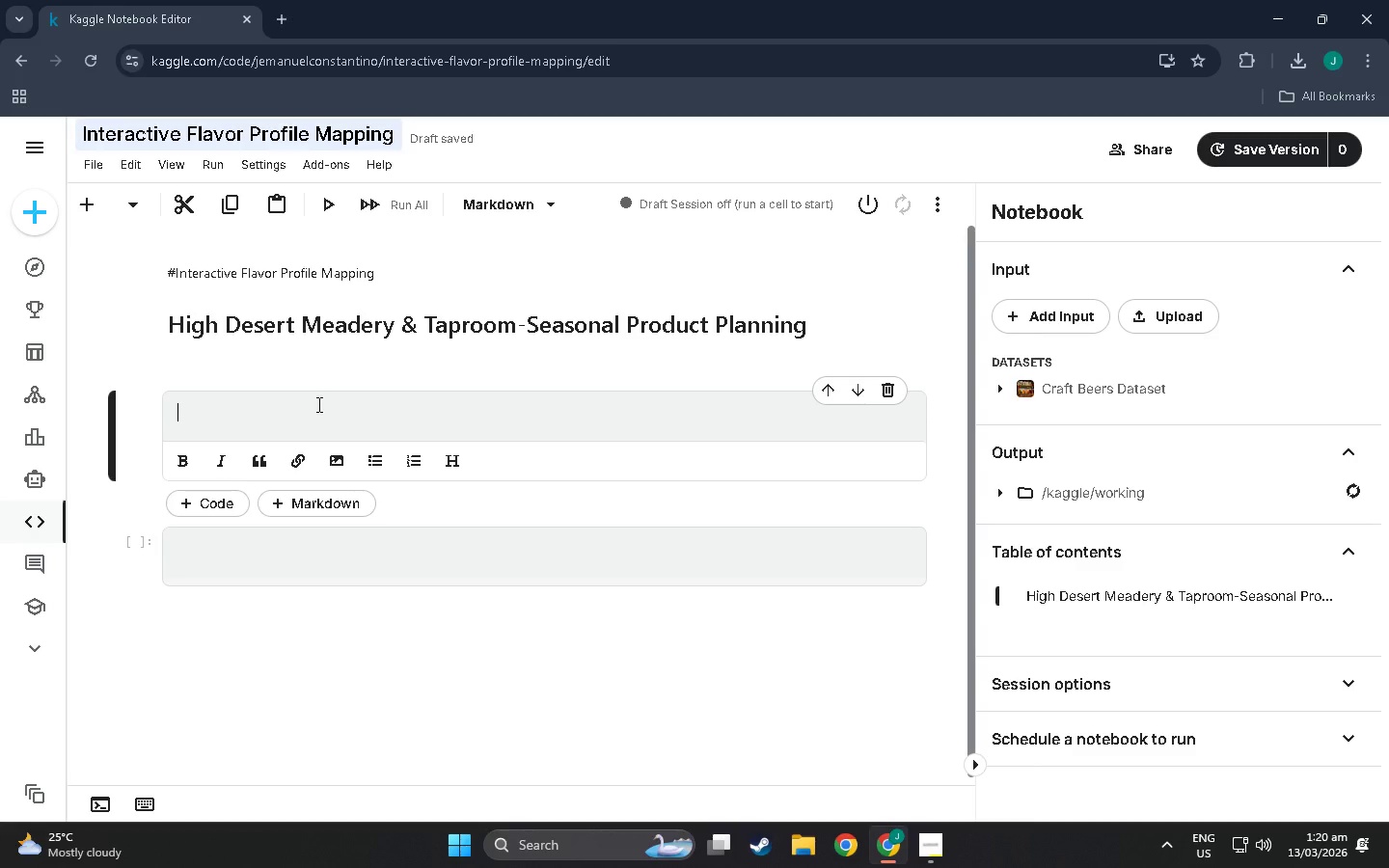 
hold_key(key=ShiftLeft, duration=1.5)
 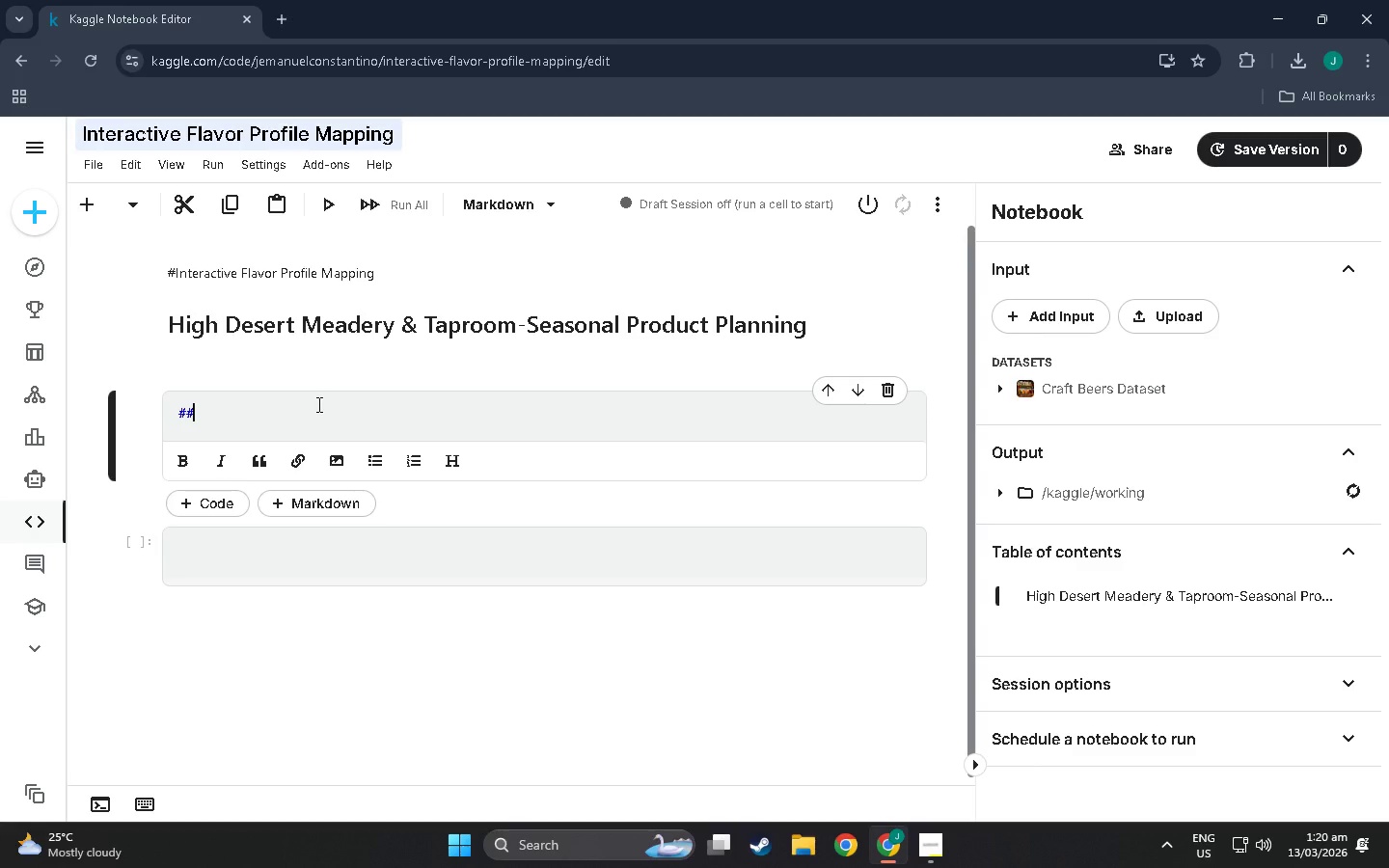 
type(## SEct)
key(Backspace)
key(Backspace)
key(Backspace)
type(ecc)
key(Backspace)
type(tion 1)
key(Backspace)
key(Backspace)
type(1)
key(Backspace)
type( 1::)
key(Backspace)
type( )
key(Backspace)
type(Setup)
key(Backspace)
key(Backspace)
key(Backspace)
key(Backspace)
key(Backspace)
type( Setup )
 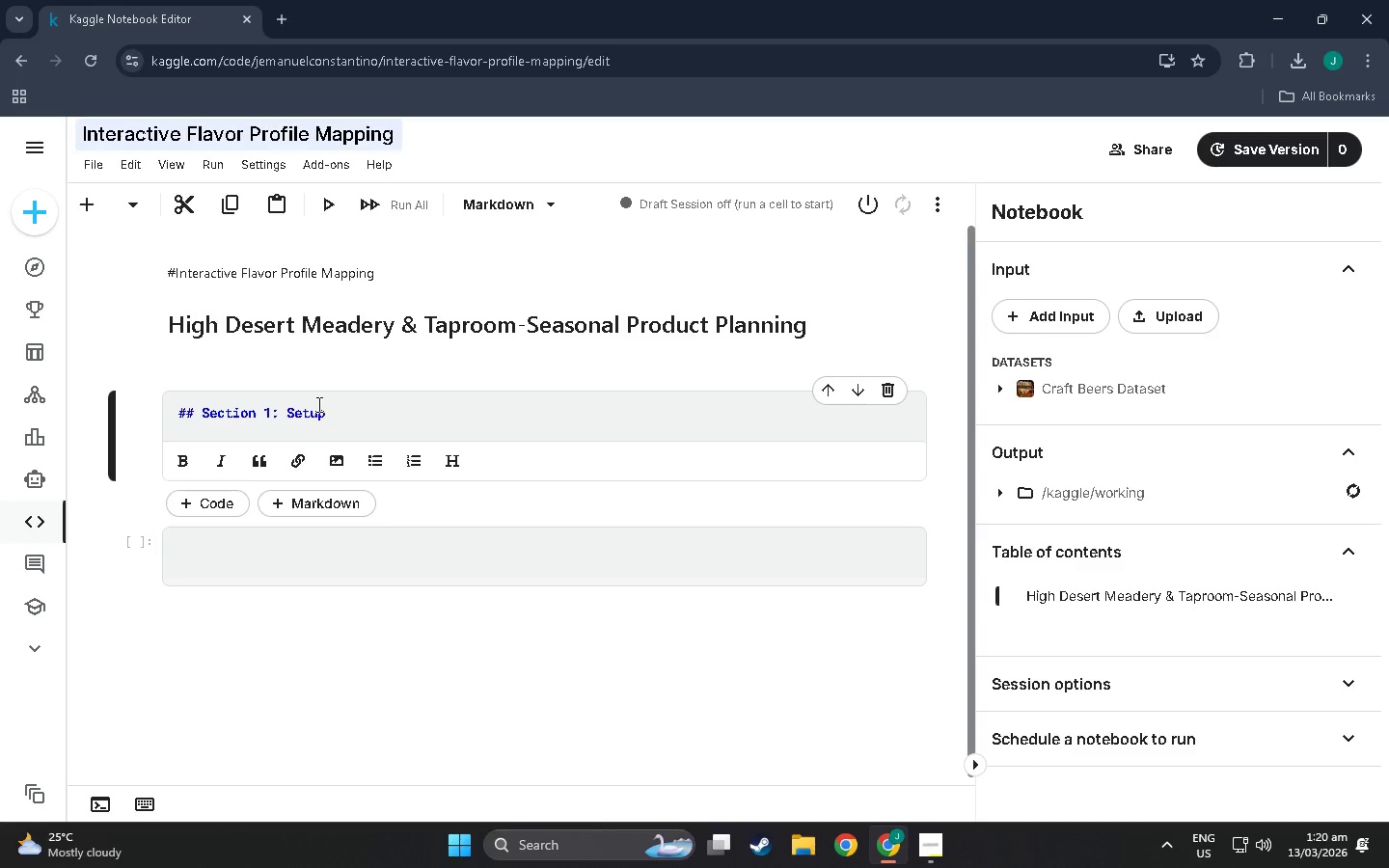 
 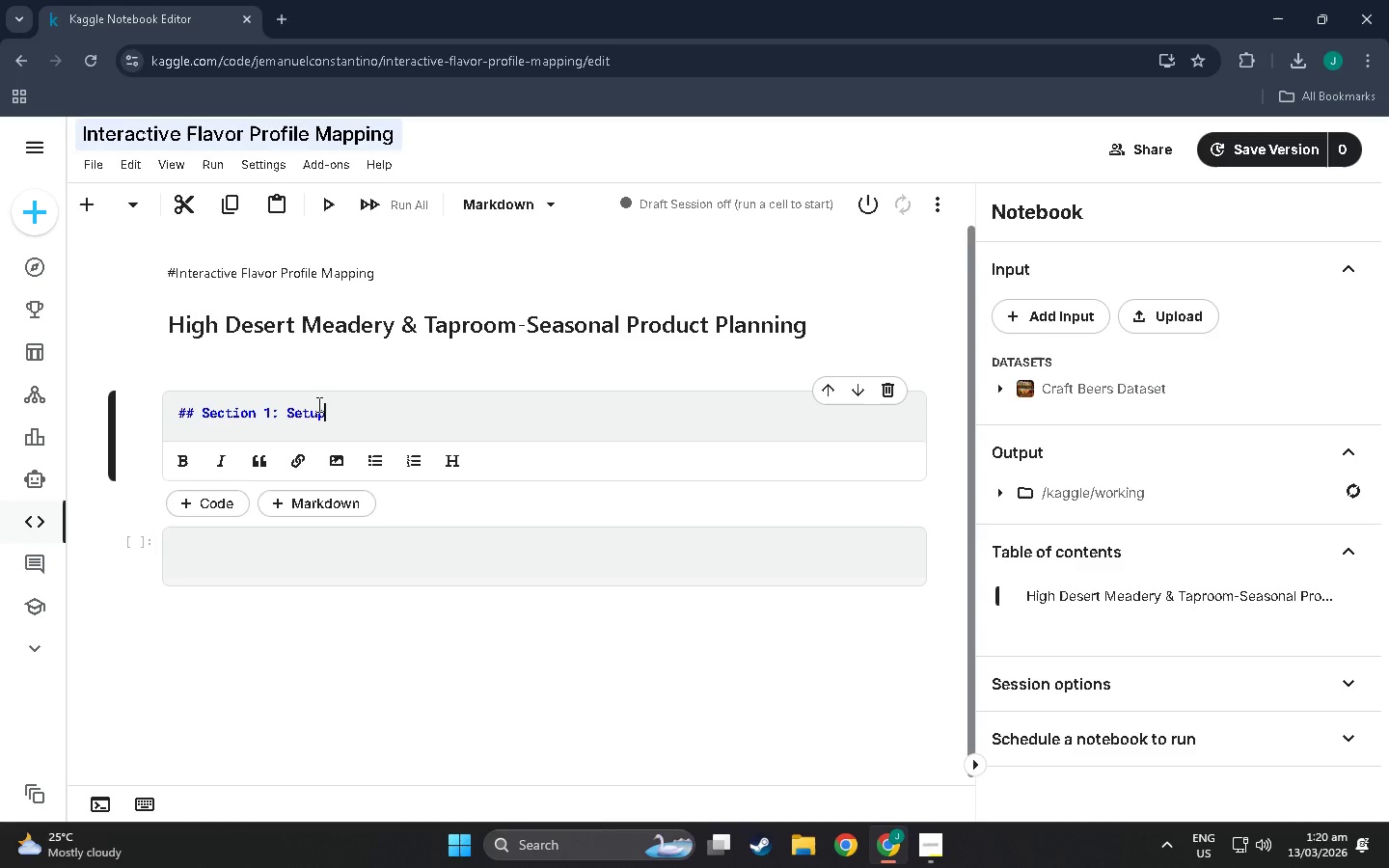 
hold_key(key=ShiftLeft, duration=1.51)
 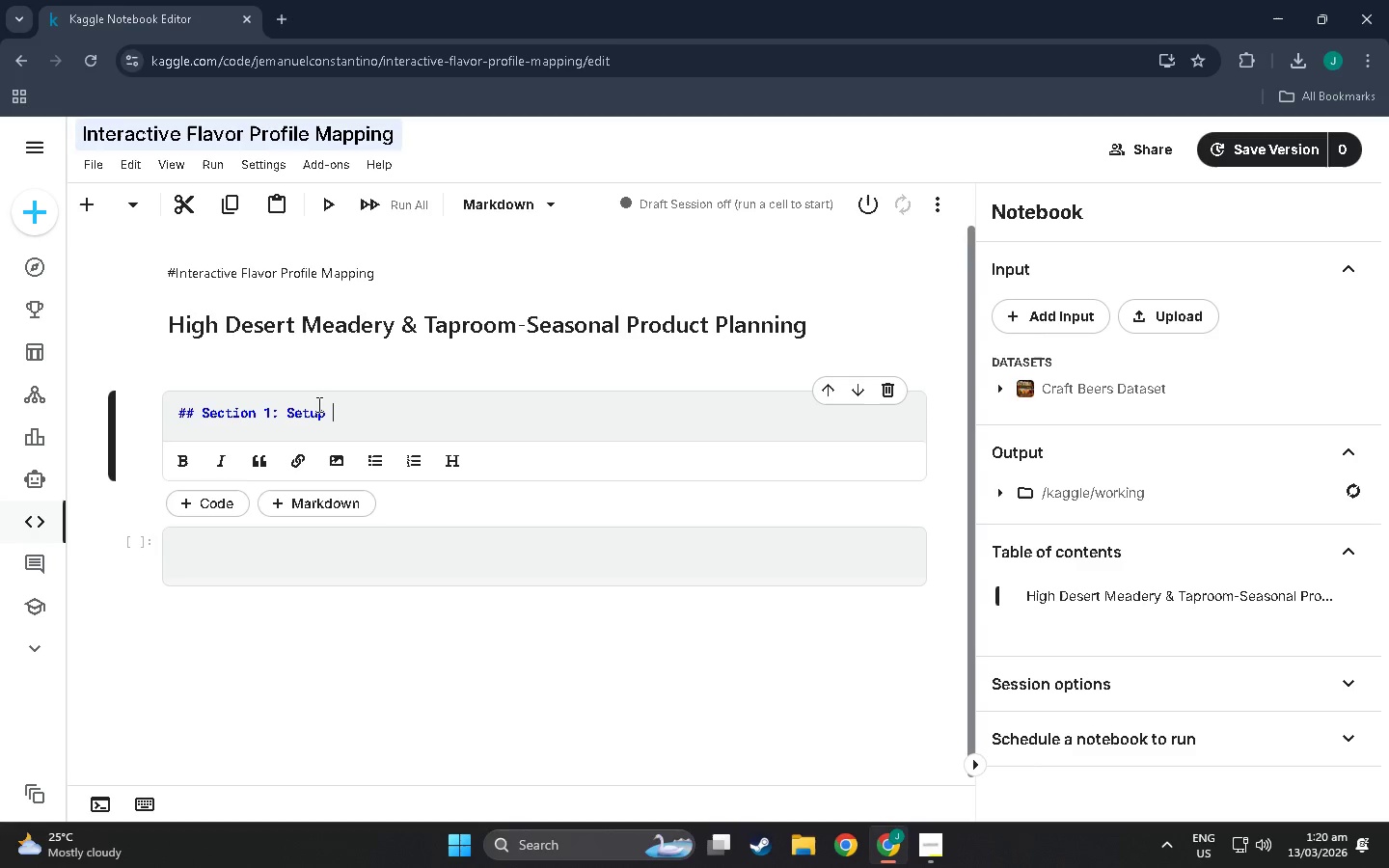 
hold_key(key=ShiftLeft, duration=1.5)
 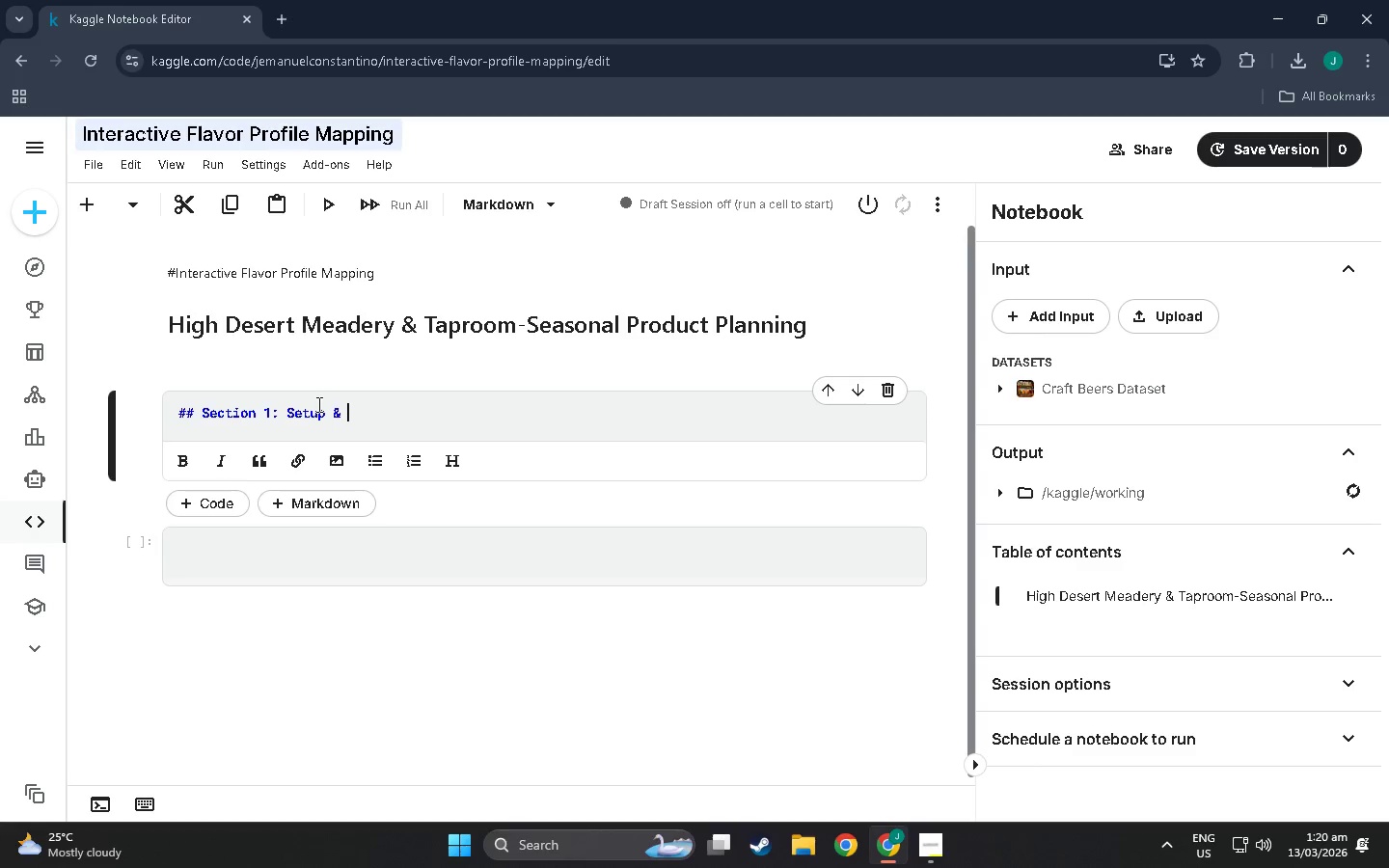 
type(& Data Loading)
 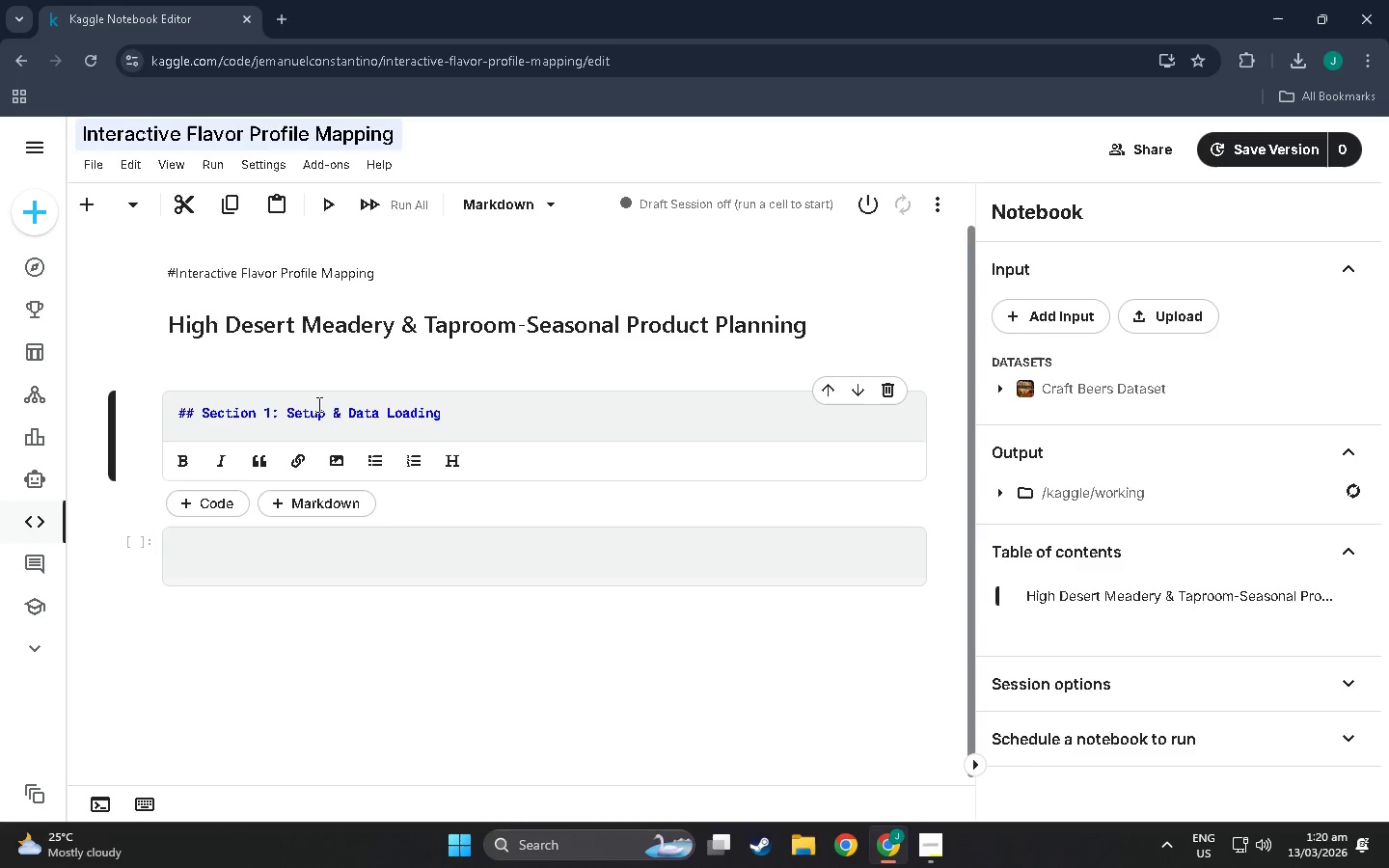 
wait(7.3)
 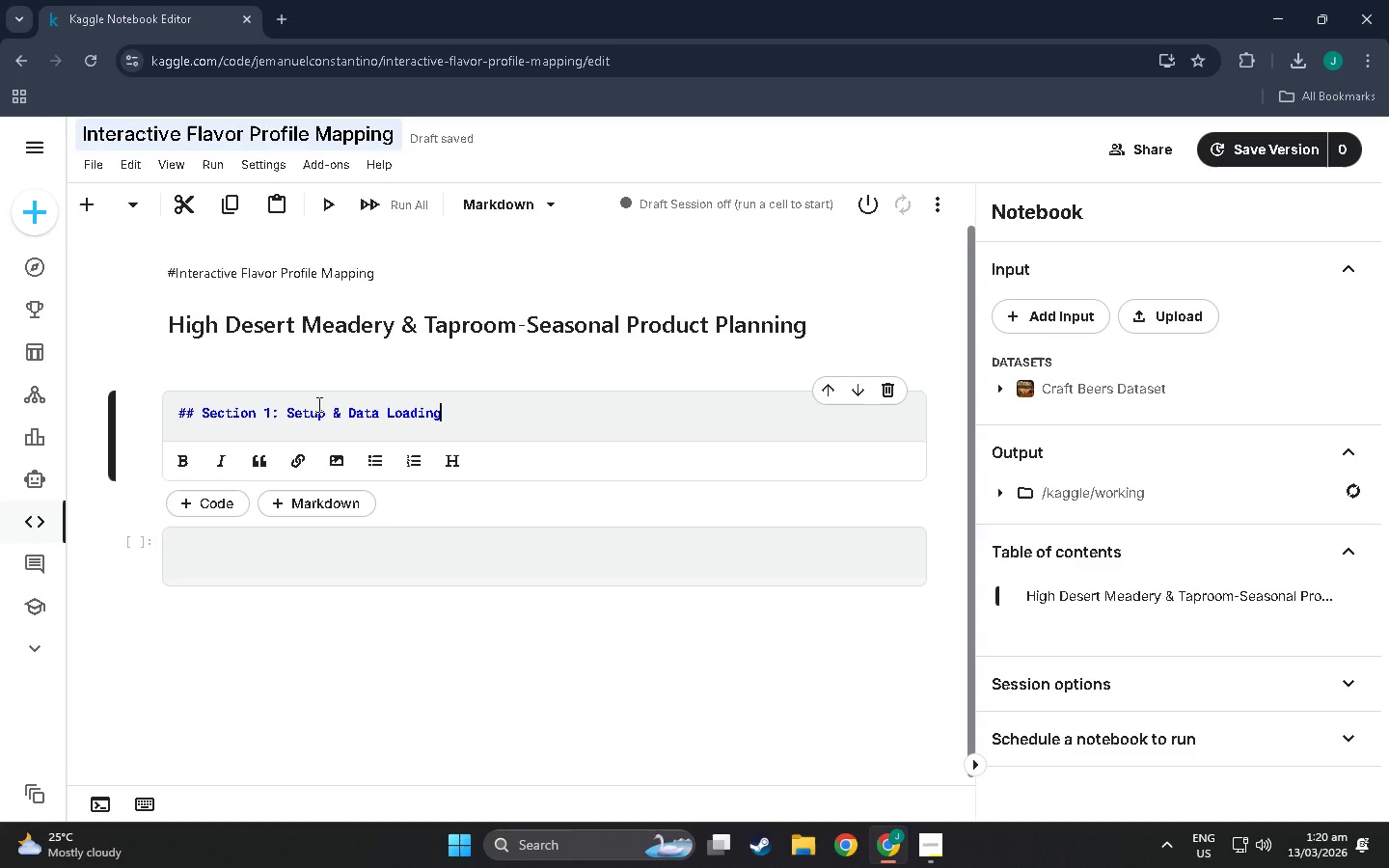 
left_click_drag(start_coordinate=[276, 411], to_coordinate=[191, 407])
 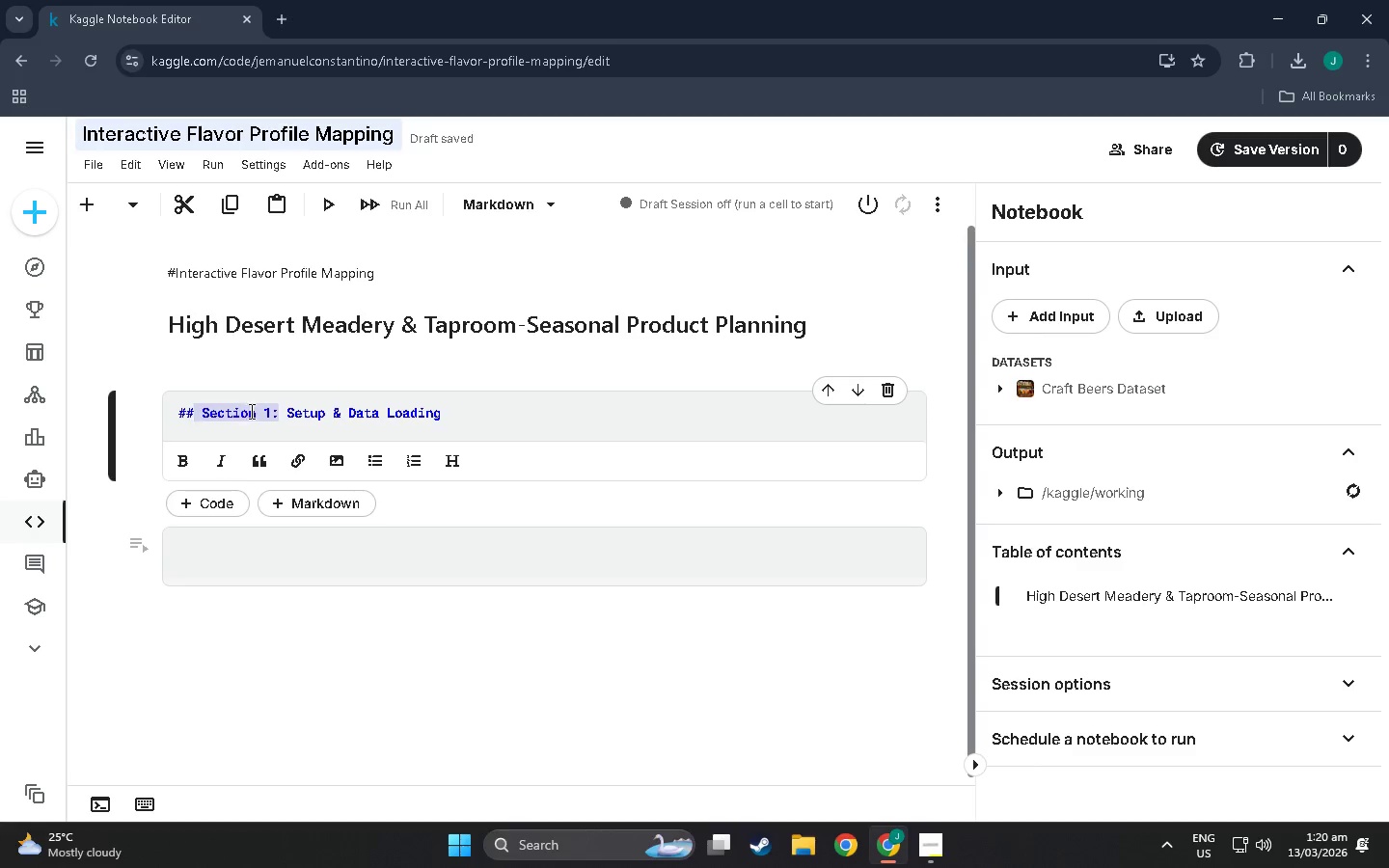 
left_click([250, 411])
 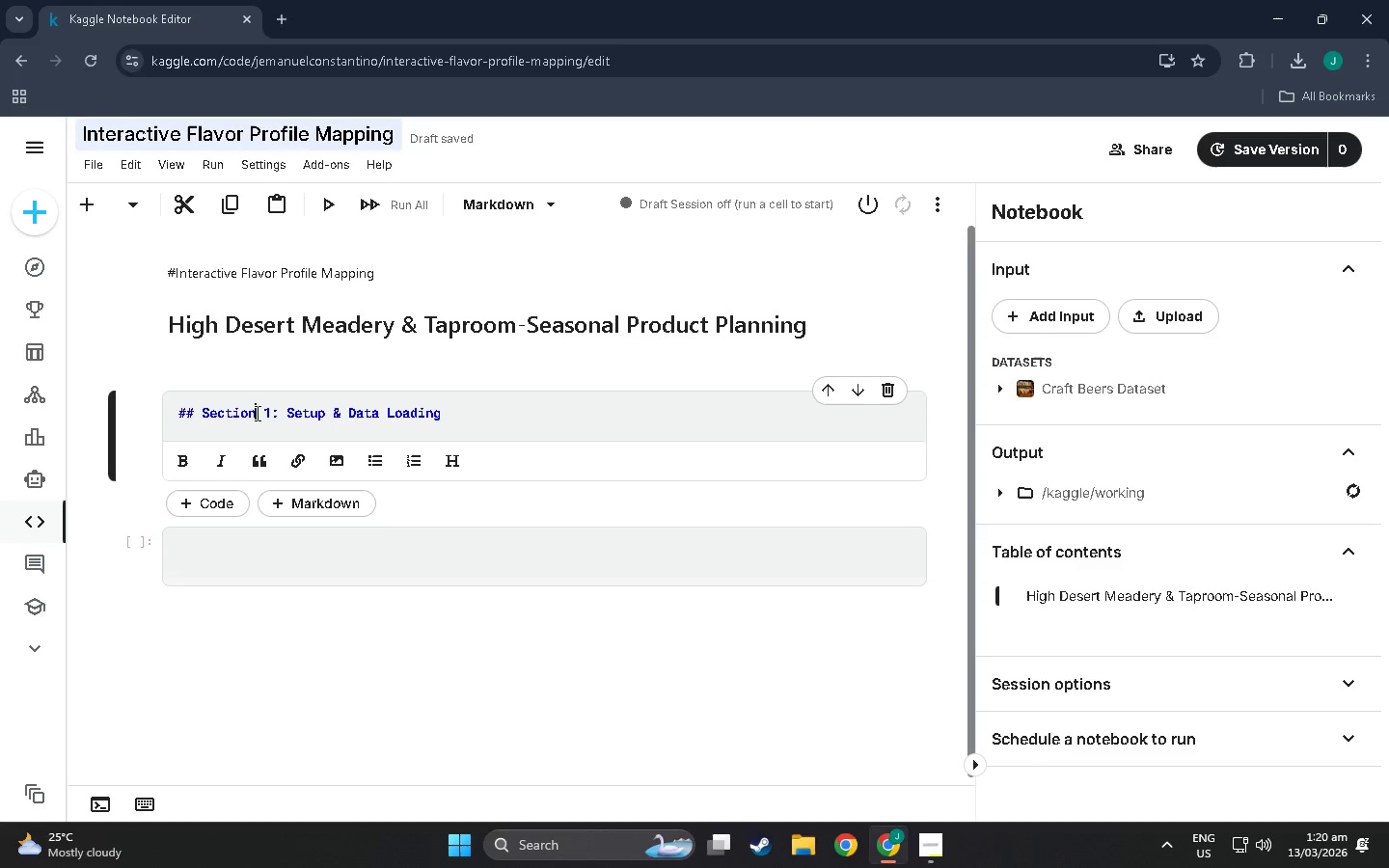 
left_click_drag(start_coordinate=[256, 413], to_coordinate=[169, 408])
 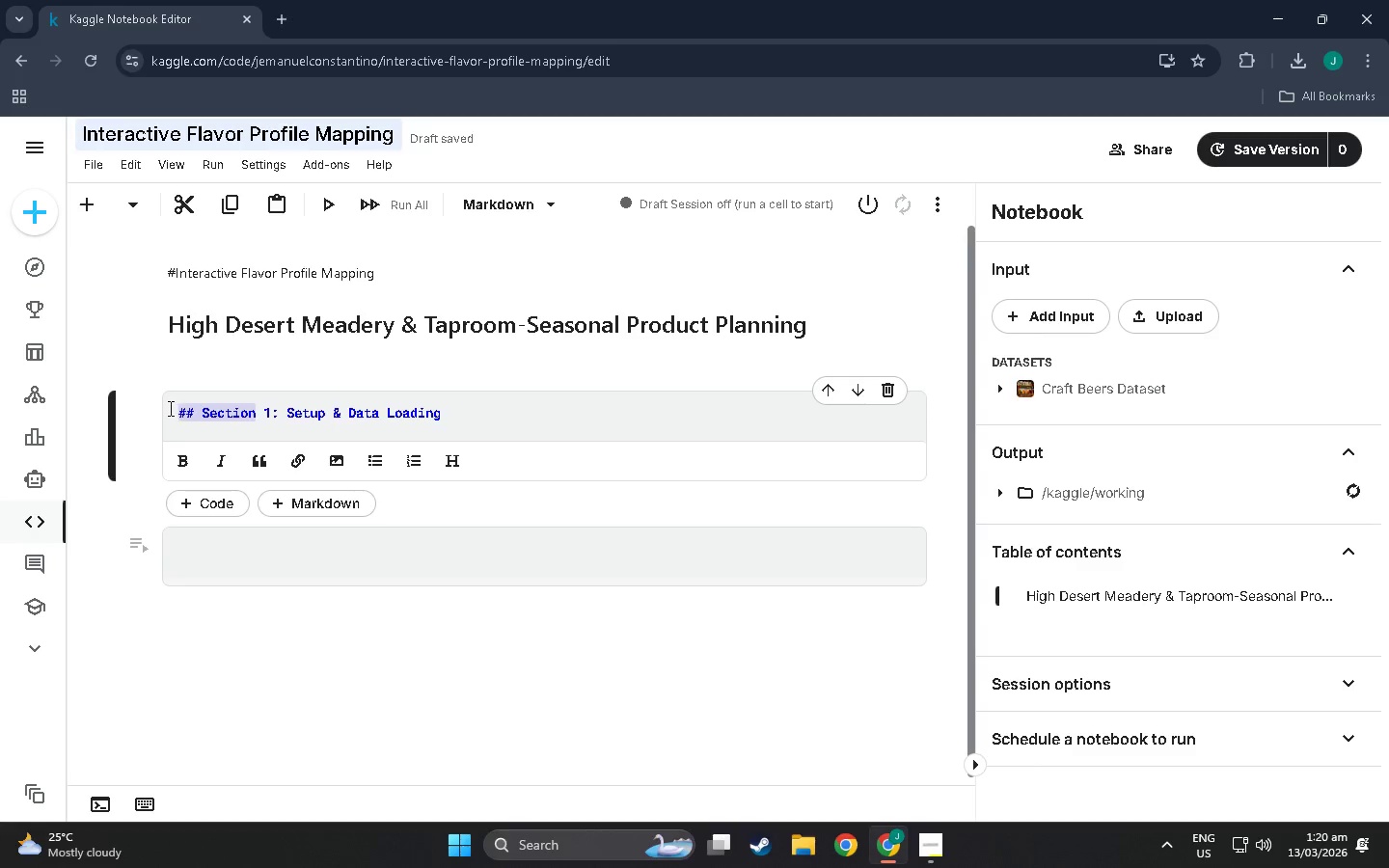 
key(Control+C)
 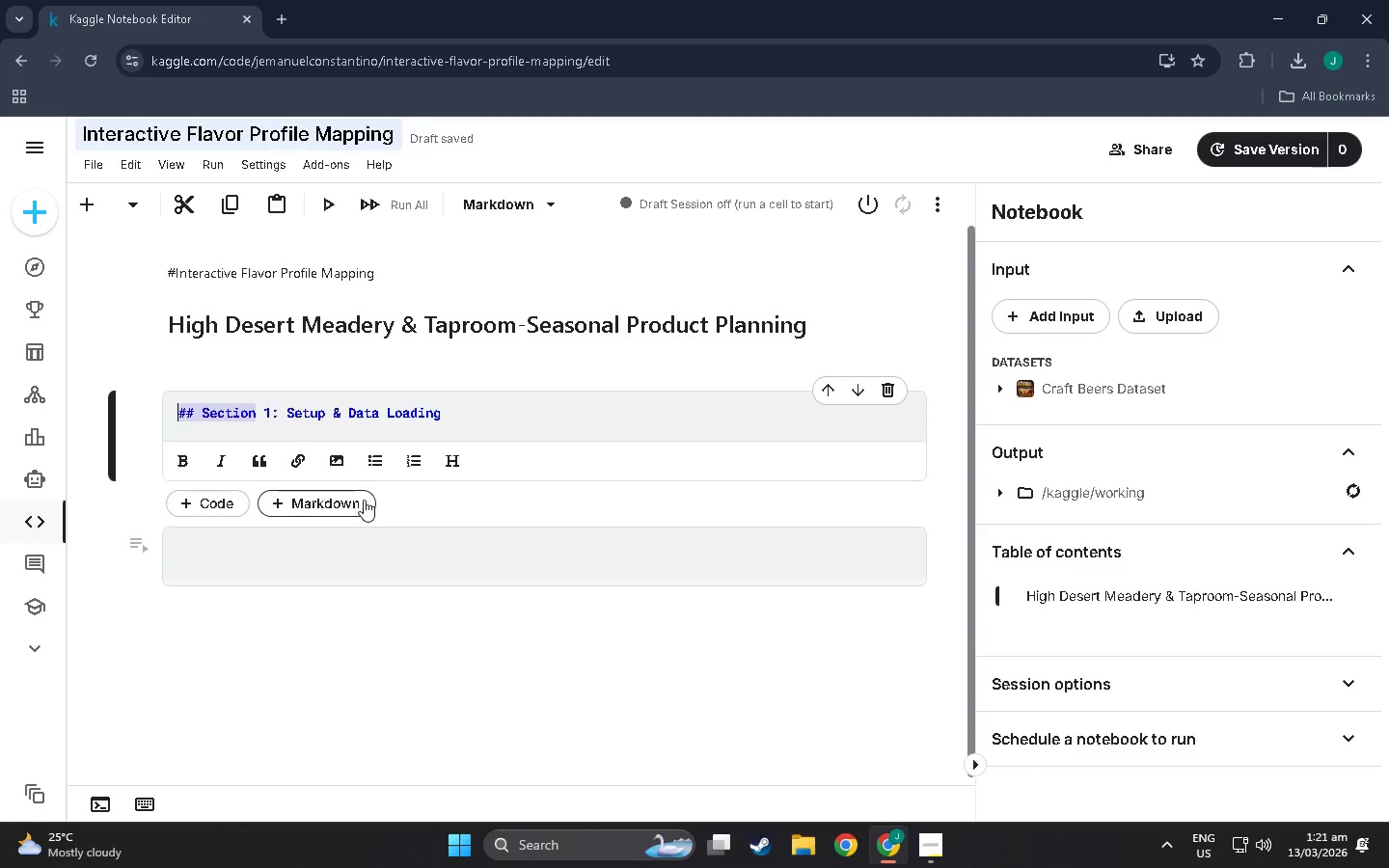 
left_click([362, 501])
 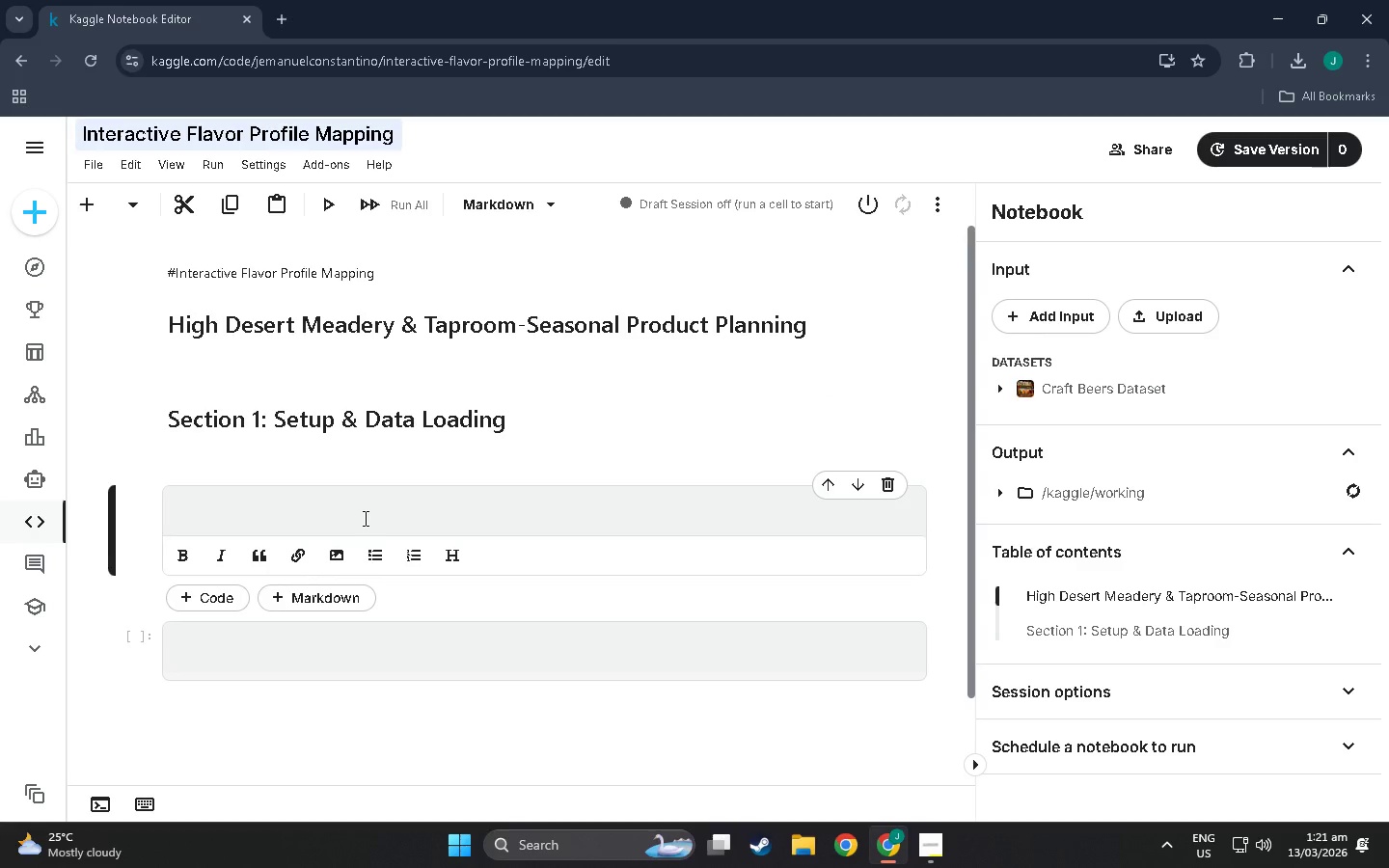 
left_click([364, 518])
 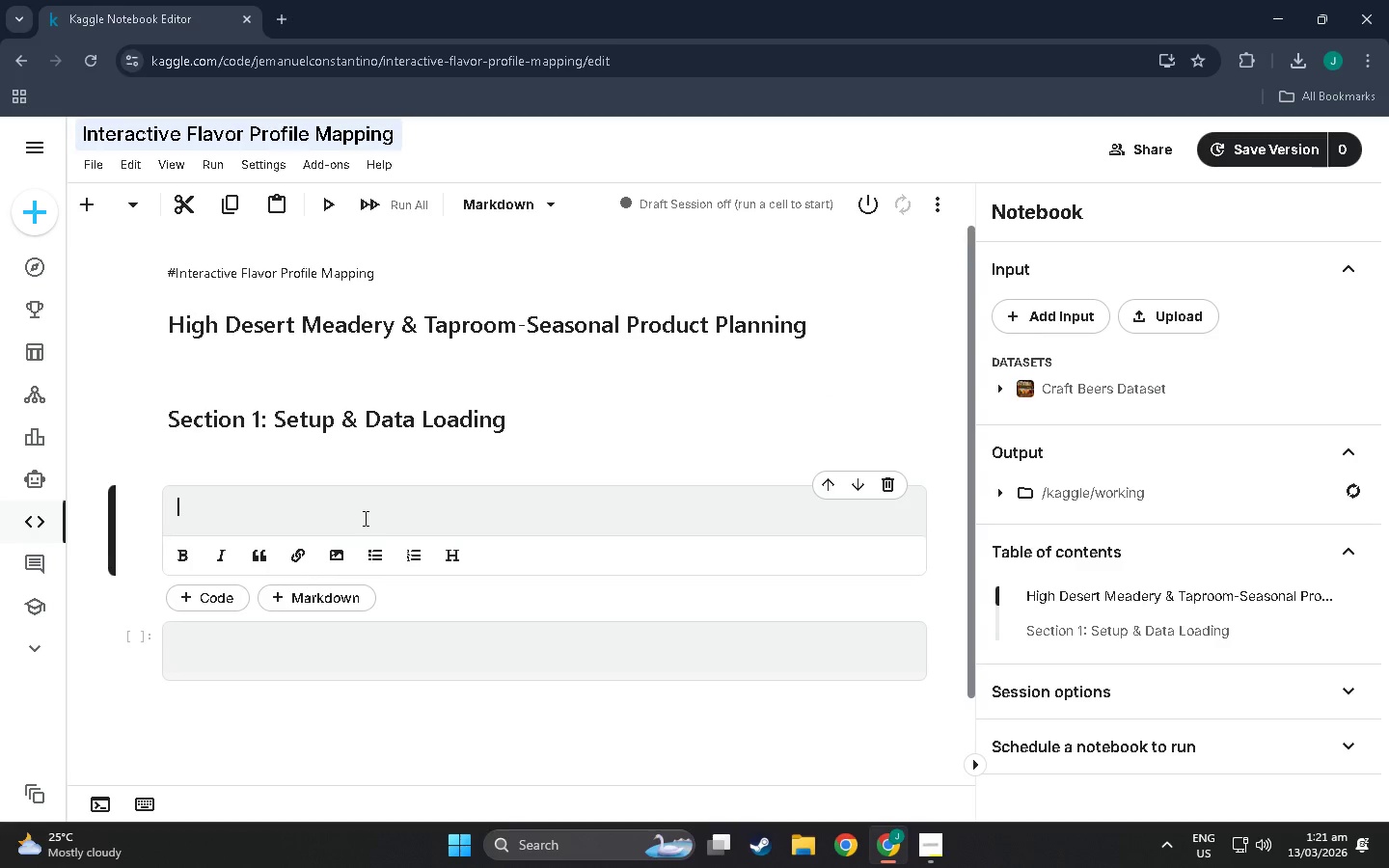 
key(Control+V)
 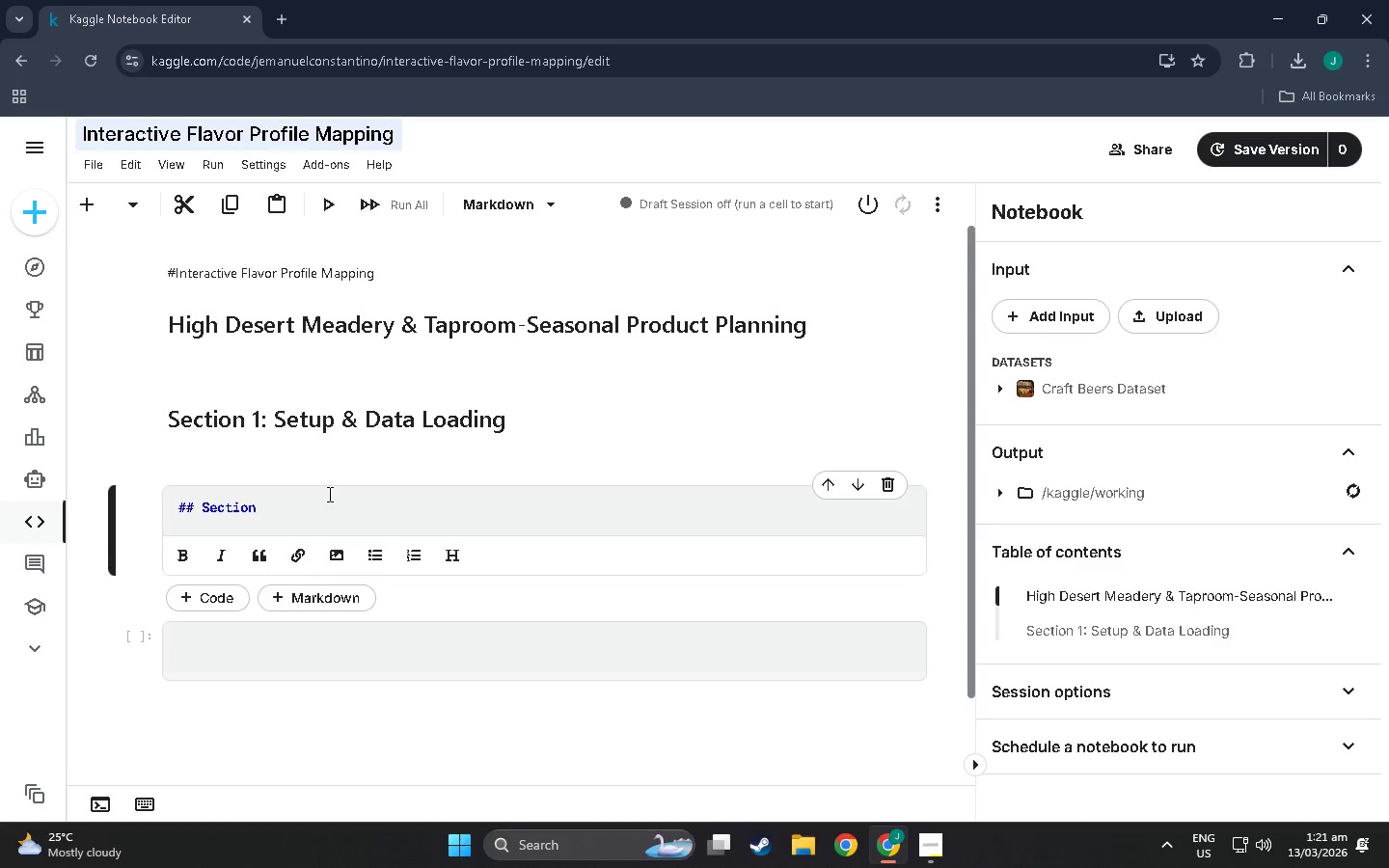 
type( 2: Data Cleaning & Enrichment)
 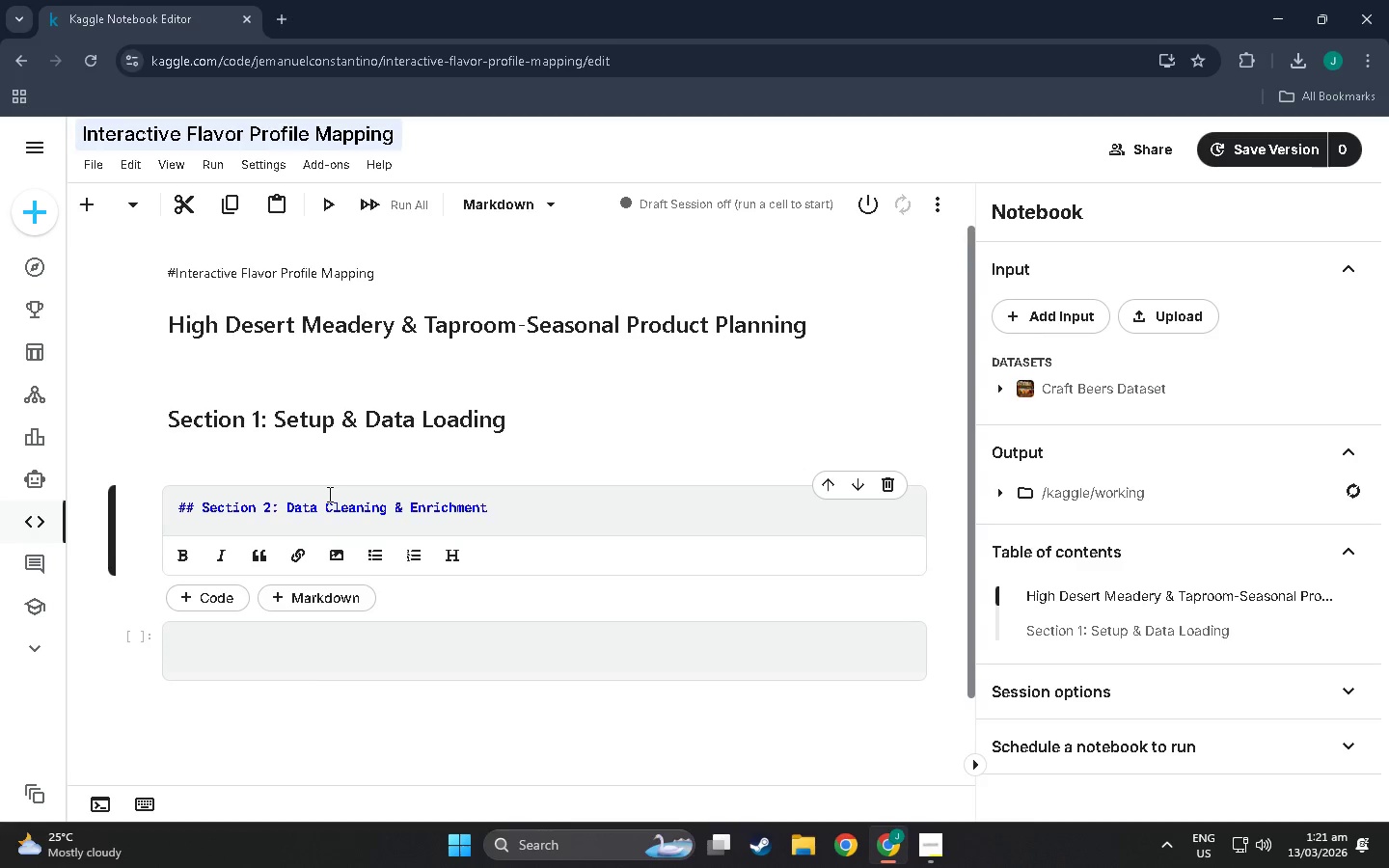 
wait(5.77)
 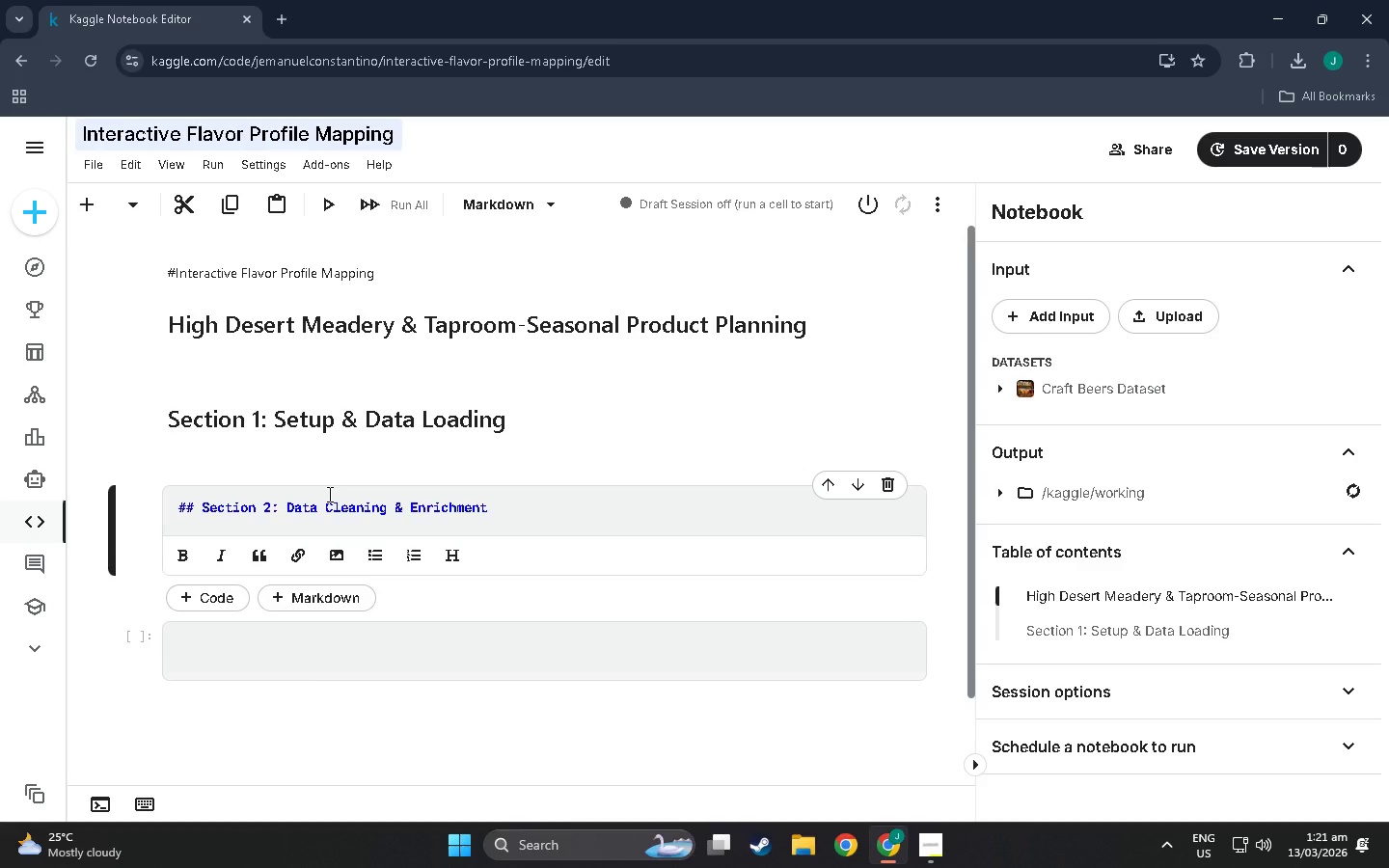 
key(Shift+Enter)
 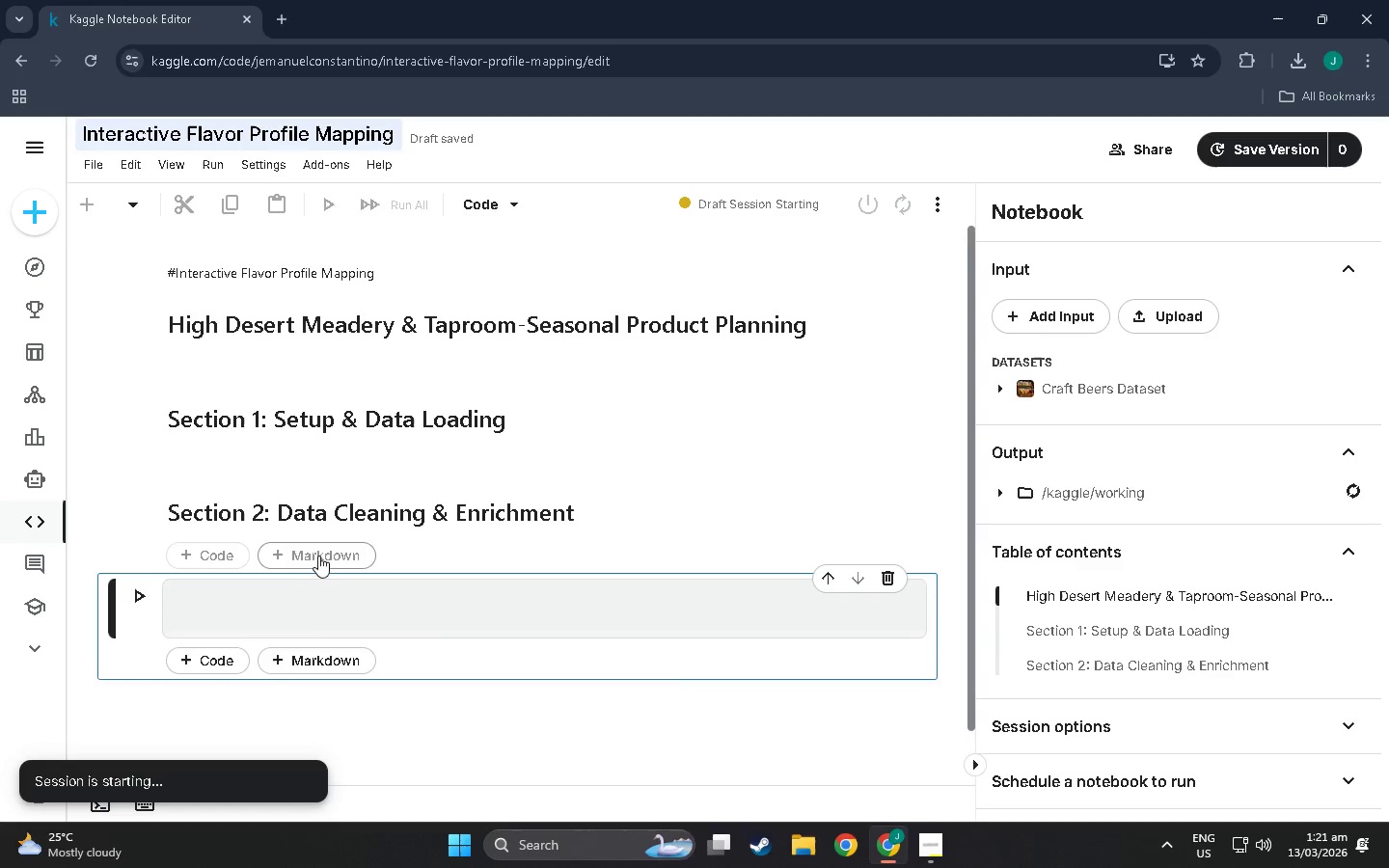 
left_click([329, 668])
 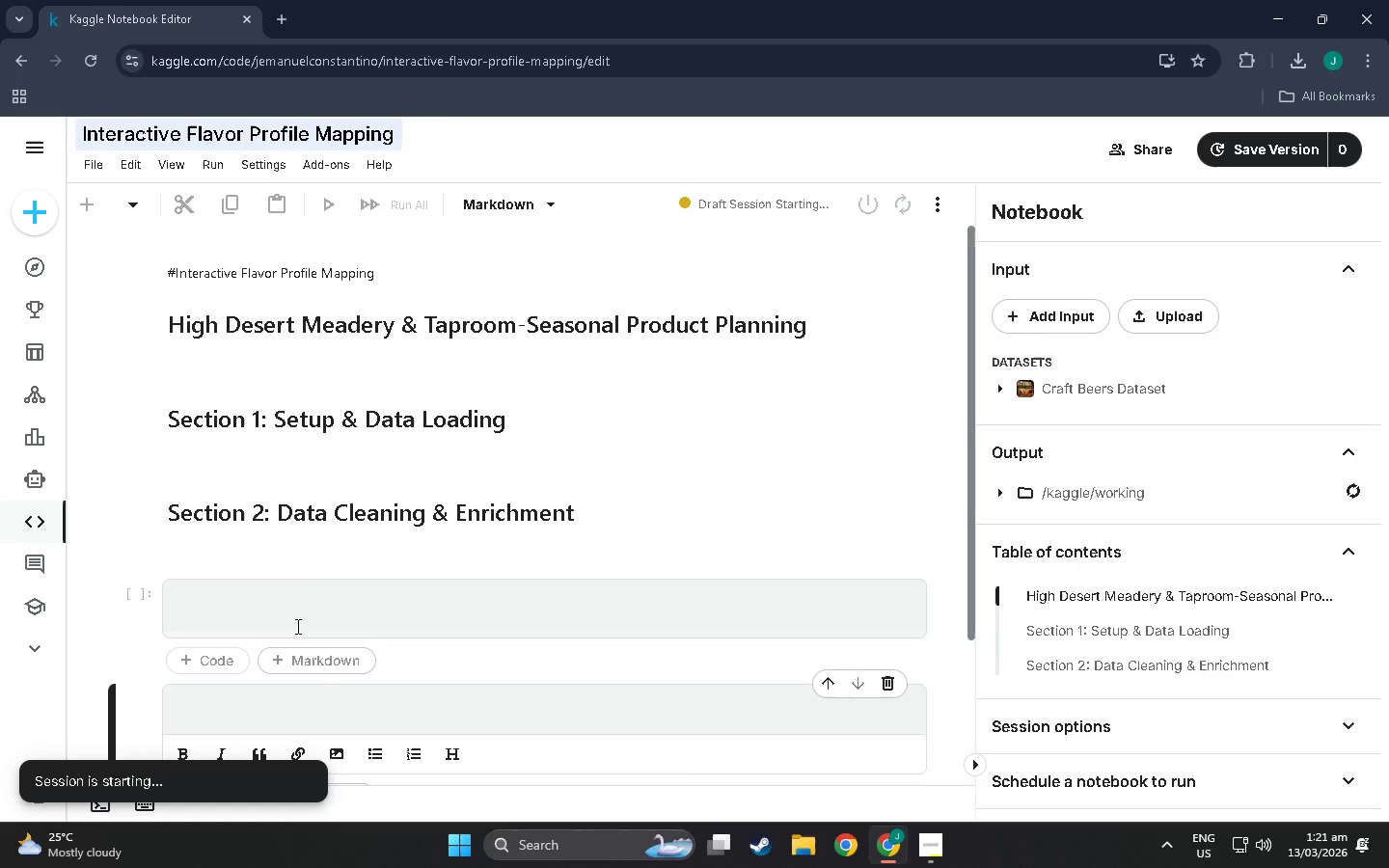 
scroll: coordinate [293, 636], scroll_direction: down, amount: 2.0
 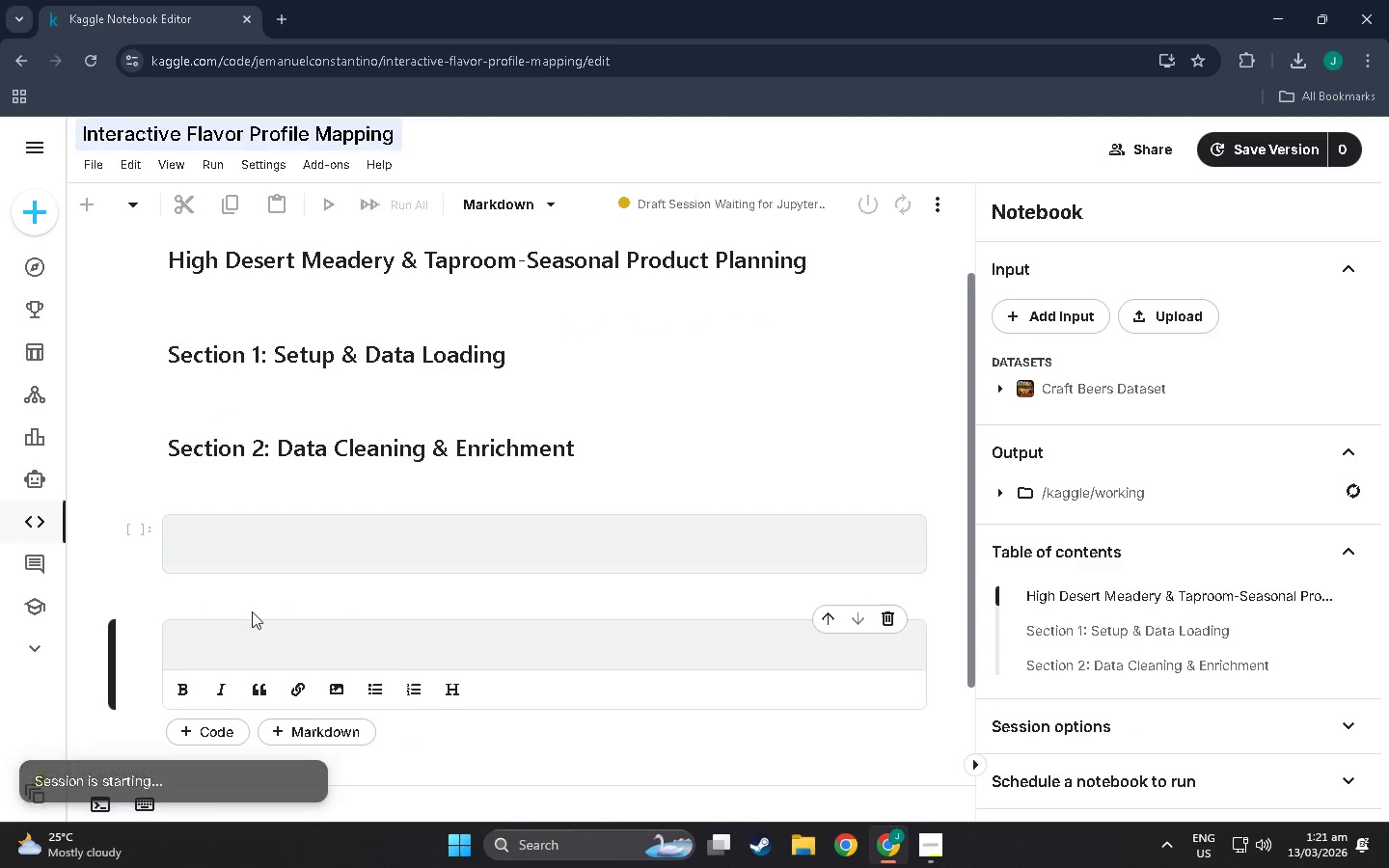 
left_click([252, 653])
 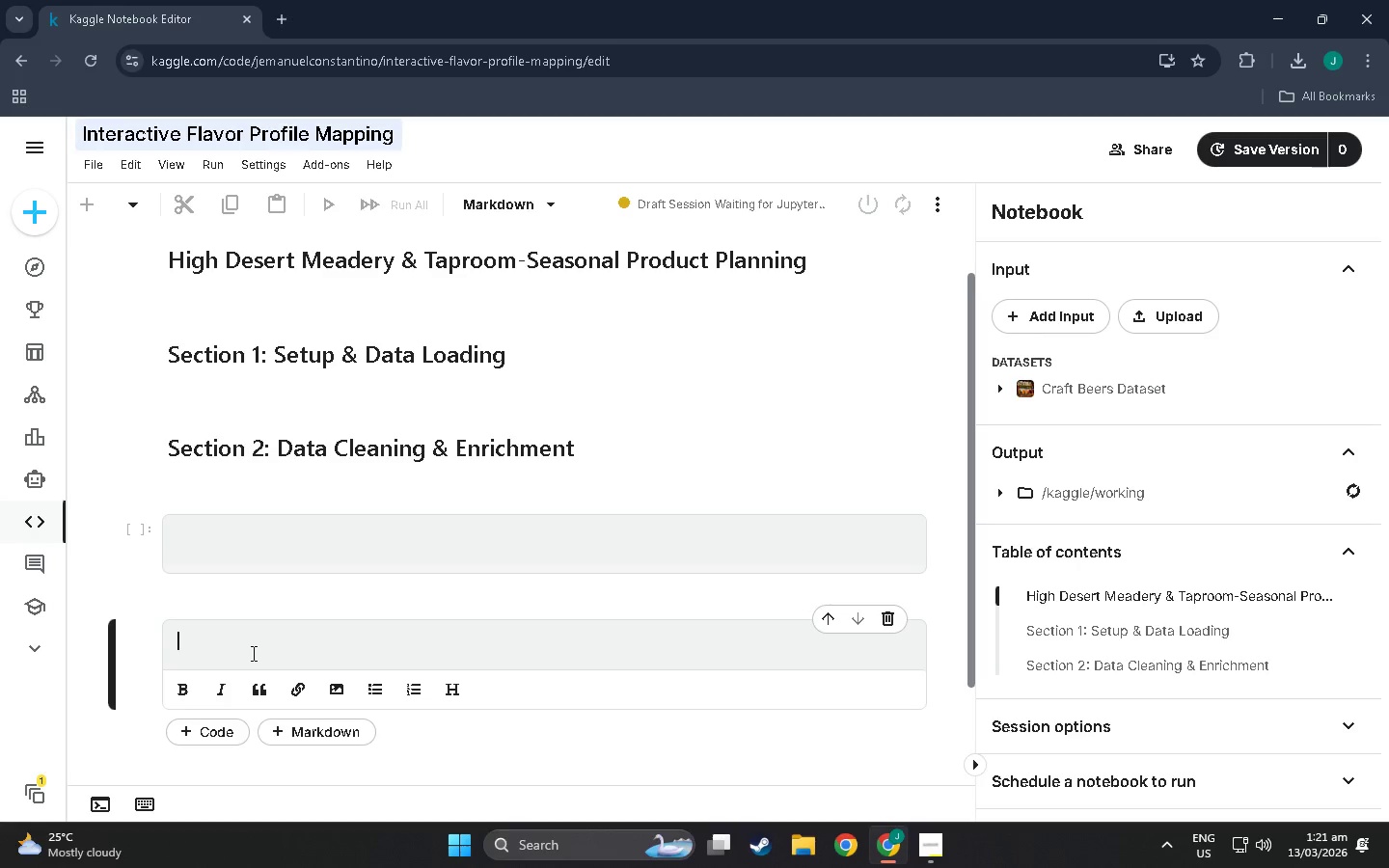 
type(Inte)
key(Backspace)
key(Backspace)
key(Backspace)
key(Backspace)
 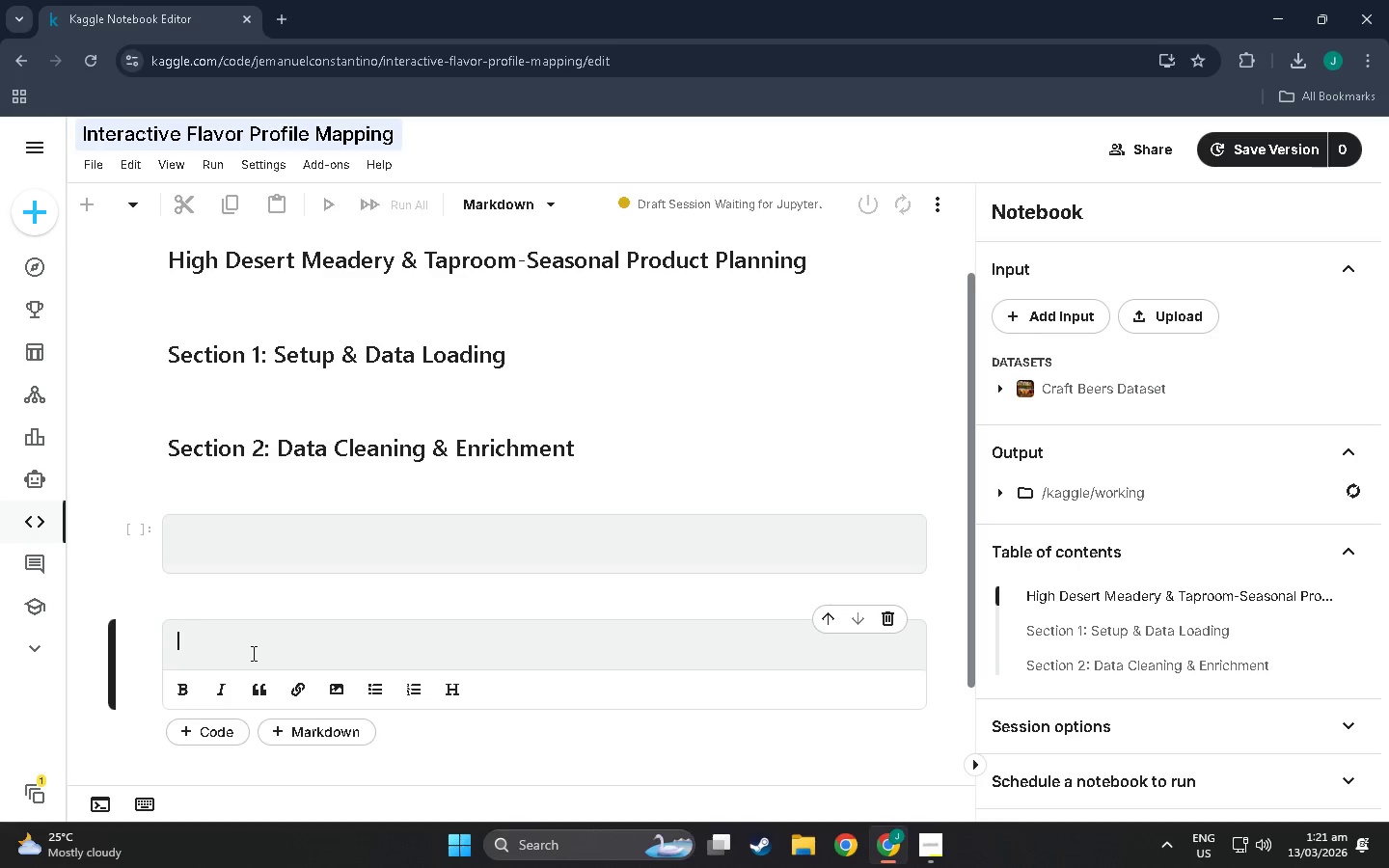 
key(Control+ControlLeft)
 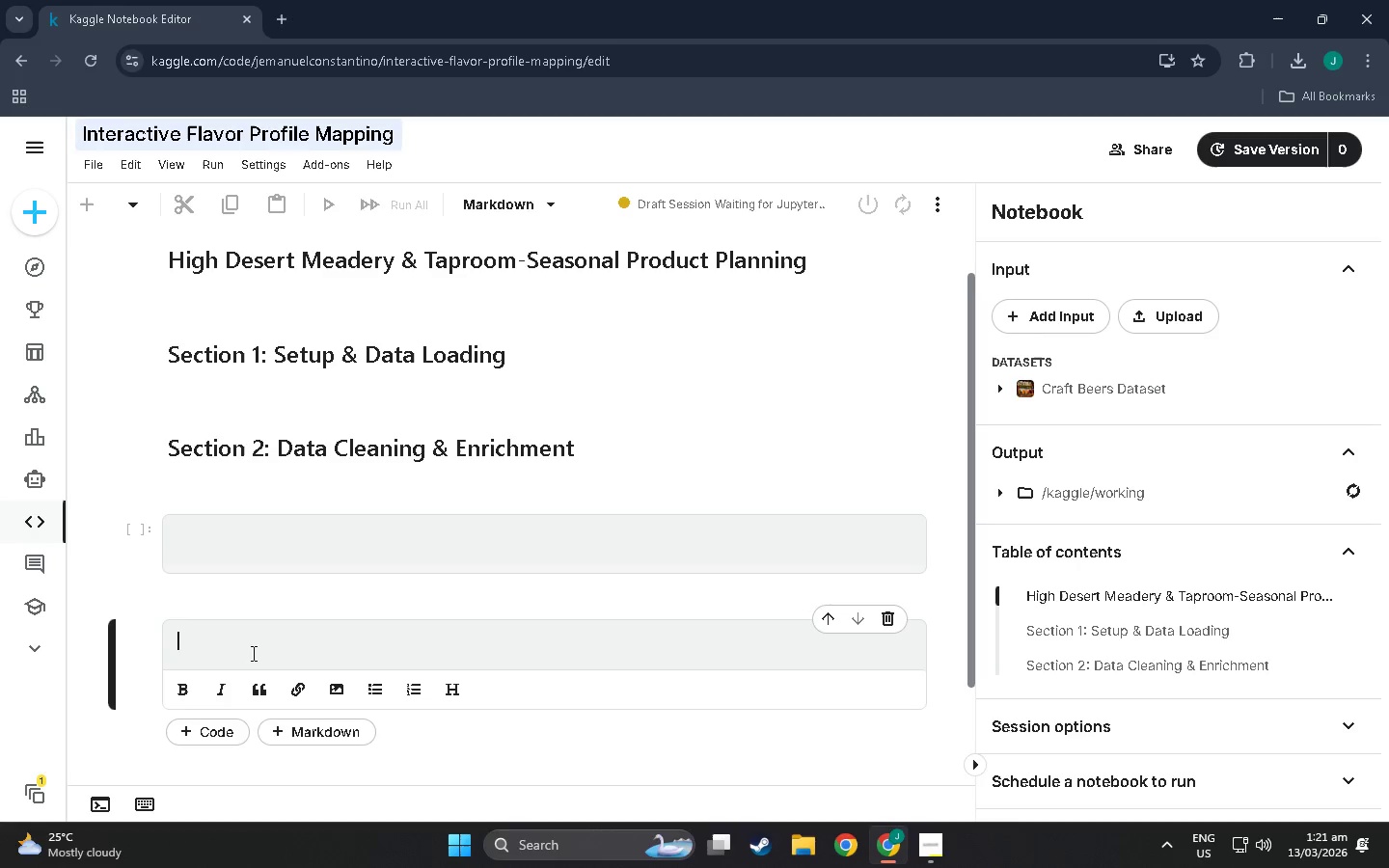 
key(Control+V)
 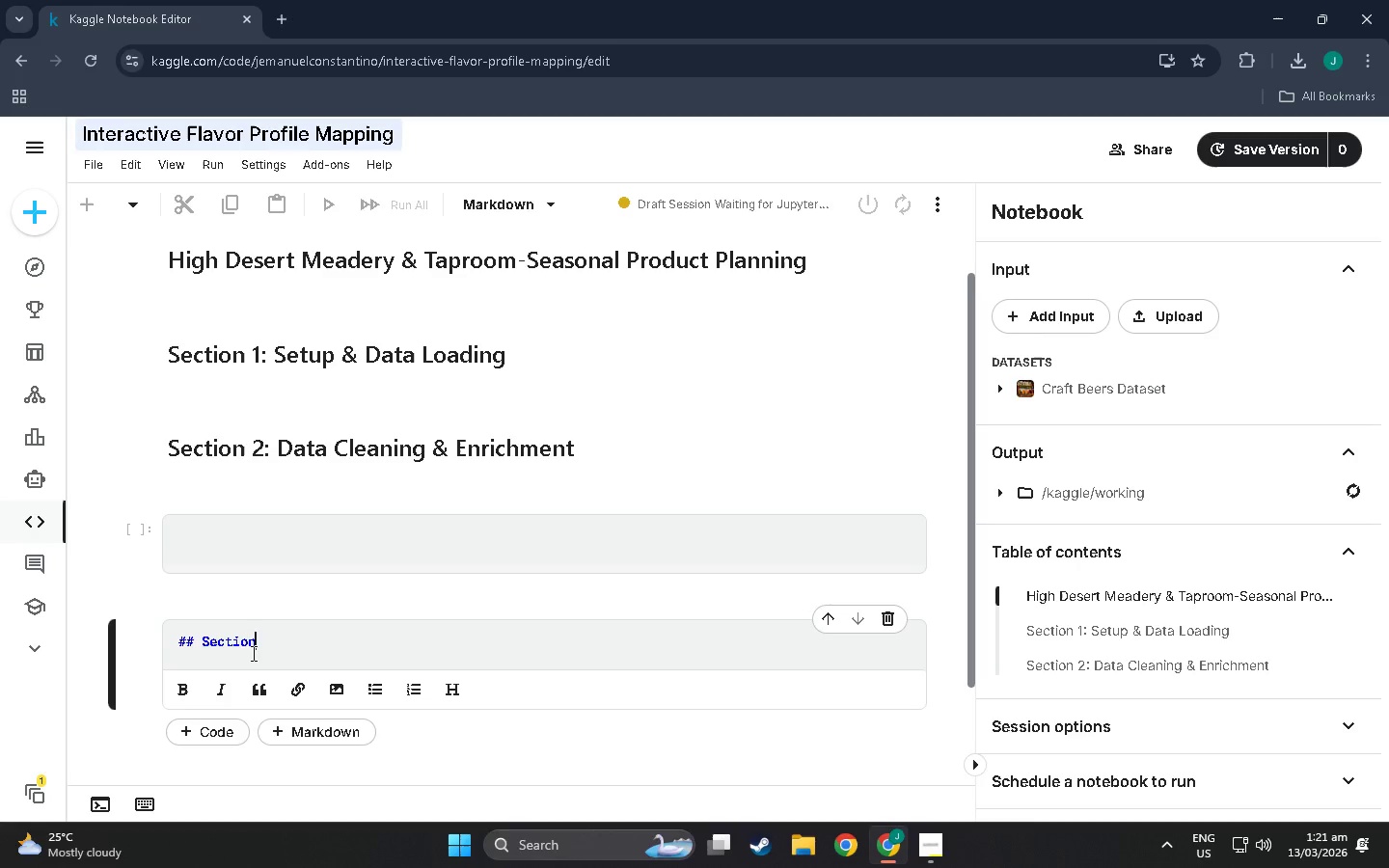 
hold_key(key=ShiftLeft, duration=0.38)
 